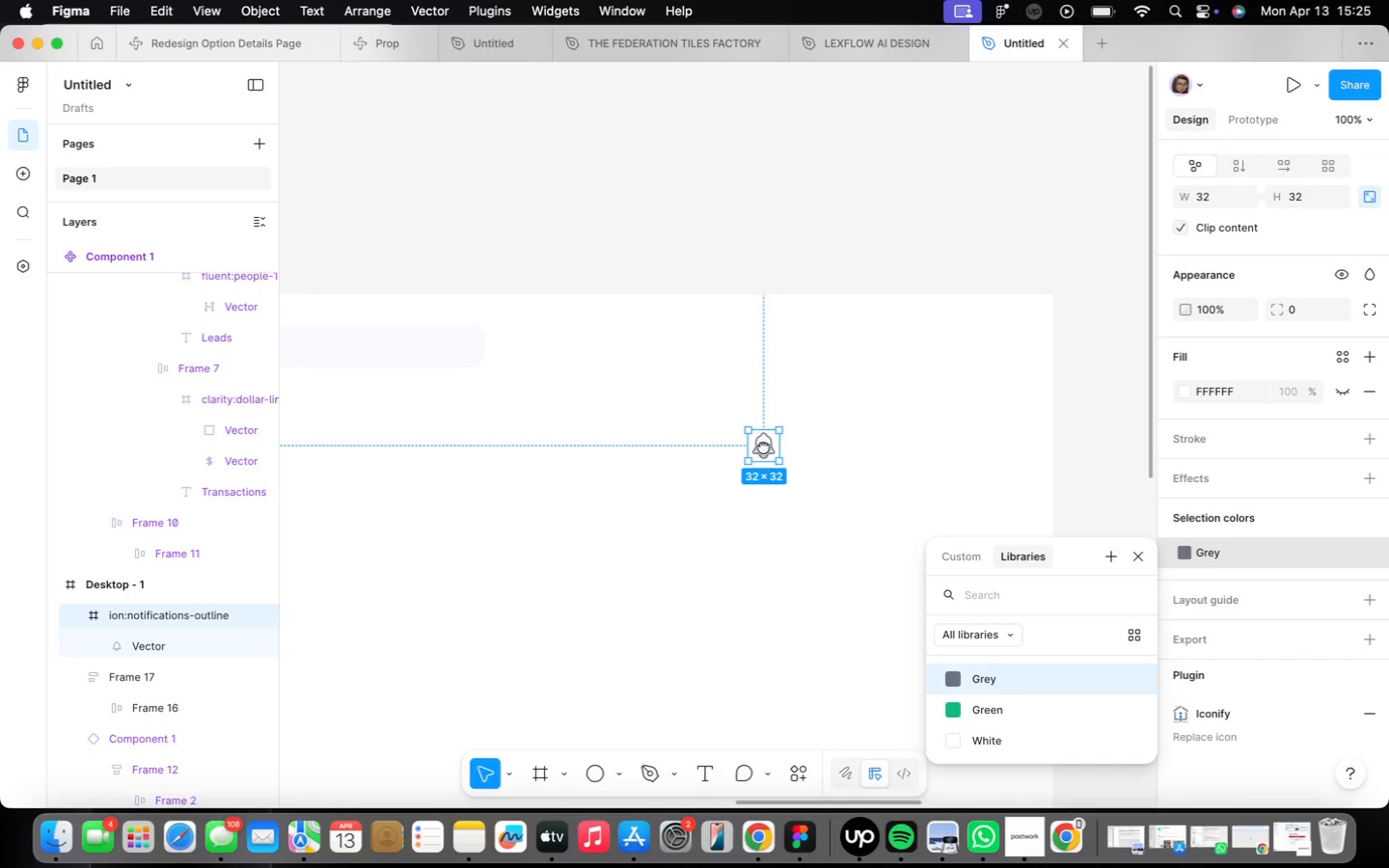 
double_click([772, 446])
 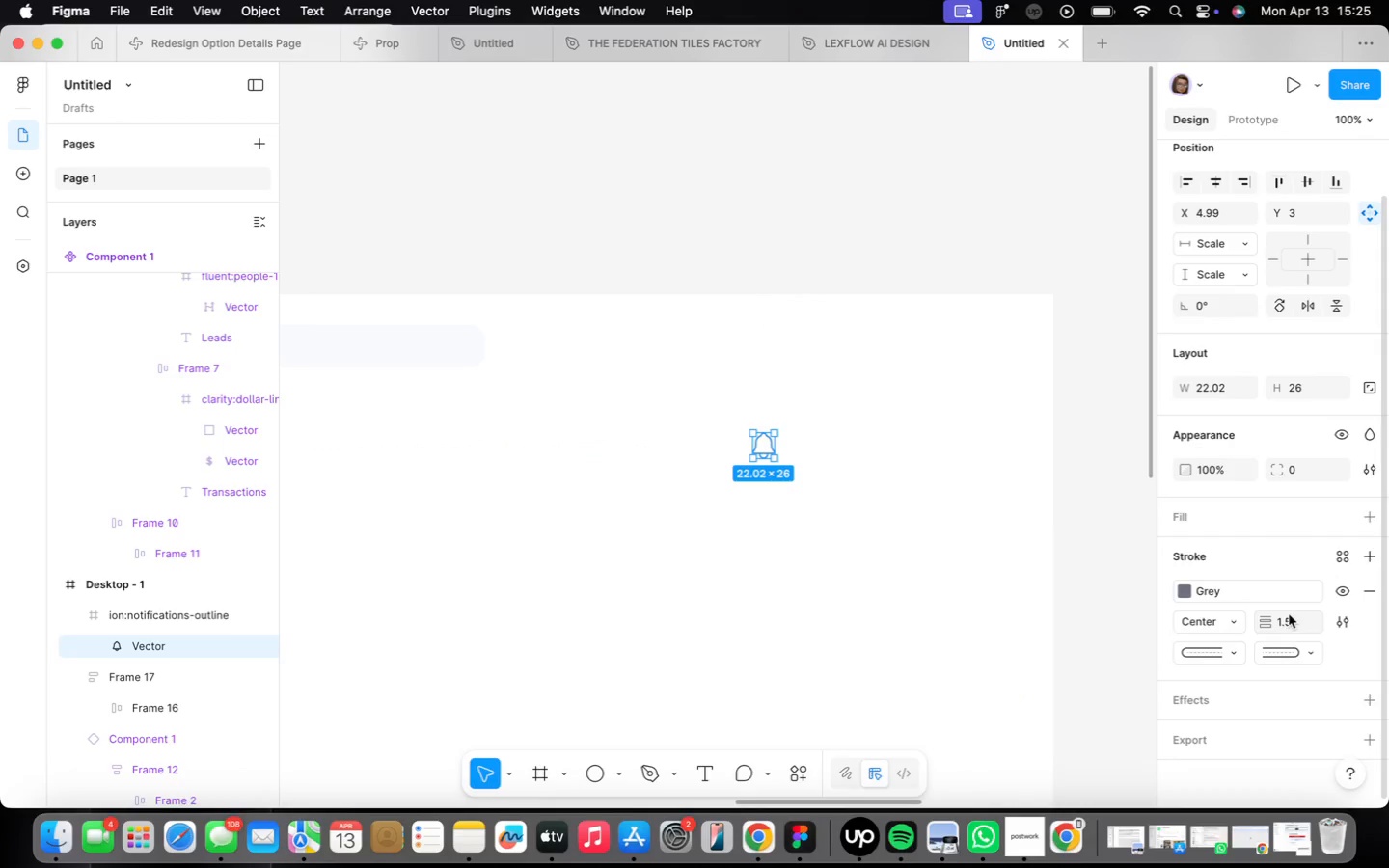 
left_click([1290, 616])
 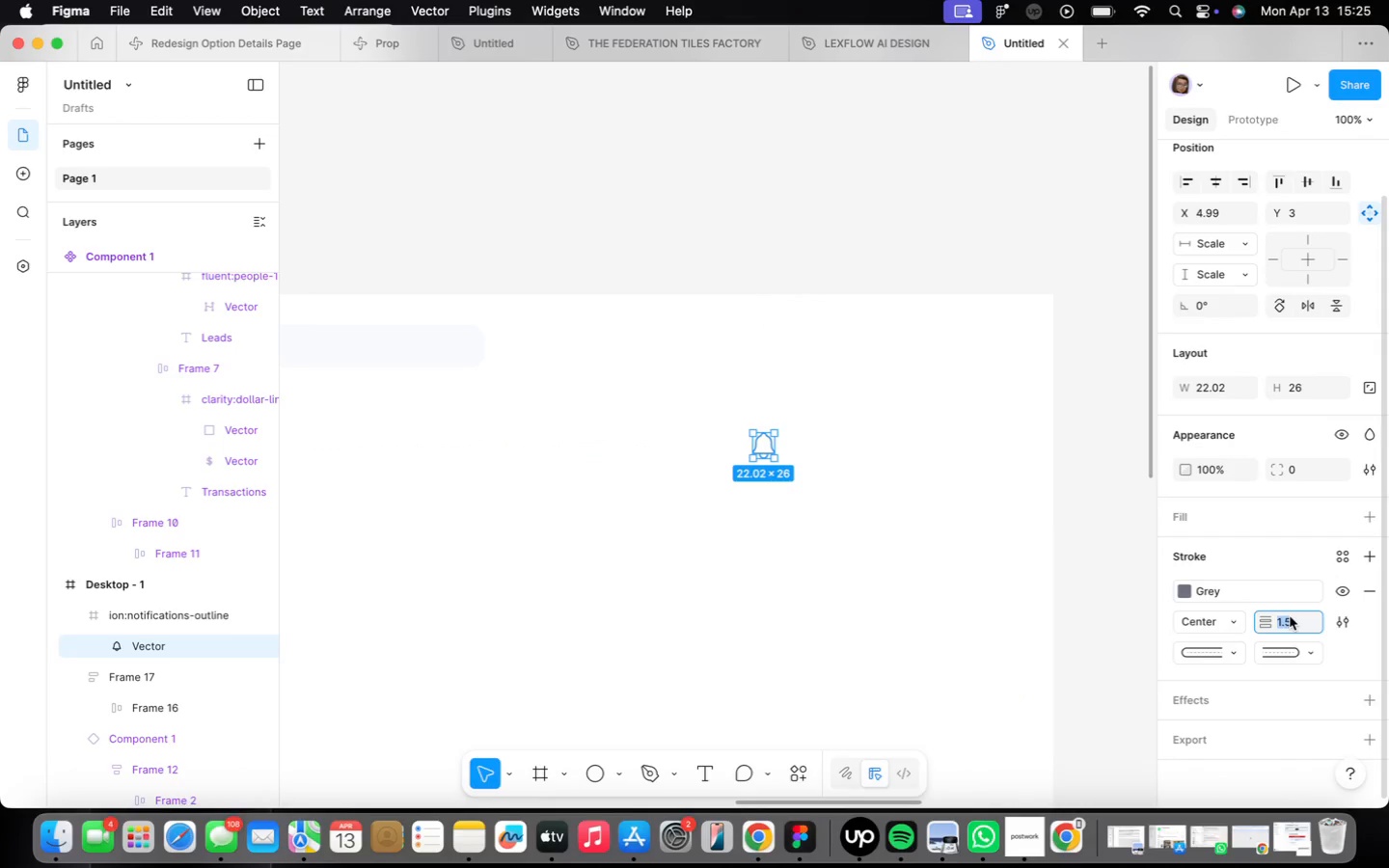 
key(2)
 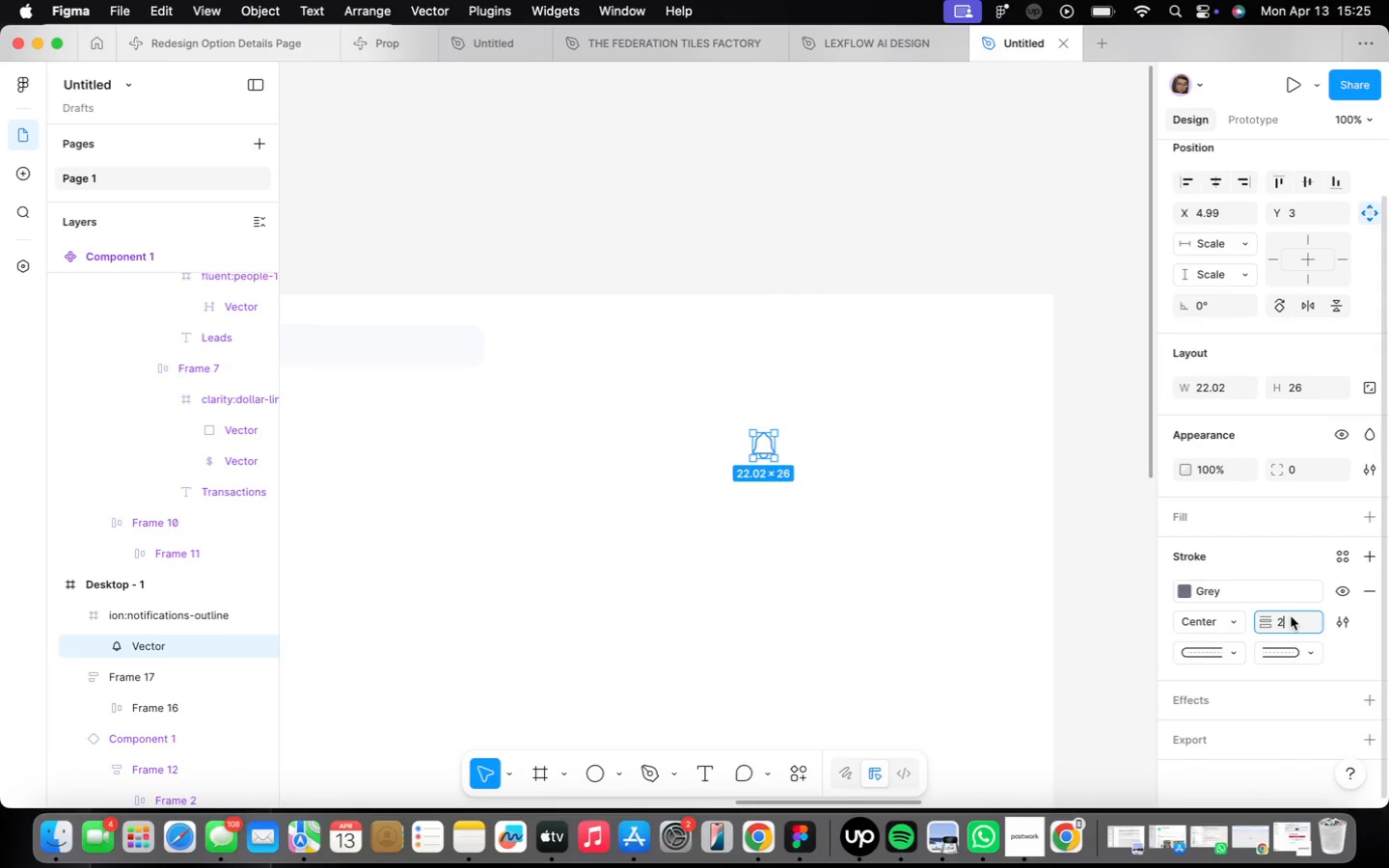 
key(Enter)
 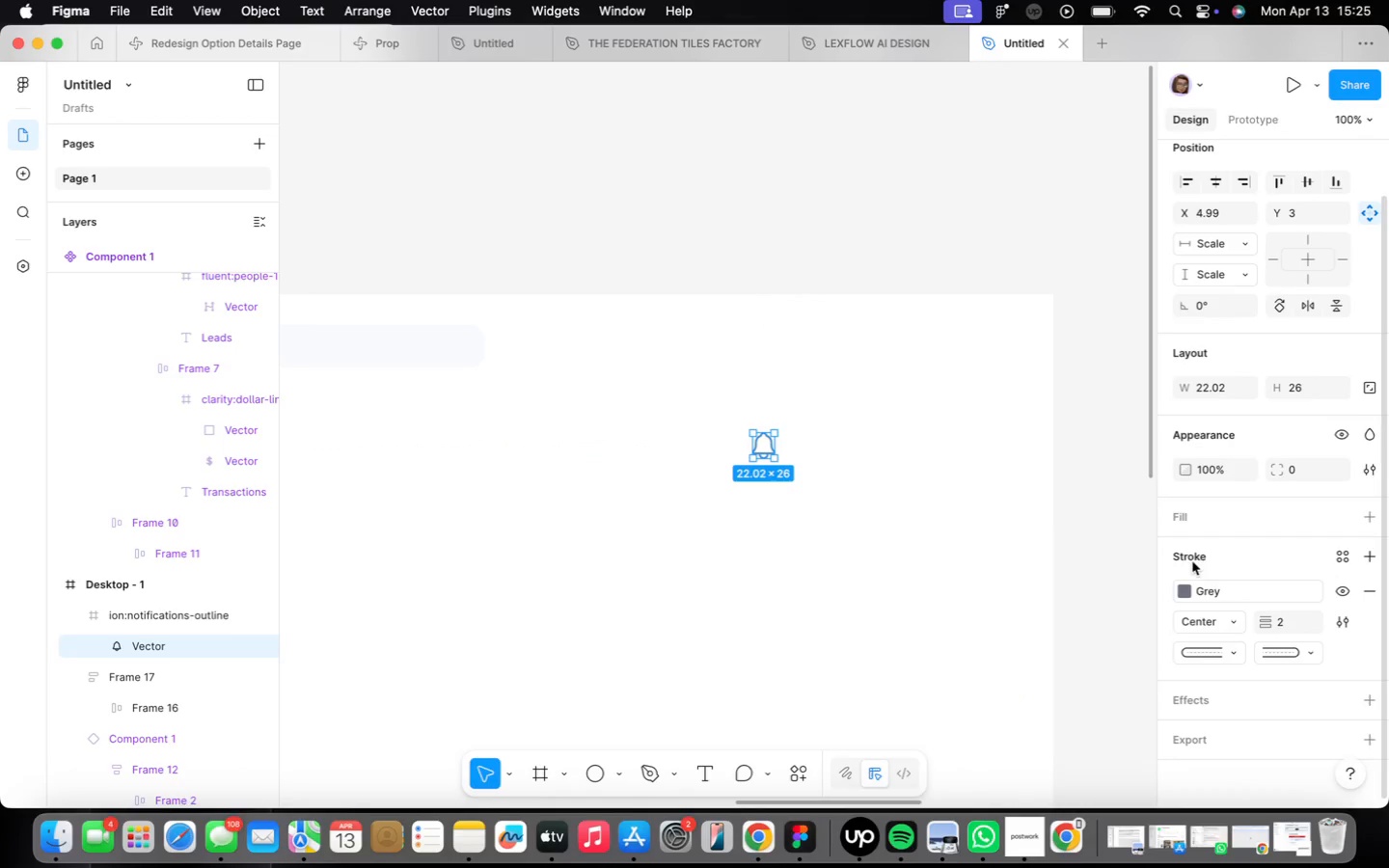 
left_click([995, 504])
 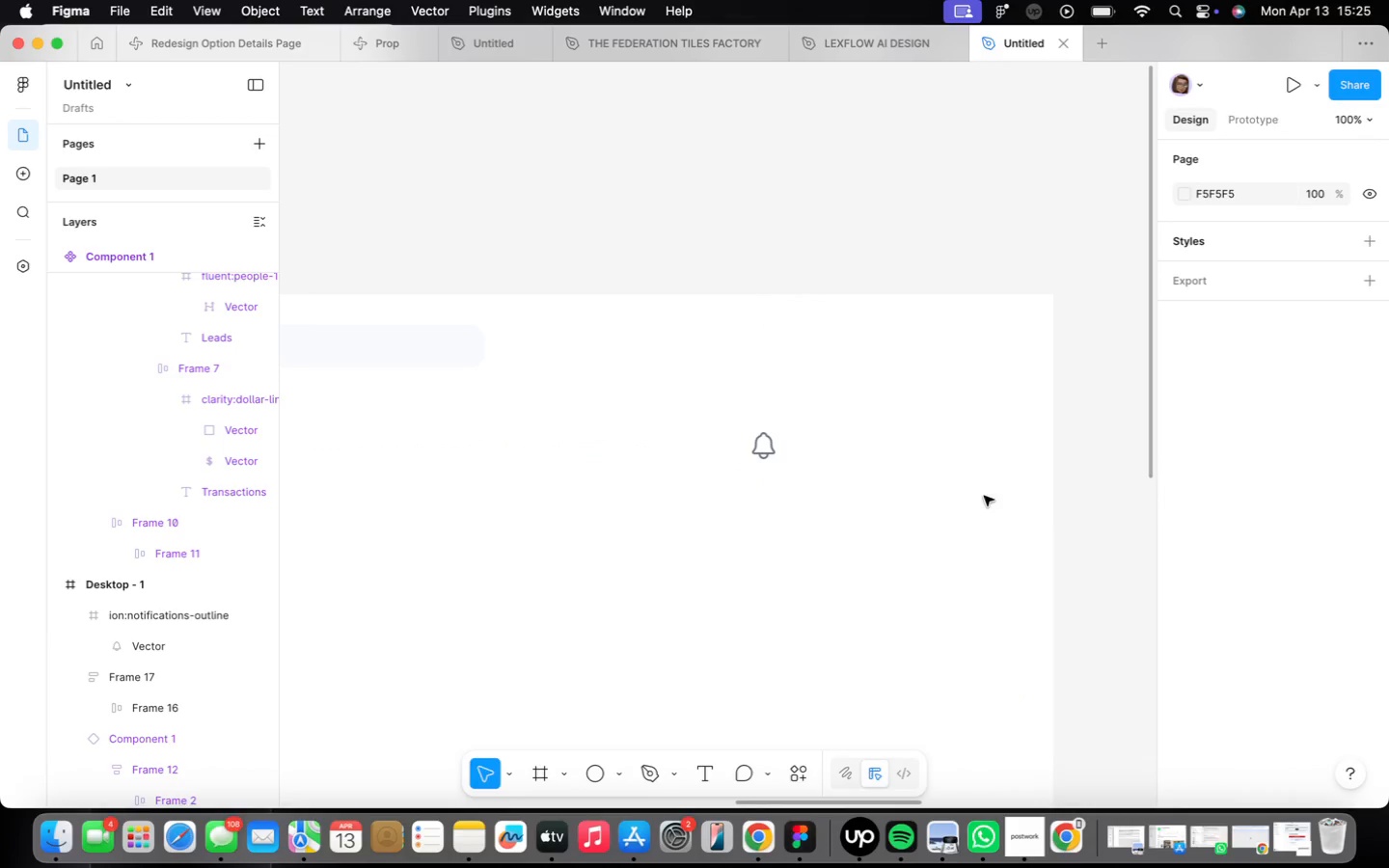 
scroll: coordinate [776, 431], scroll_direction: down, amount: 3.0
 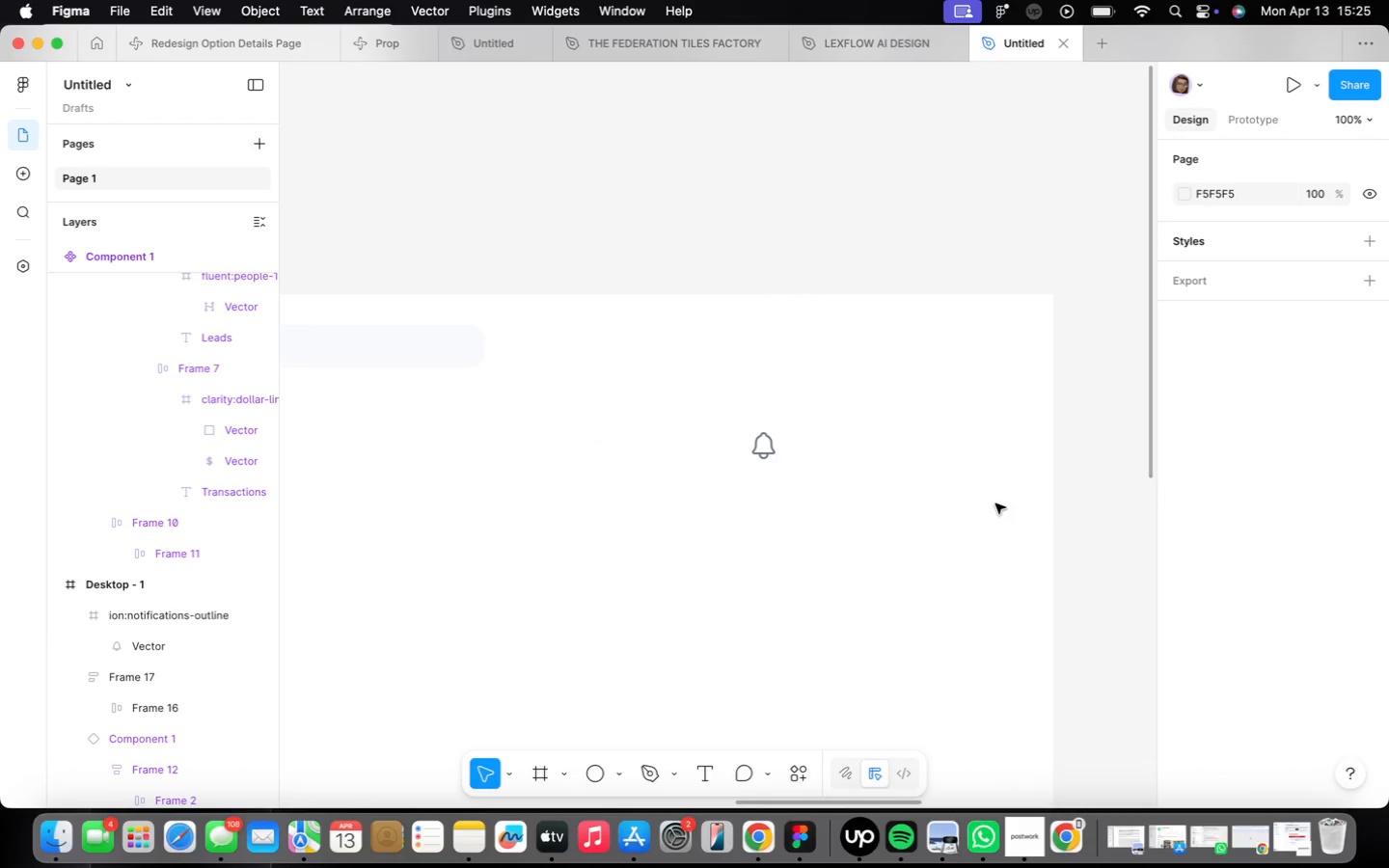 
scroll: coordinate [778, 437], scroll_direction: up, amount: 12.0
 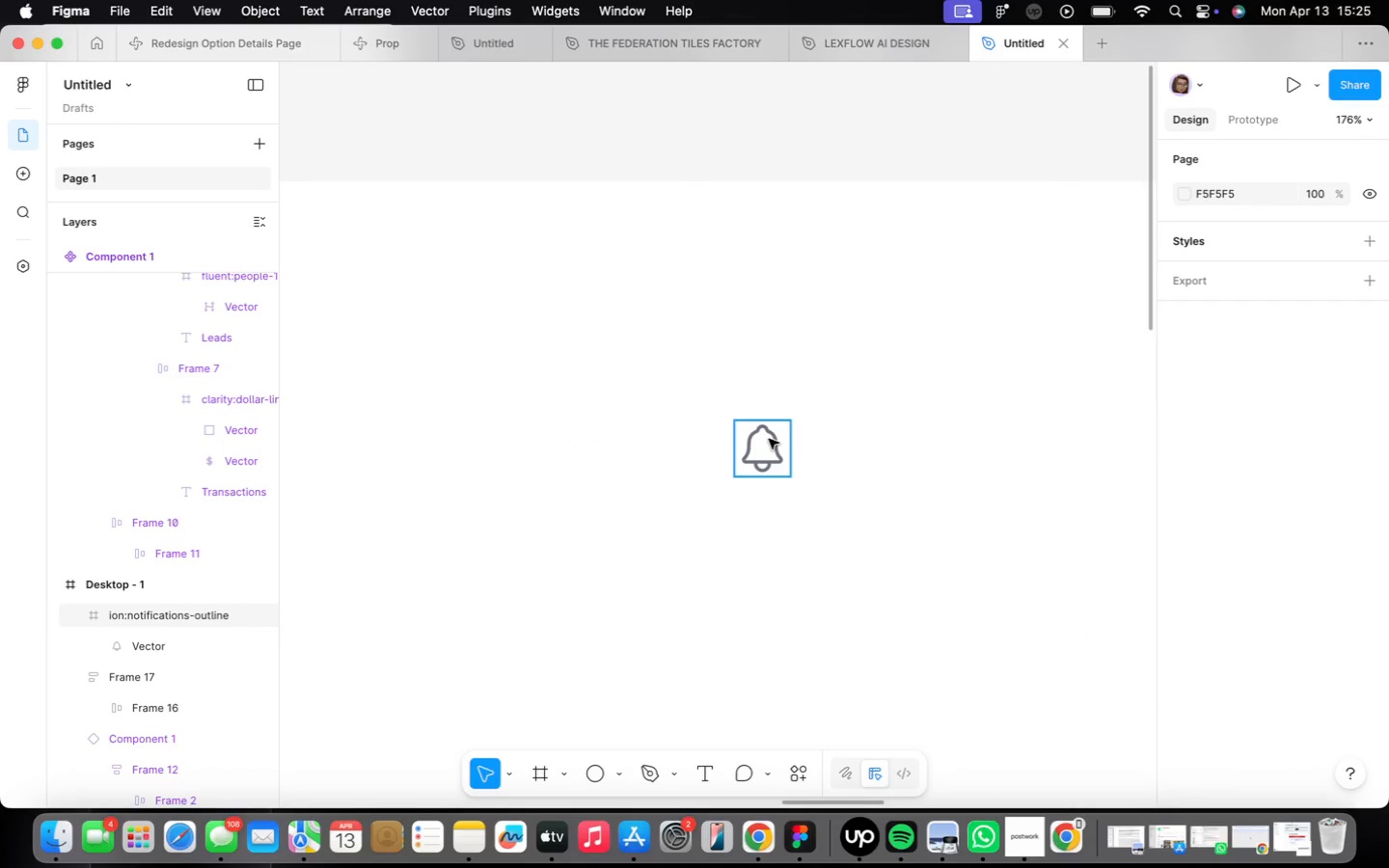 
key(O)
 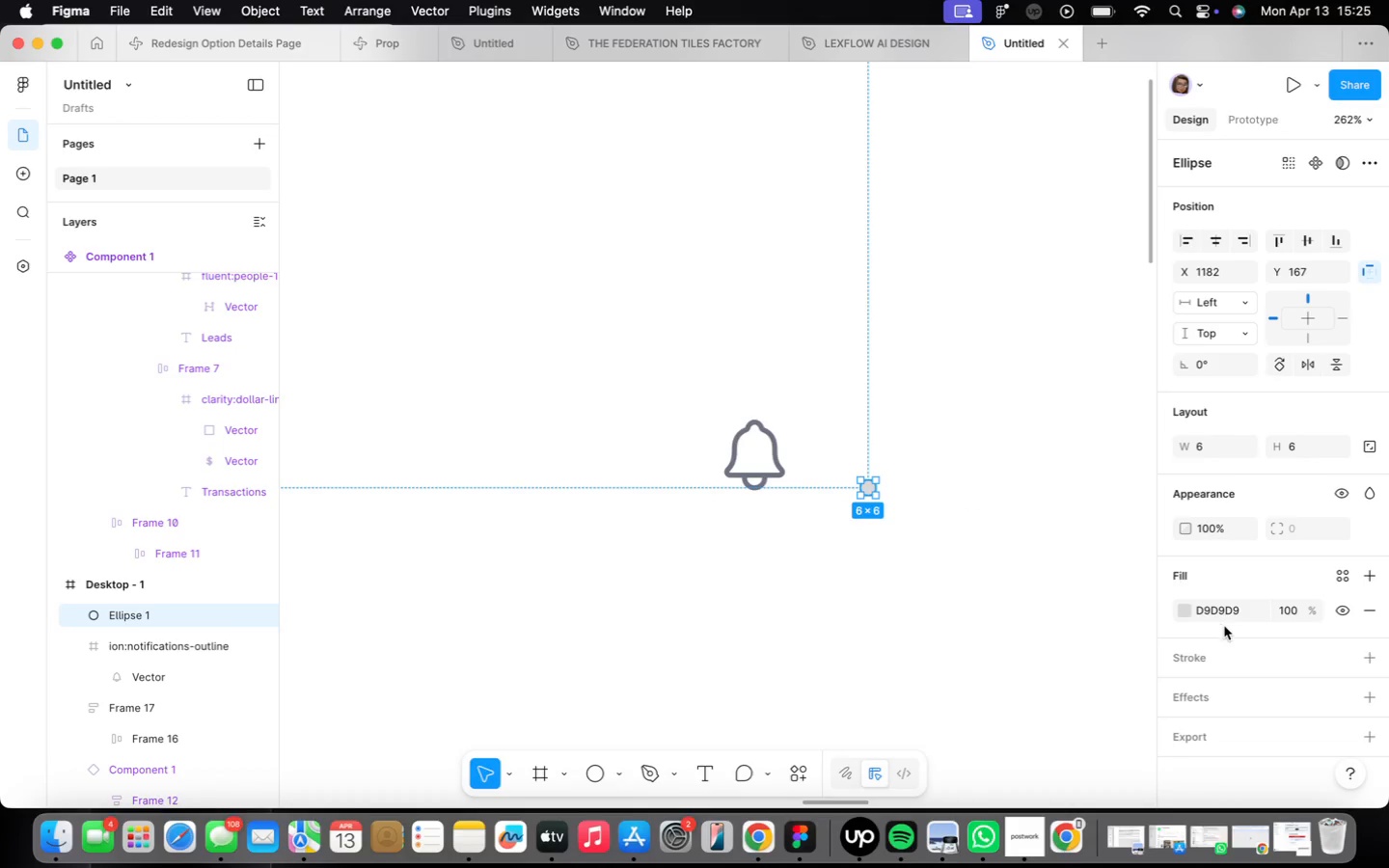 
left_click_drag(start_coordinate=[861, 478], to_coordinate=[874, 493])
 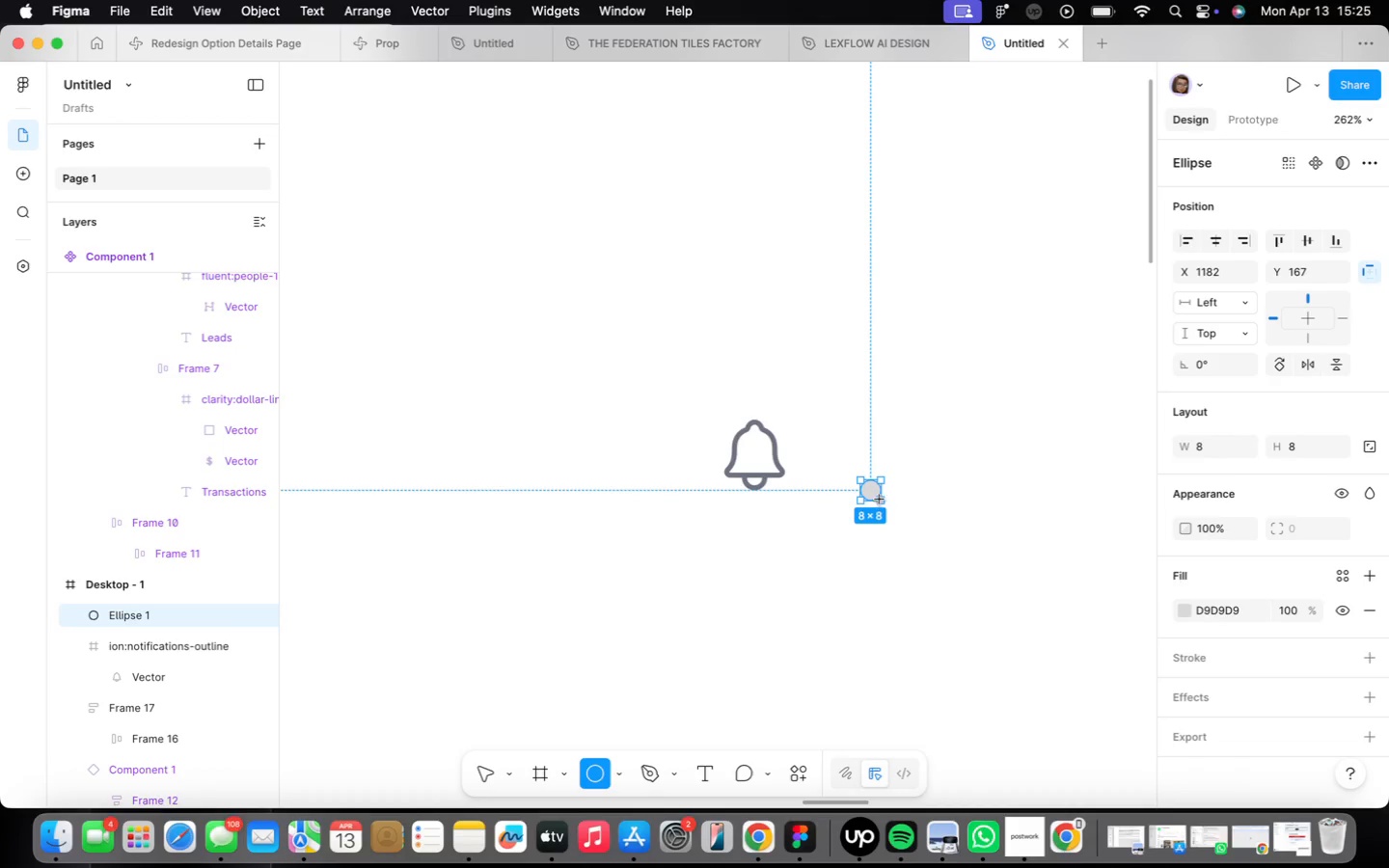 
scroll: coordinate [831, 483], scroll_direction: up, amount: 9.0
 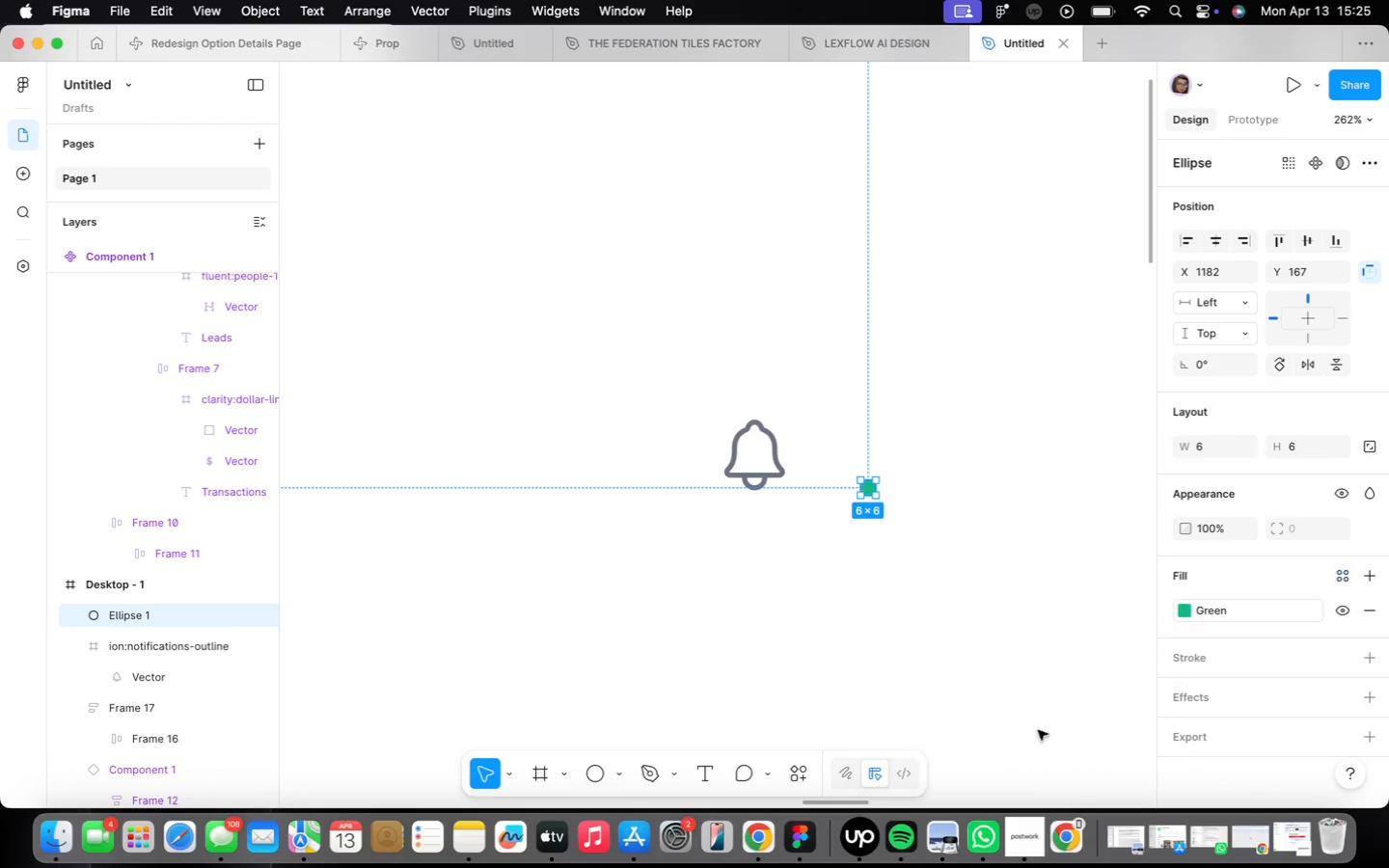 
left_click_drag(start_coordinate=[912, 487], to_coordinate=[721, 375])
 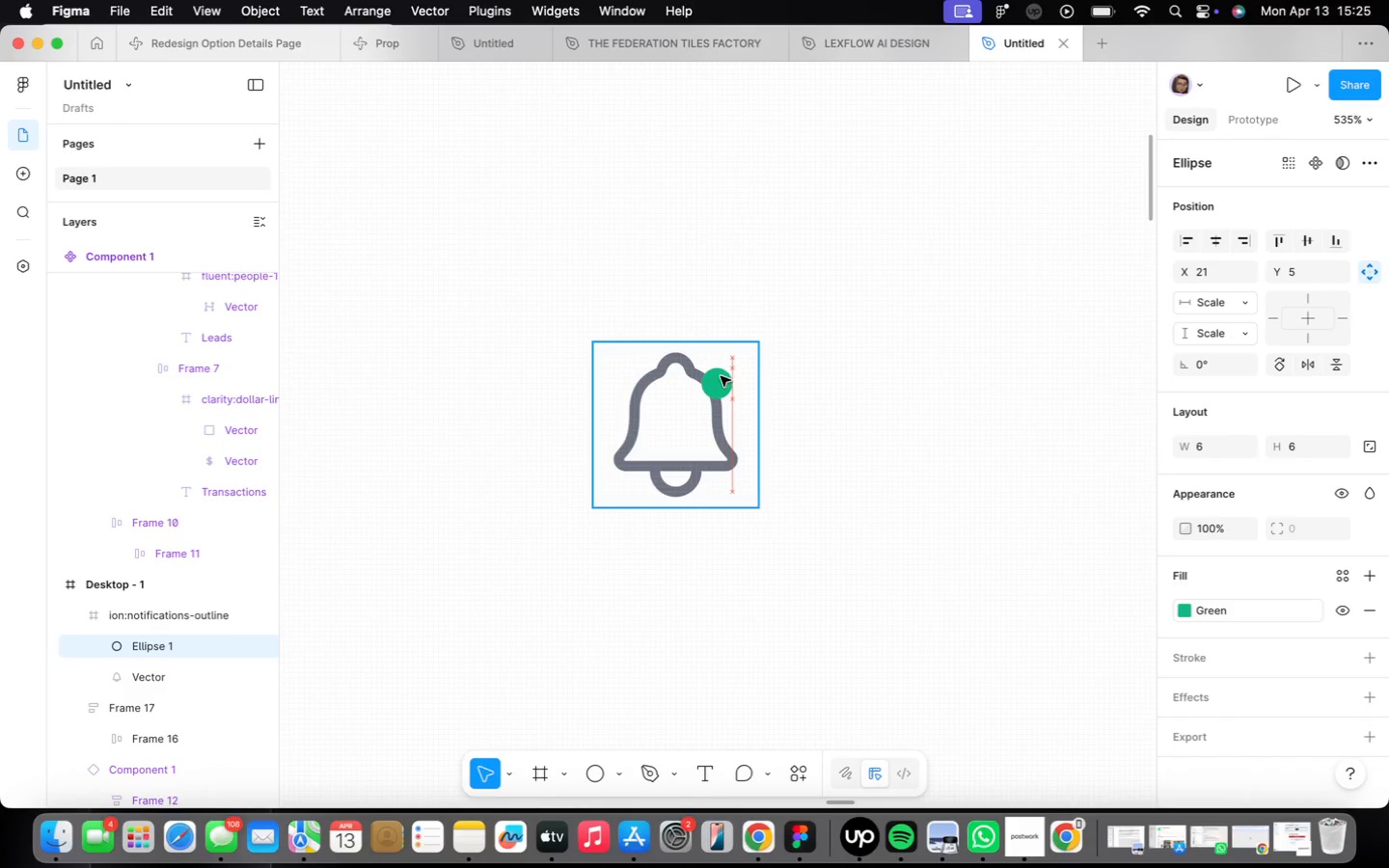 
scroll: coordinate [874, 482], scroll_direction: down, amount: 9.0
 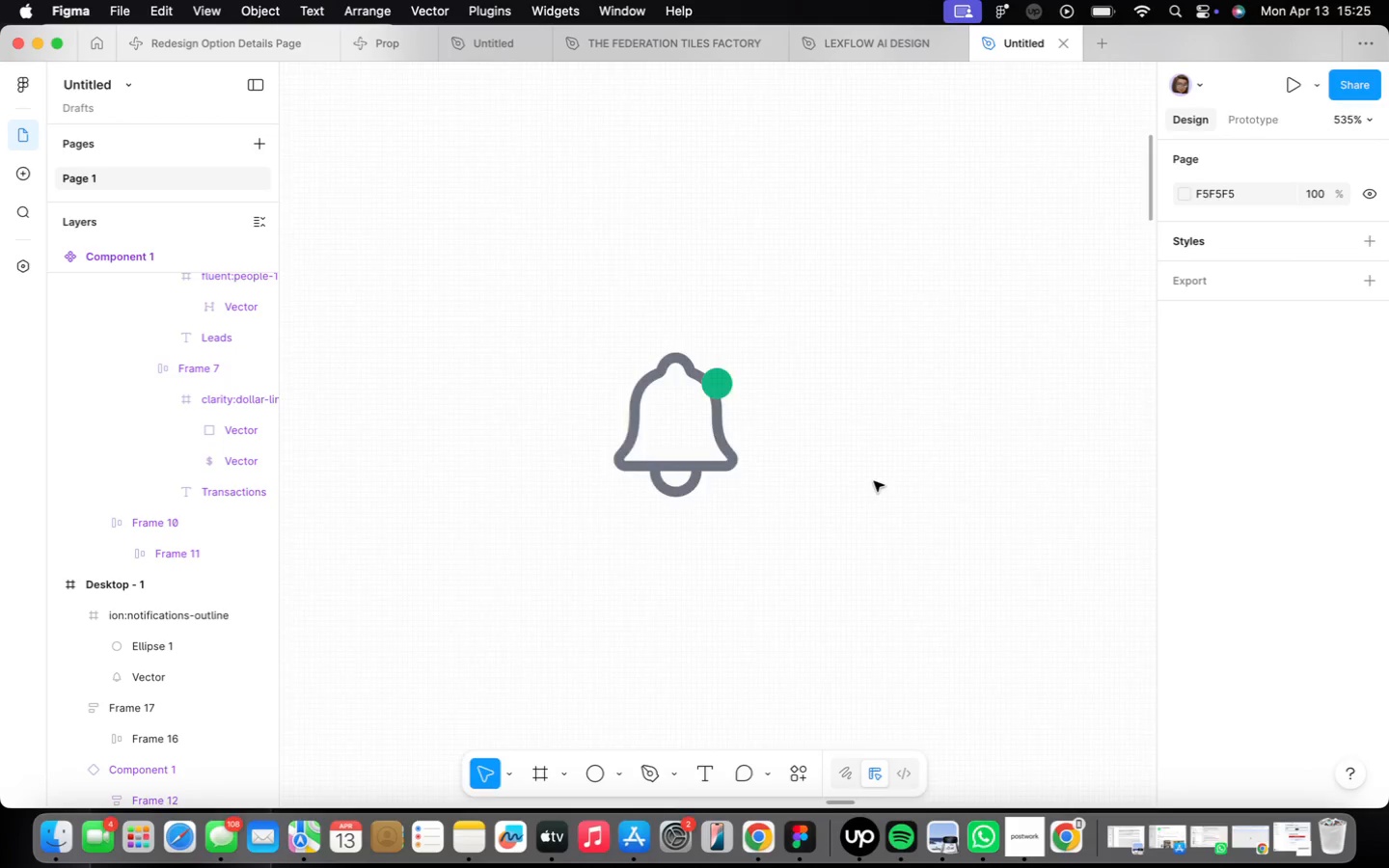 
scroll: coordinate [793, 434], scroll_direction: up, amount: 5.0
 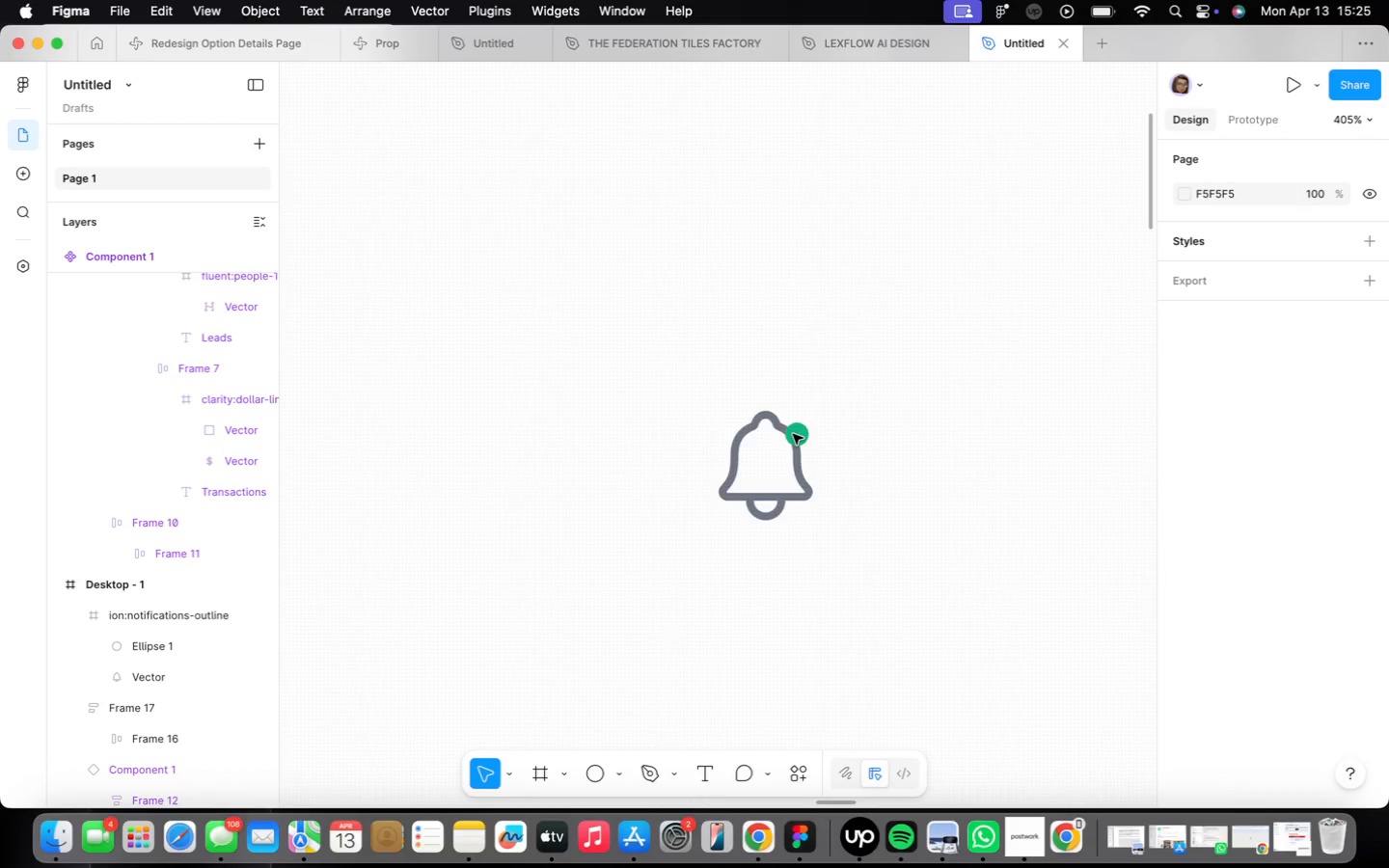 
left_click([793, 434])
 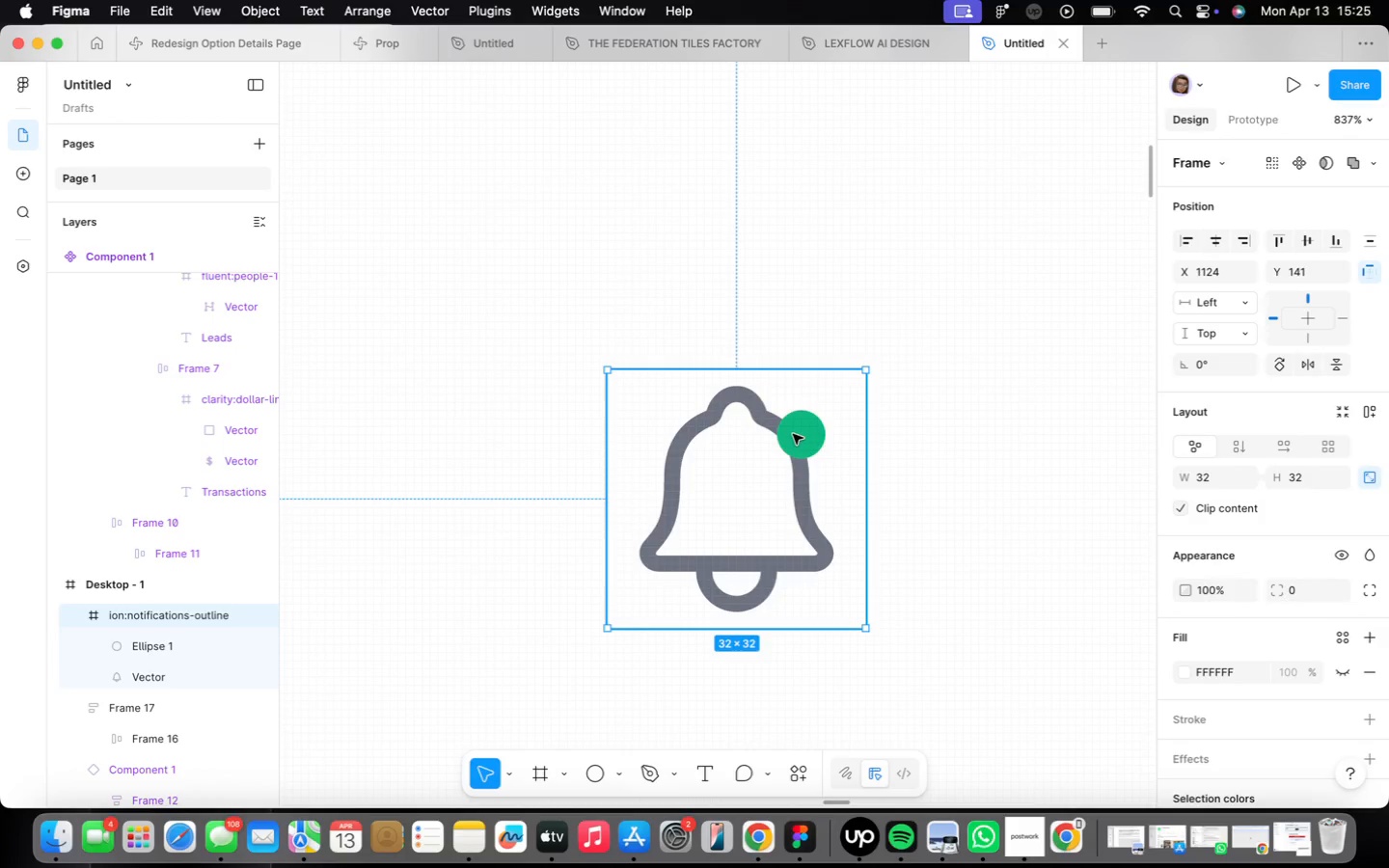 
double_click([793, 434])
 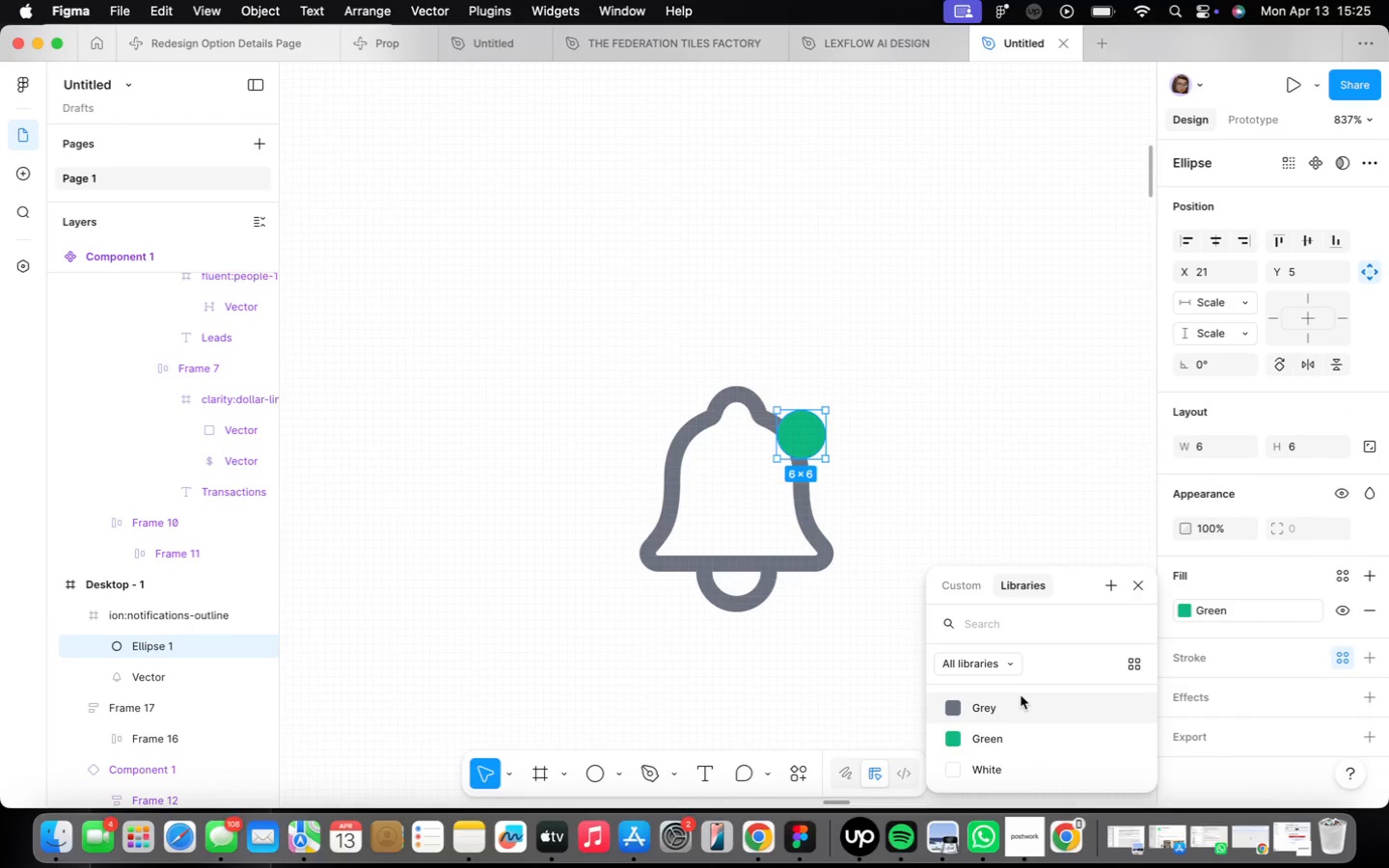 
left_click([1021, 699])
 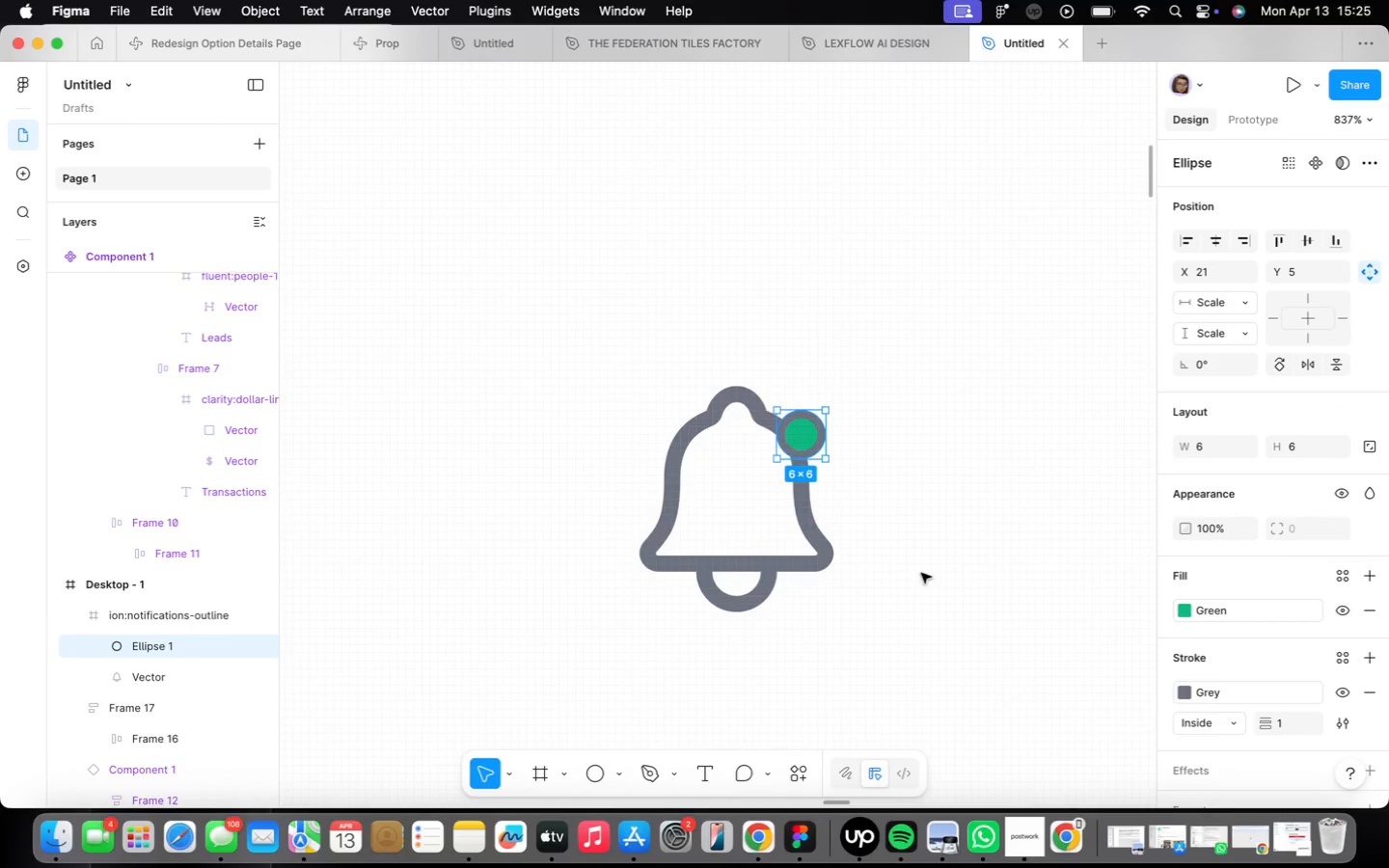 
left_click([884, 541])
 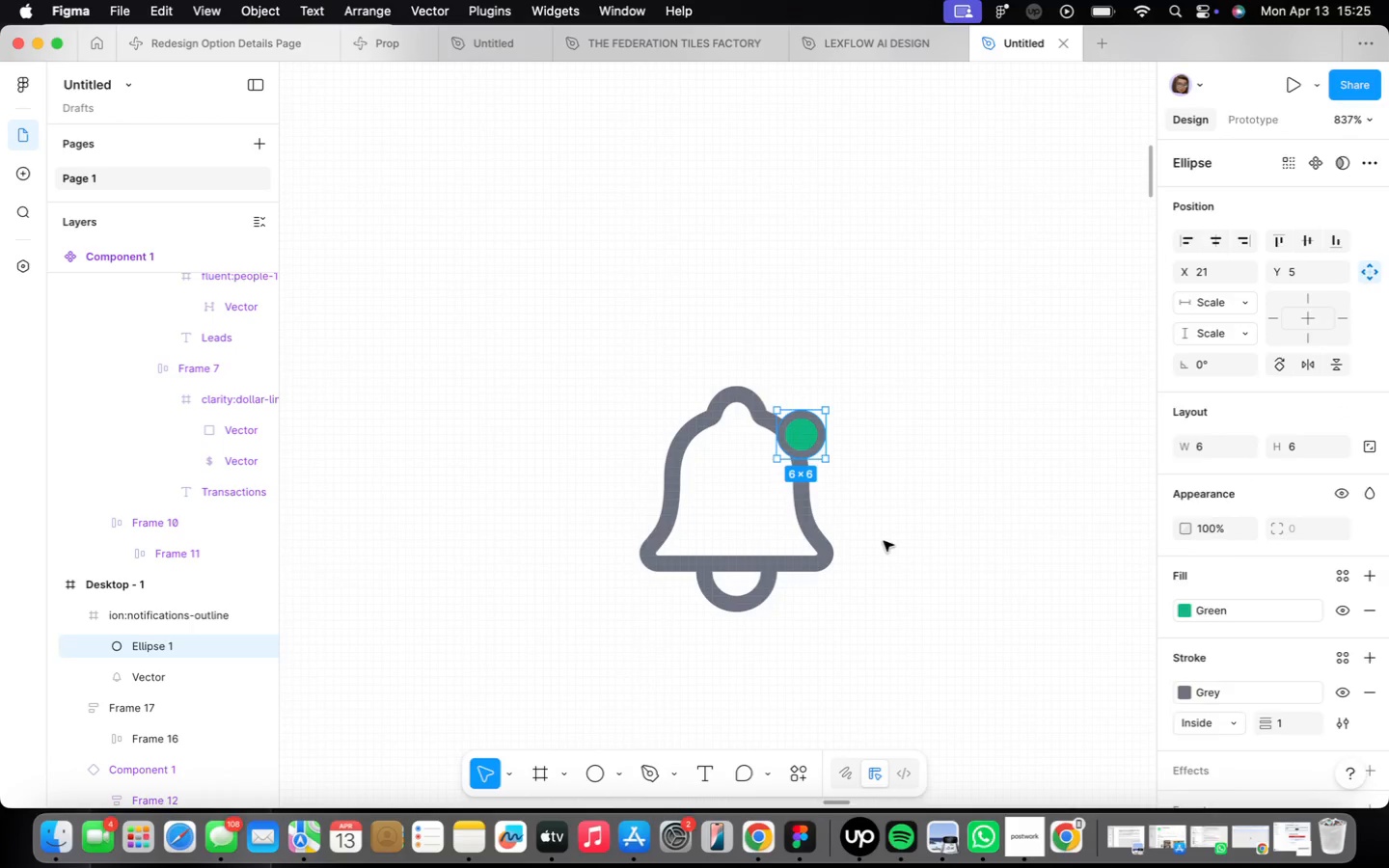 
double_click([805, 433])
 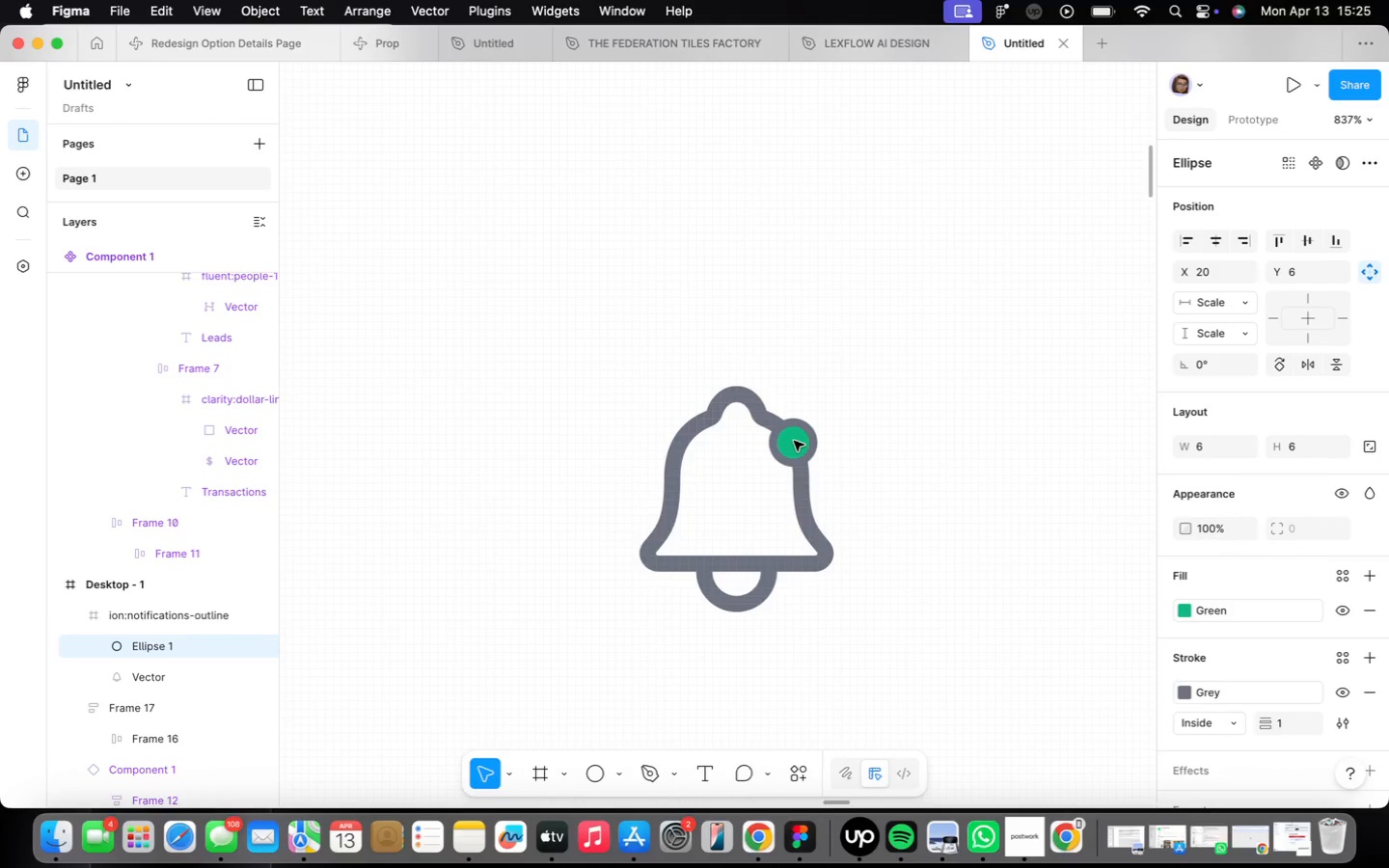 
left_click_drag(start_coordinate=[805, 433], to_coordinate=[790, 442])
 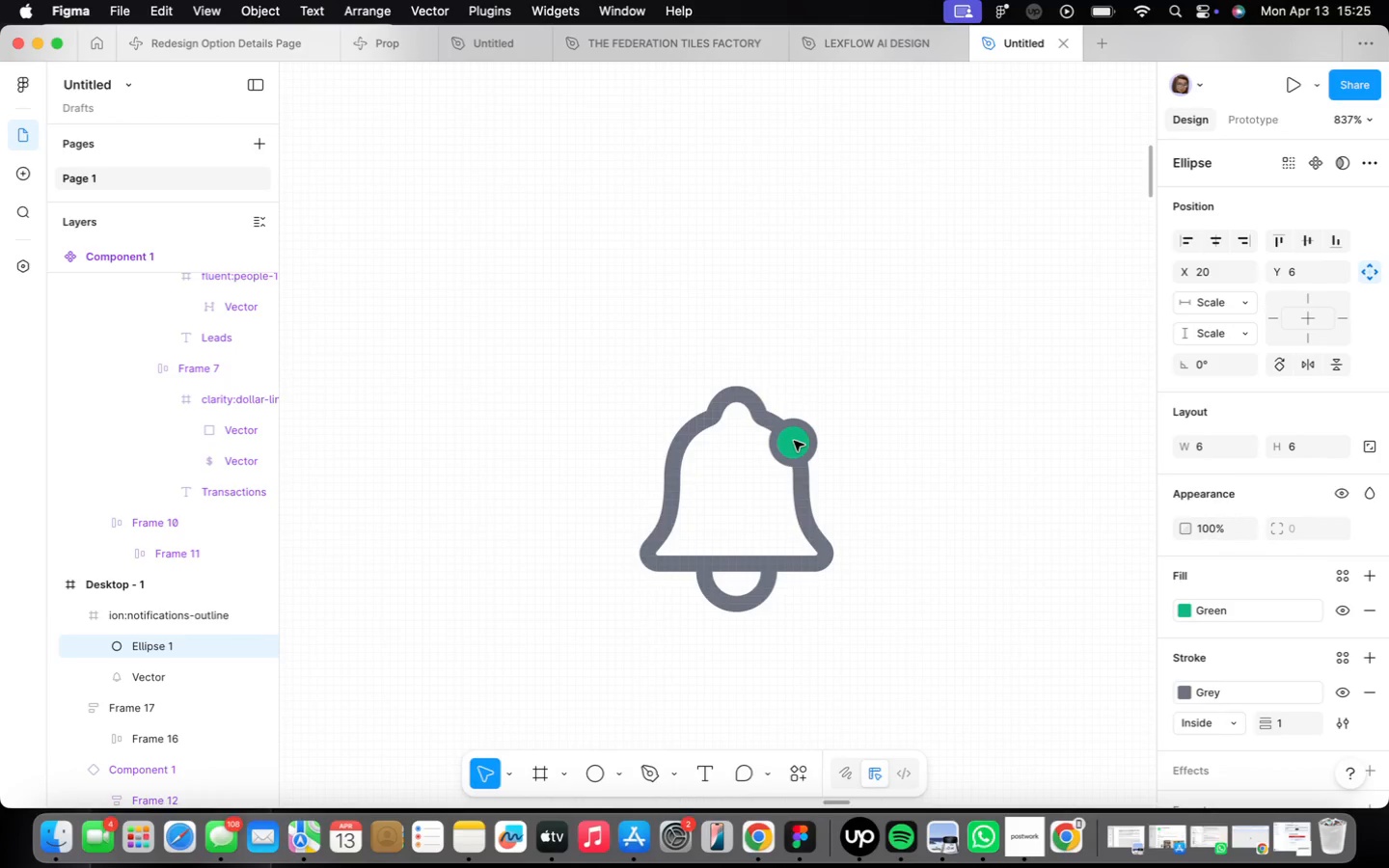 
scroll: coordinate [867, 511], scroll_direction: down, amount: 18.0
 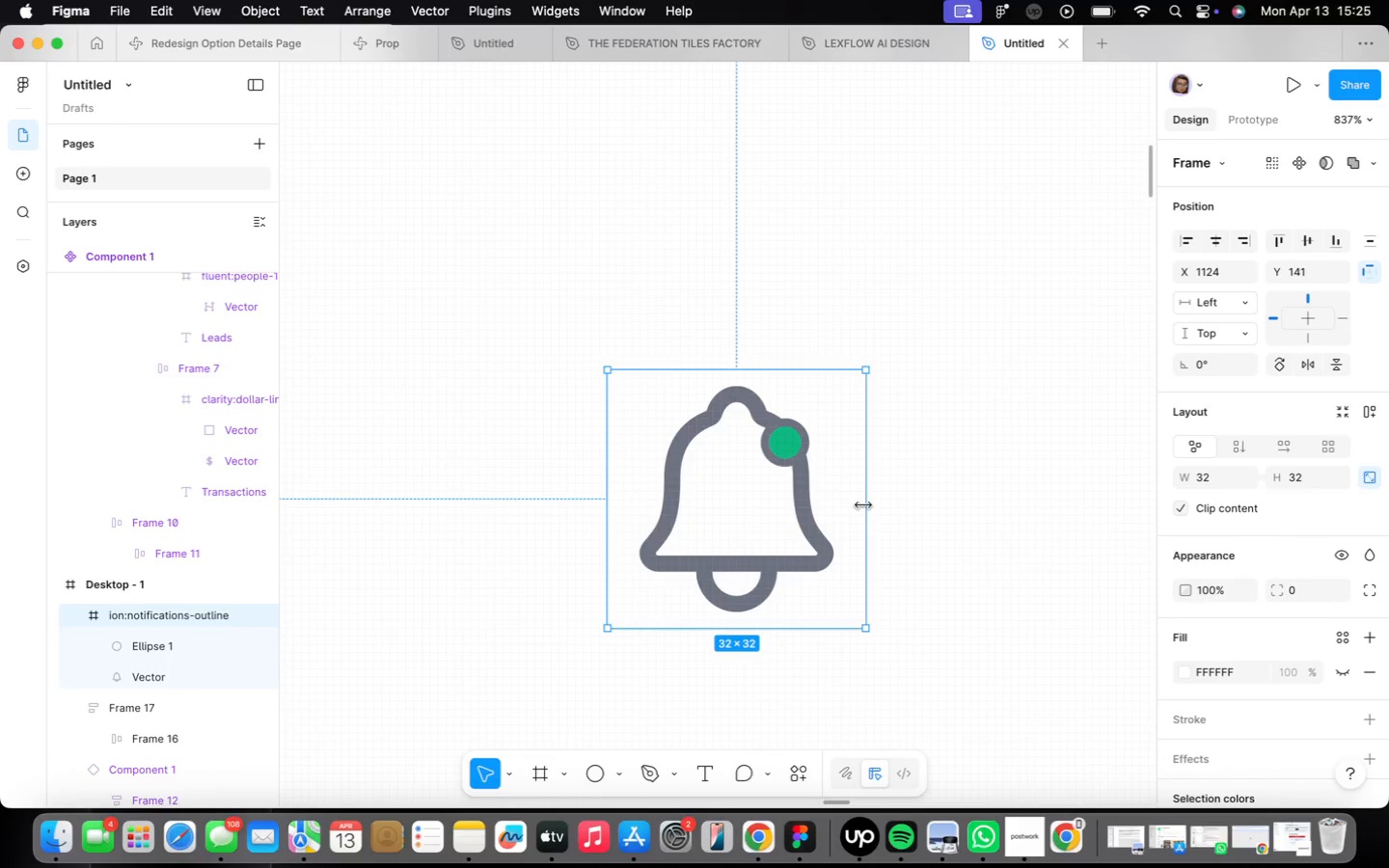 
double_click([876, 444])
 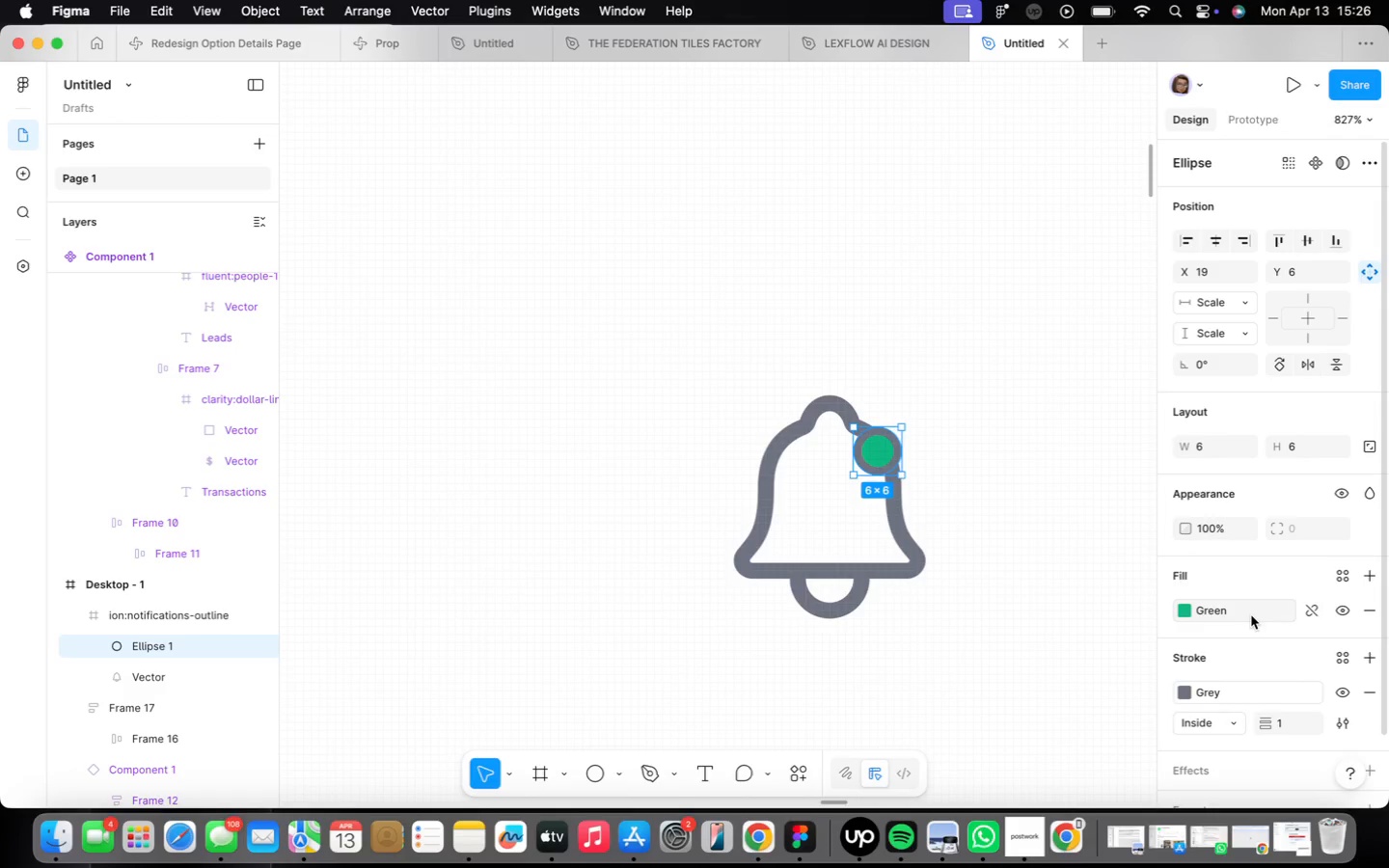 
scroll: coordinate [845, 511], scroll_direction: up, amount: 20.0
 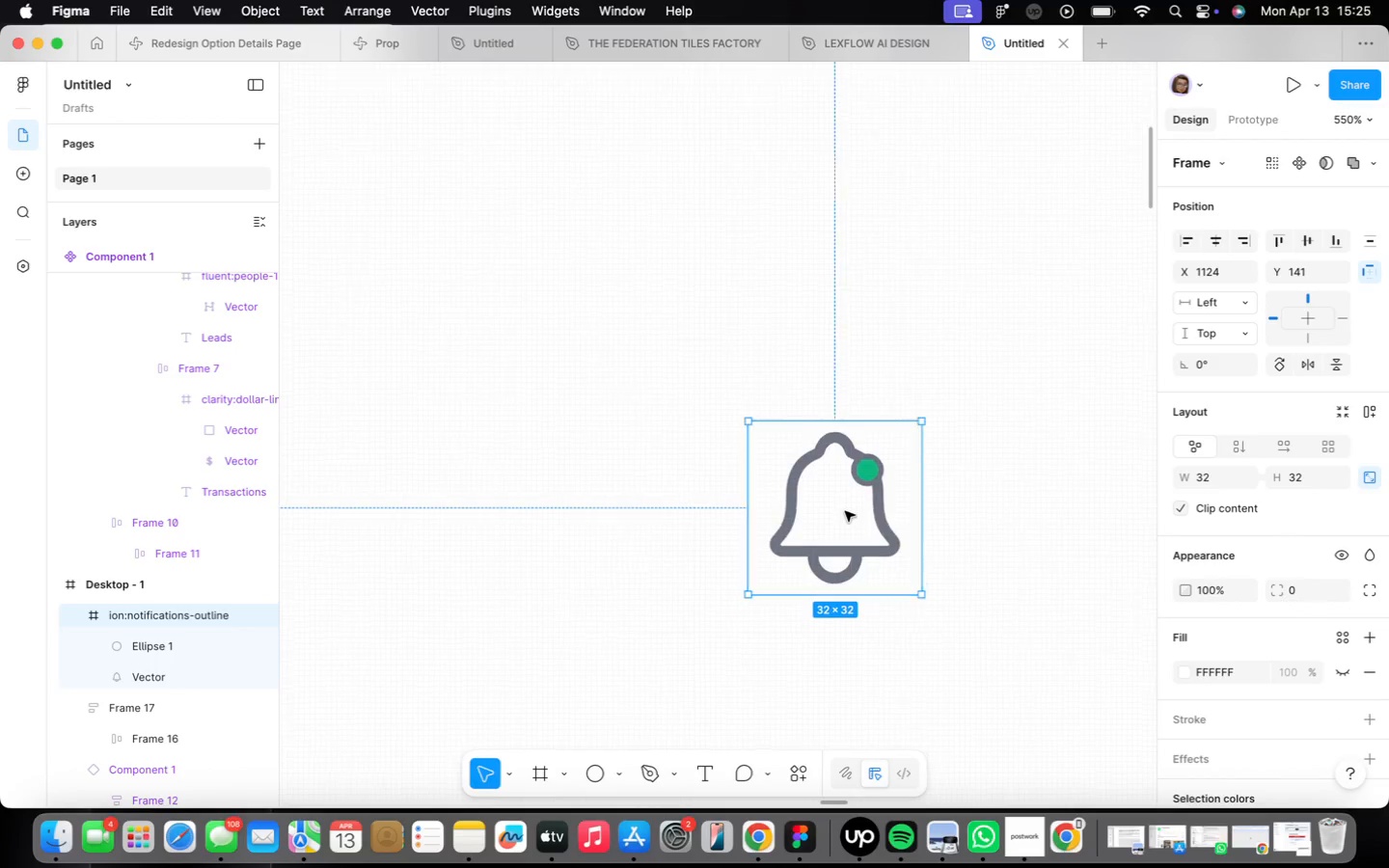 
wait(6.1)
 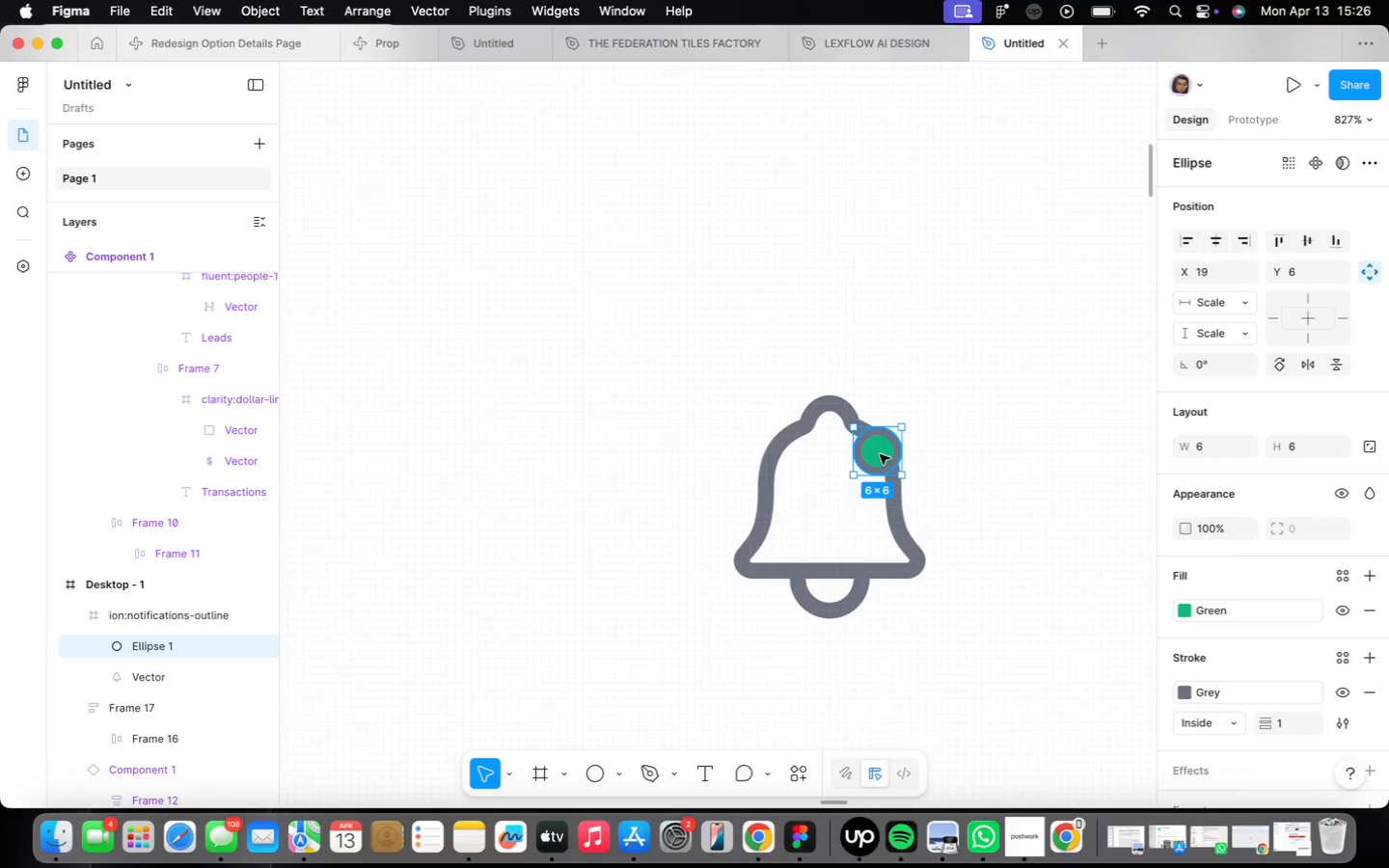 
left_click([1212, 447])
 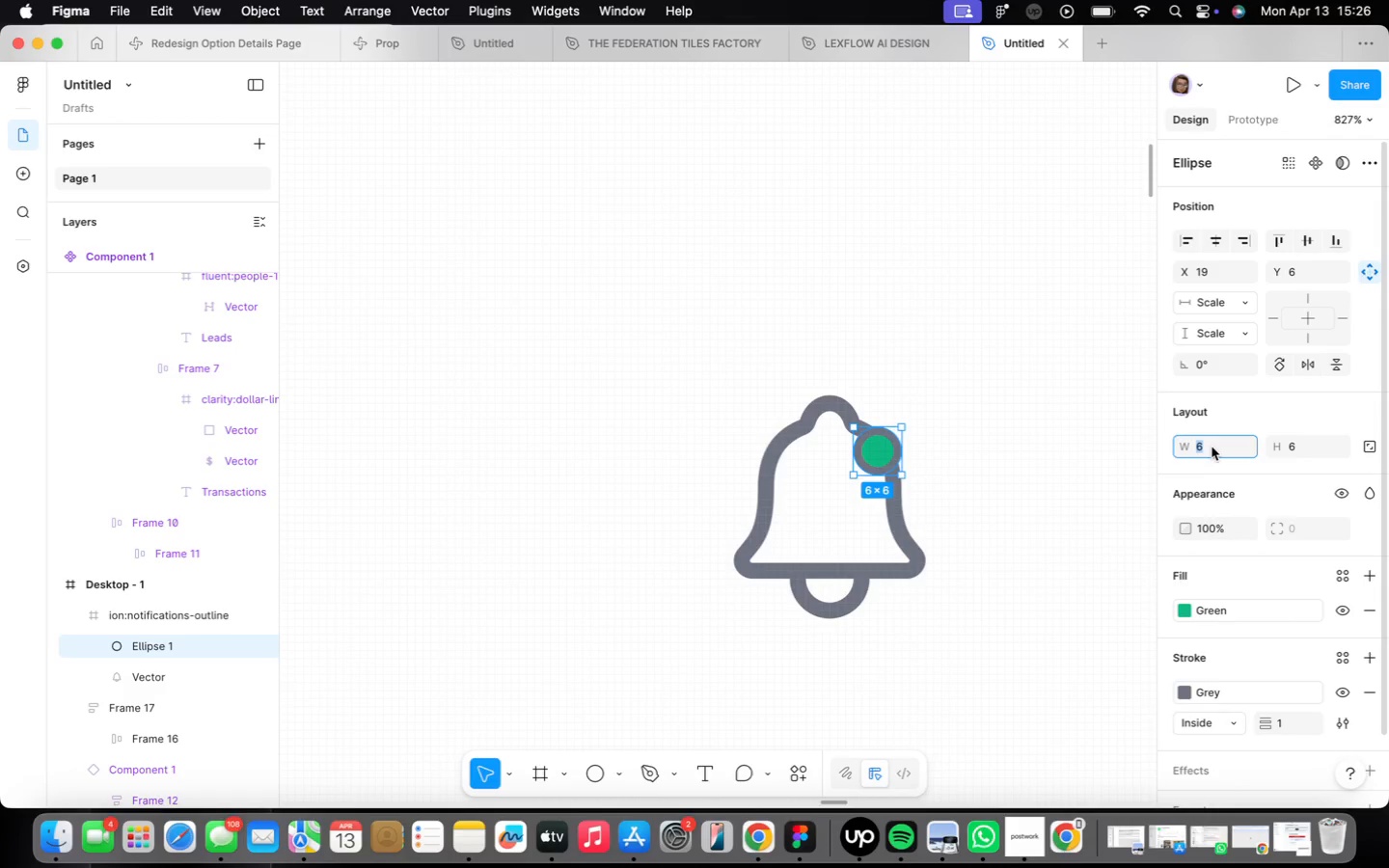 
key(8)
 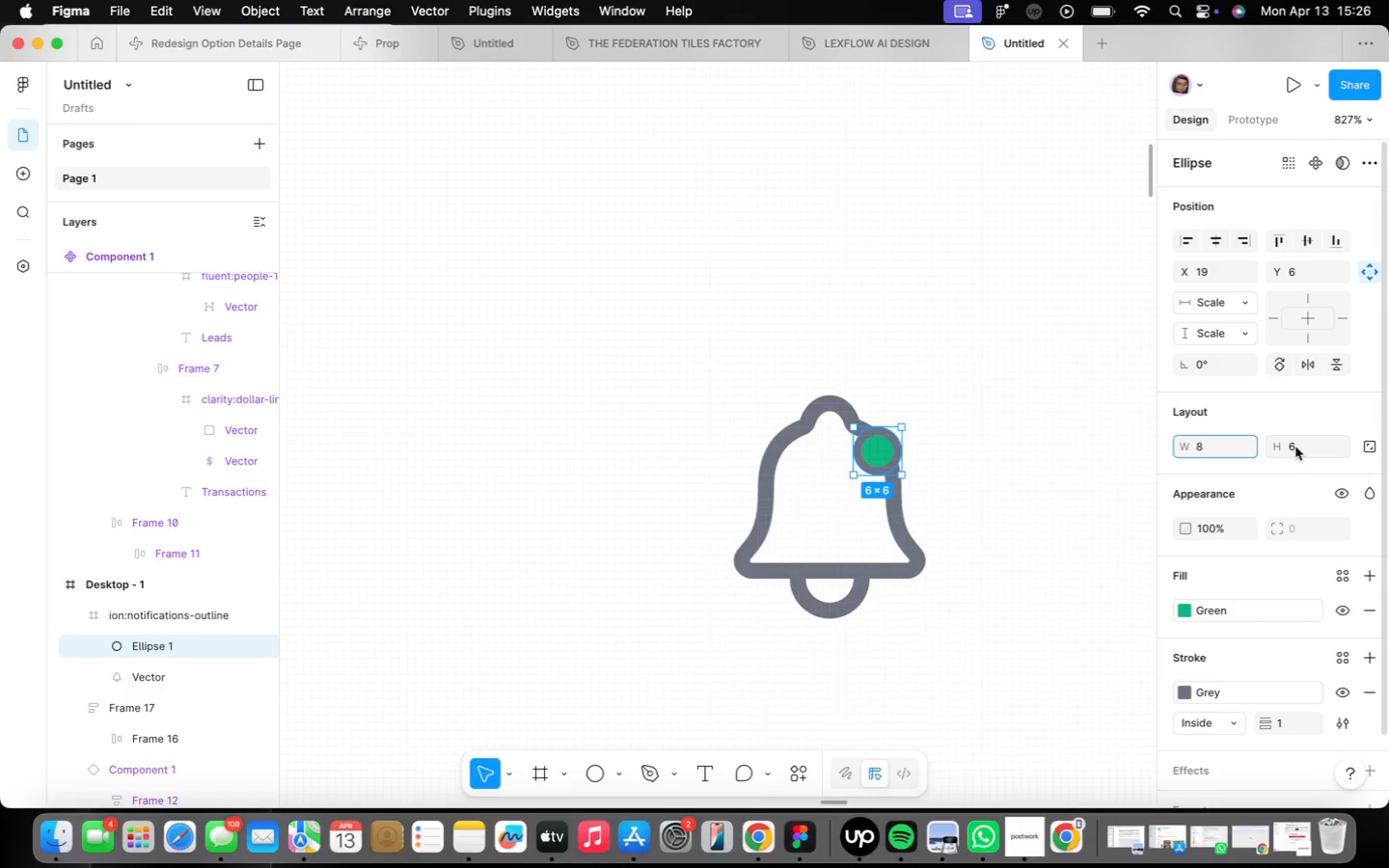 
key(8)
 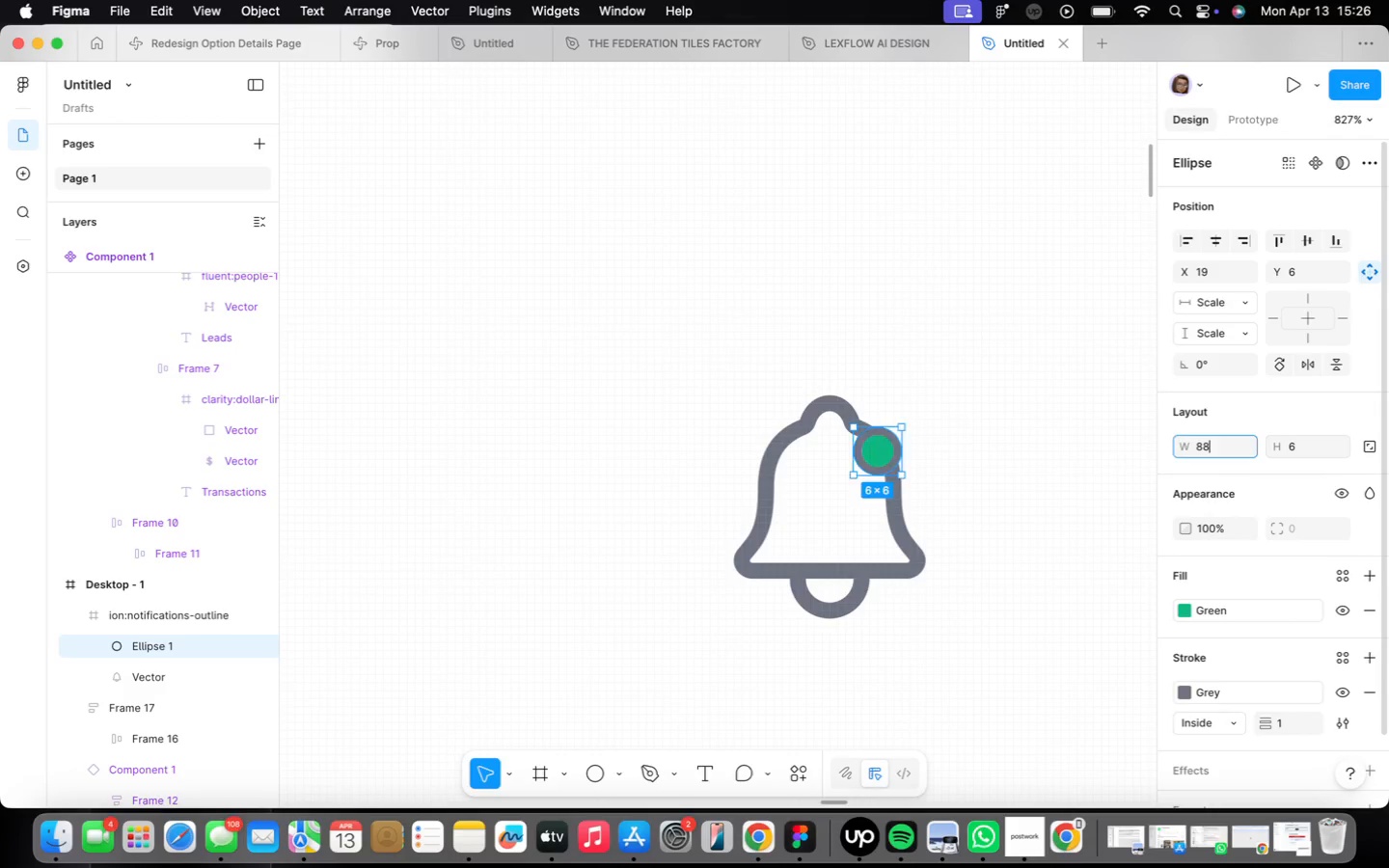 
key(Enter)
 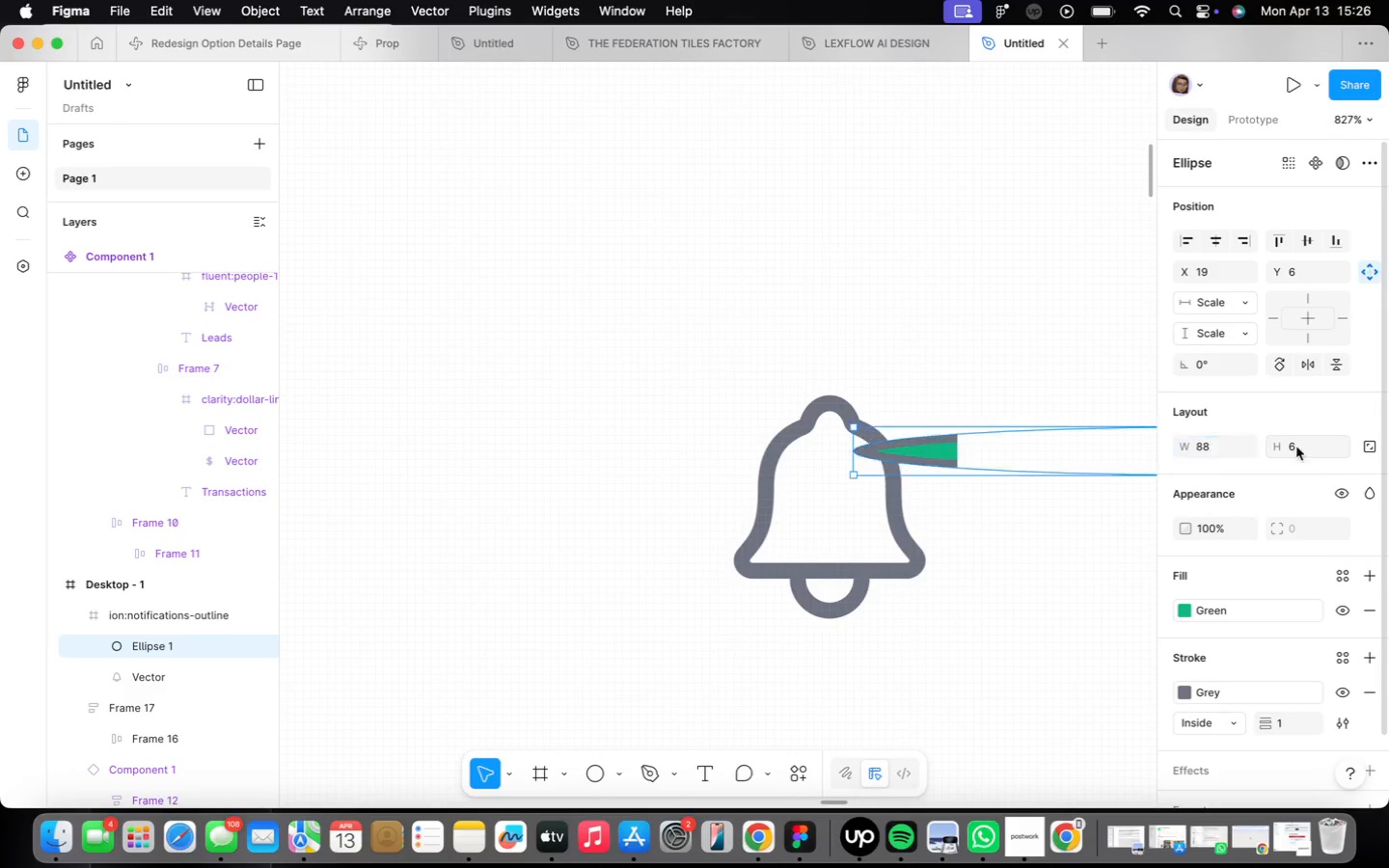 
key(Enter)
 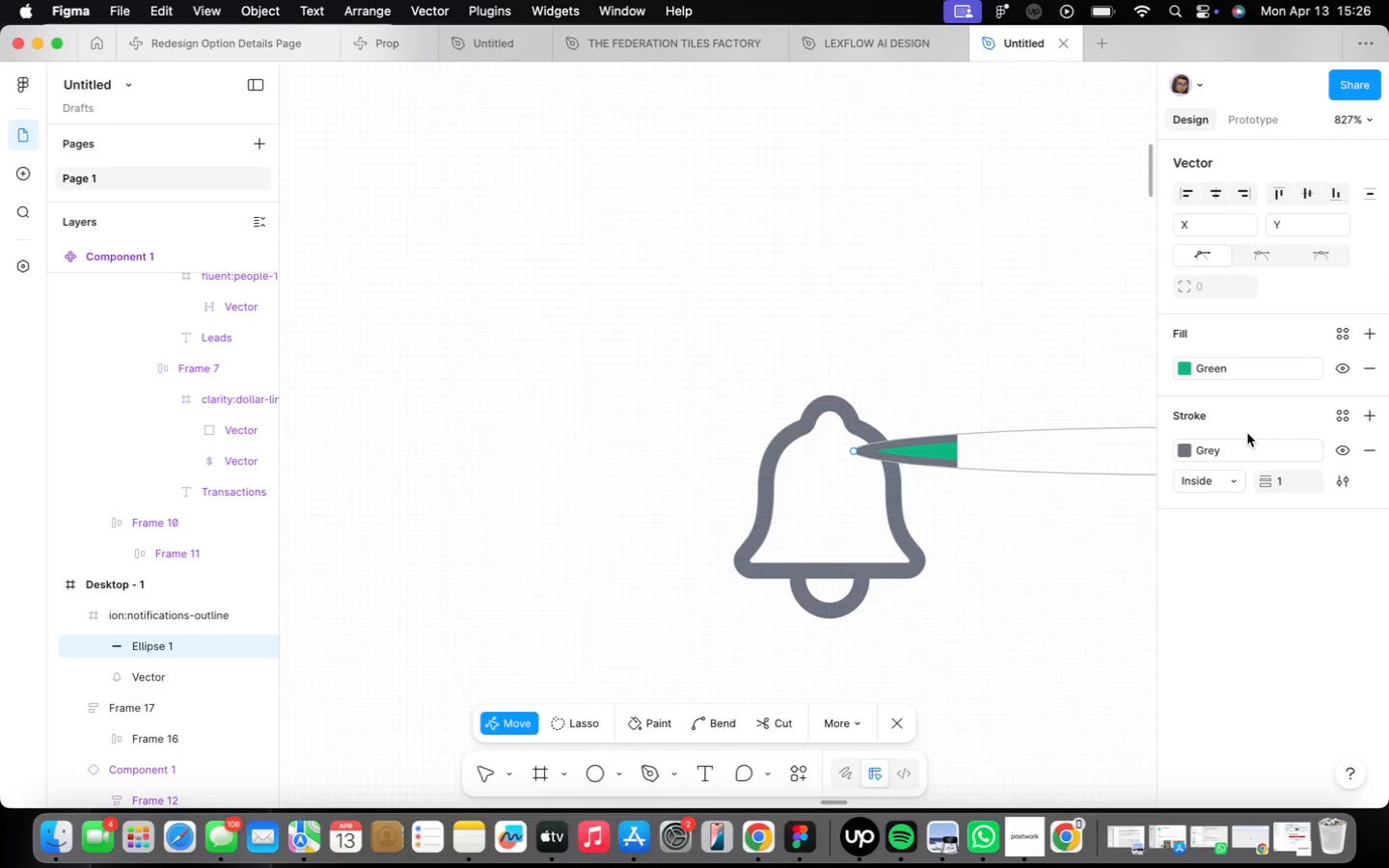 
key(Meta+CommandLeft)
 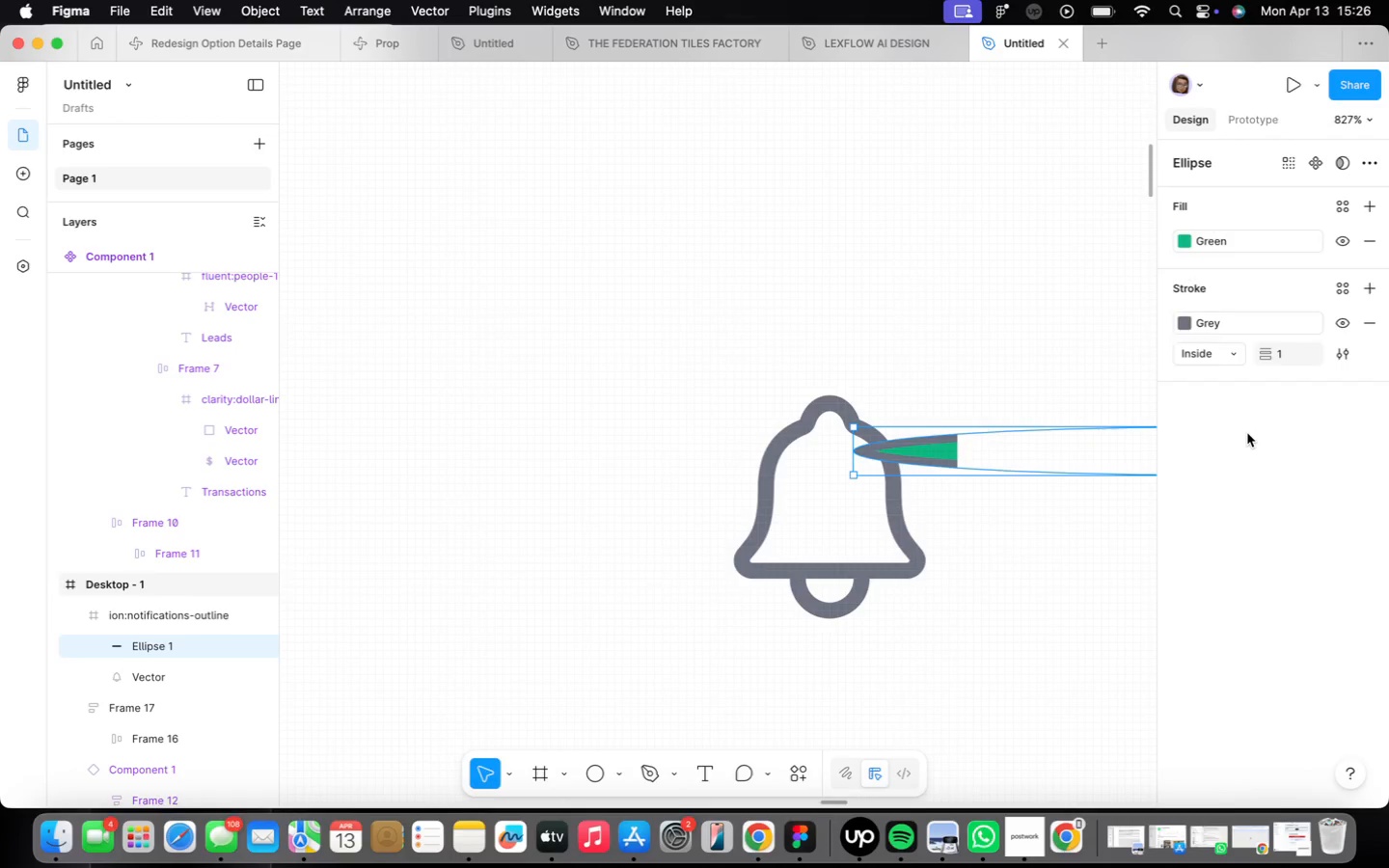 
key(Meta+Z)
 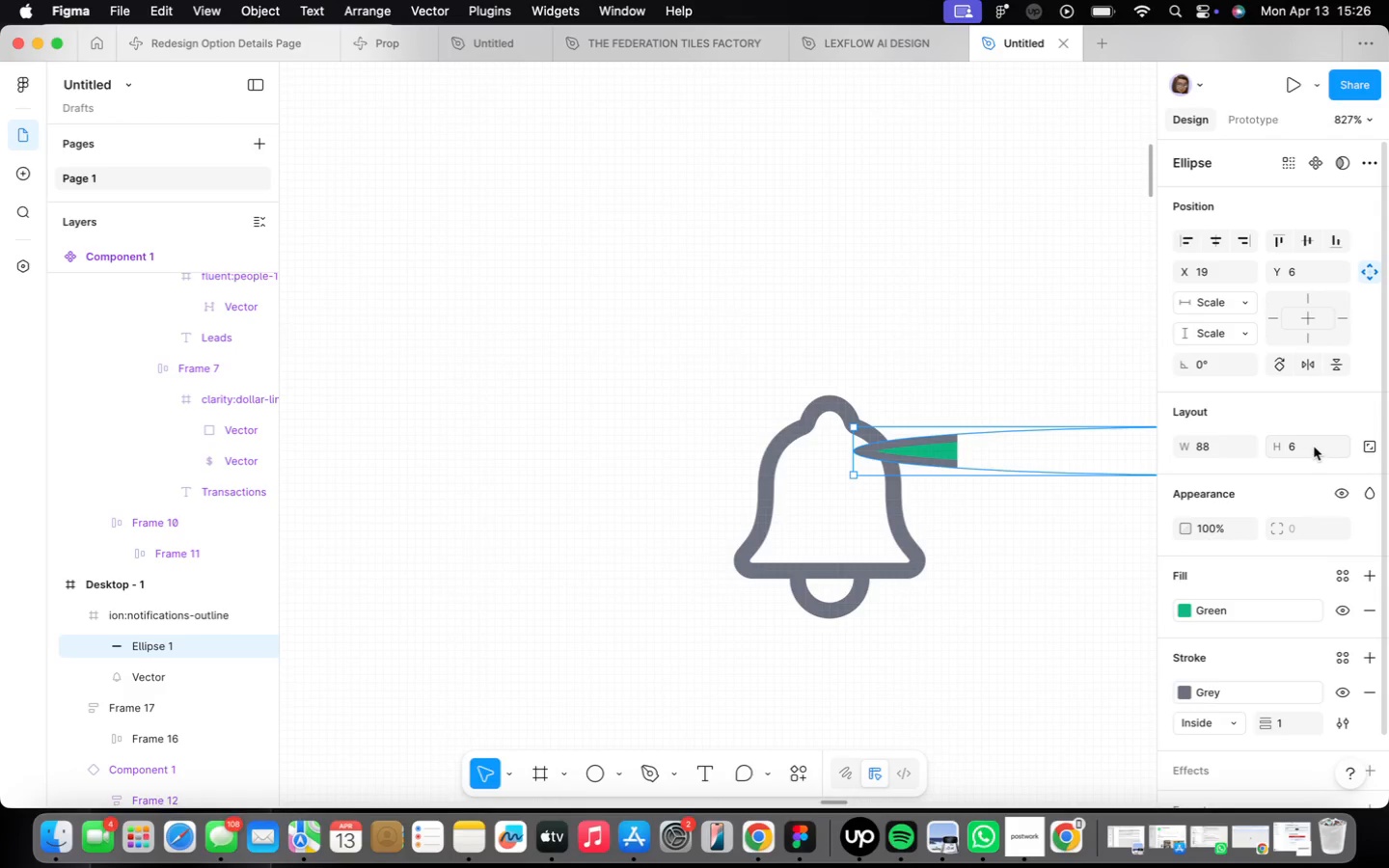 
left_click([1308, 442])
 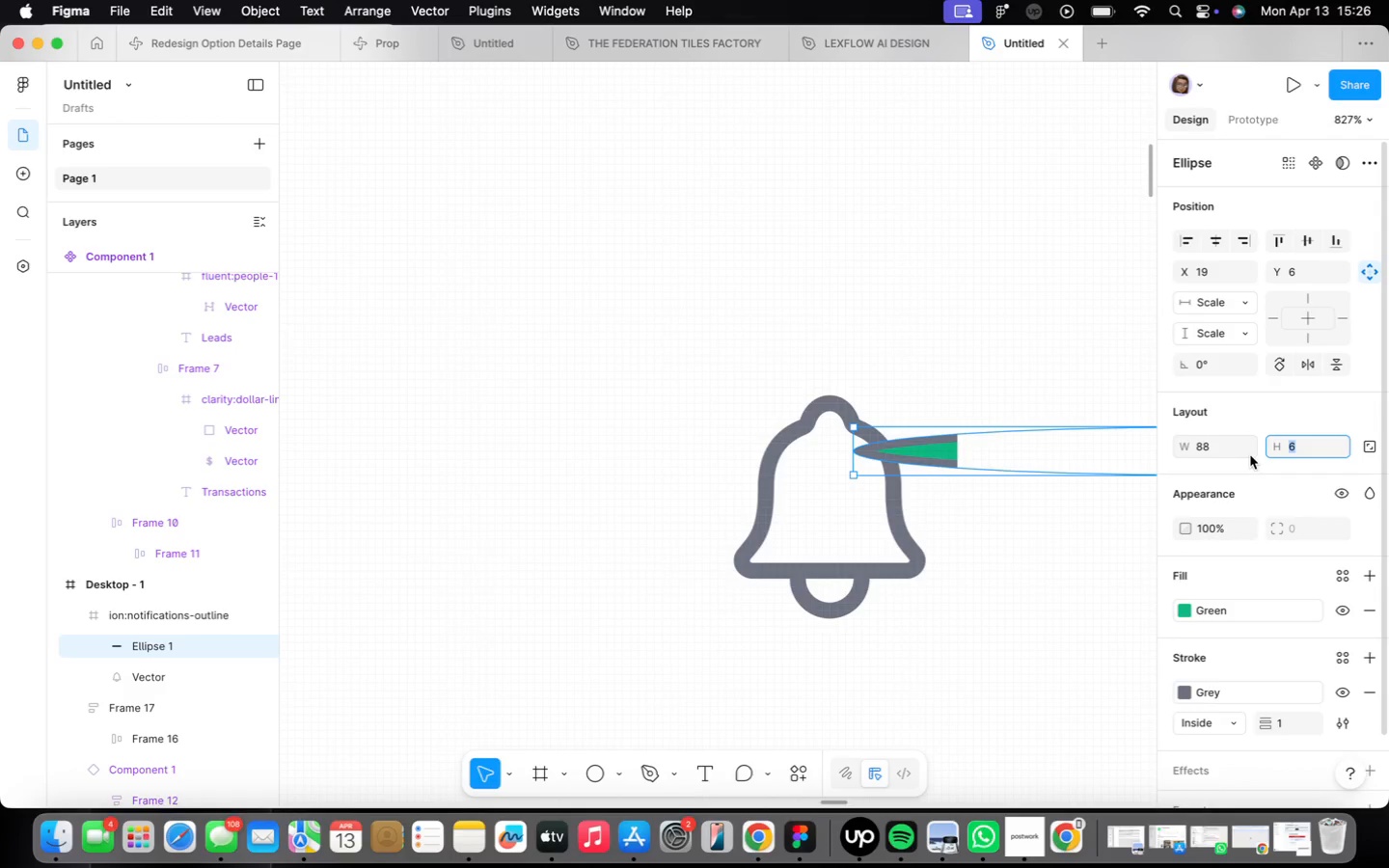 
left_click([1233, 445])
 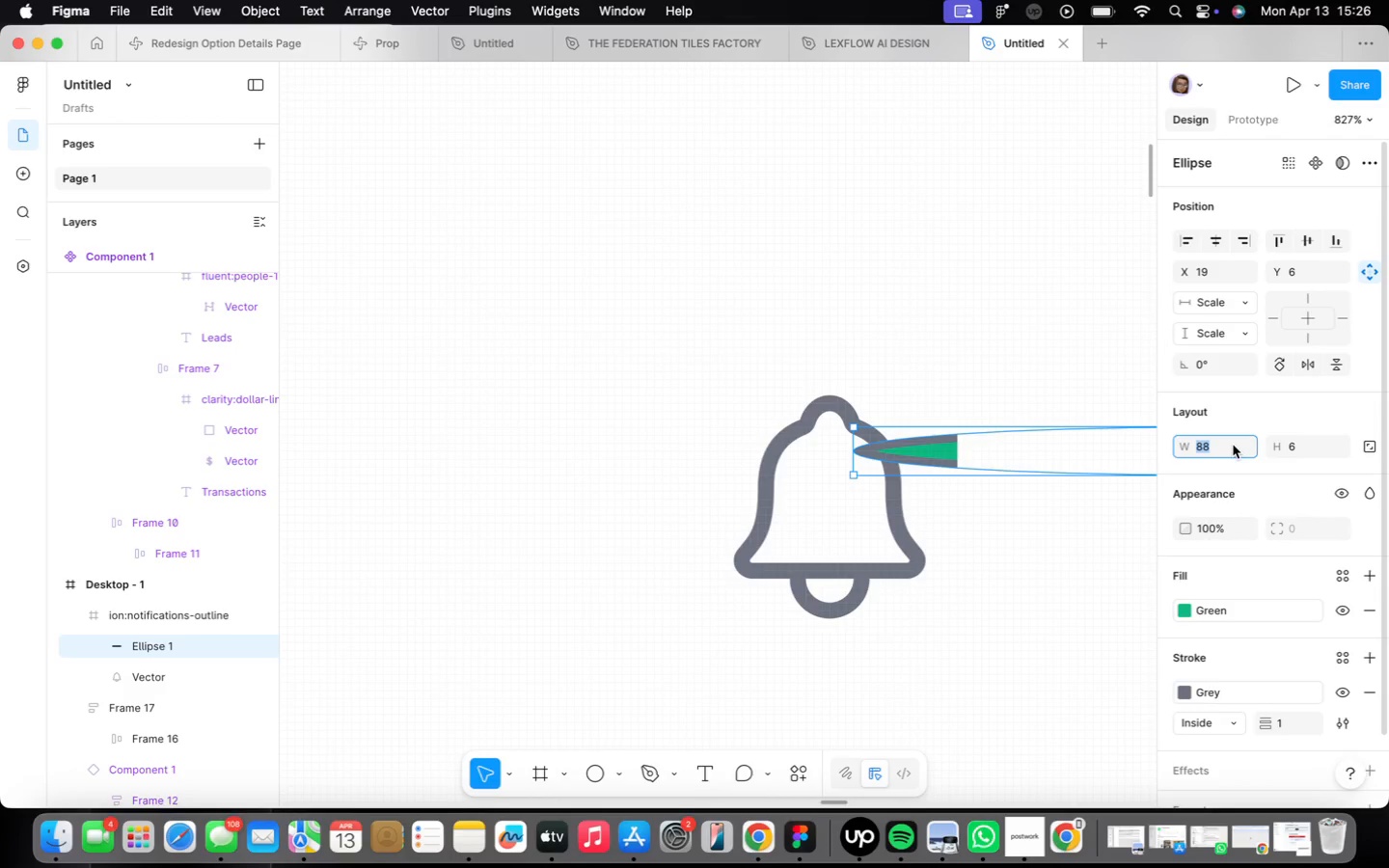 
key(8)
 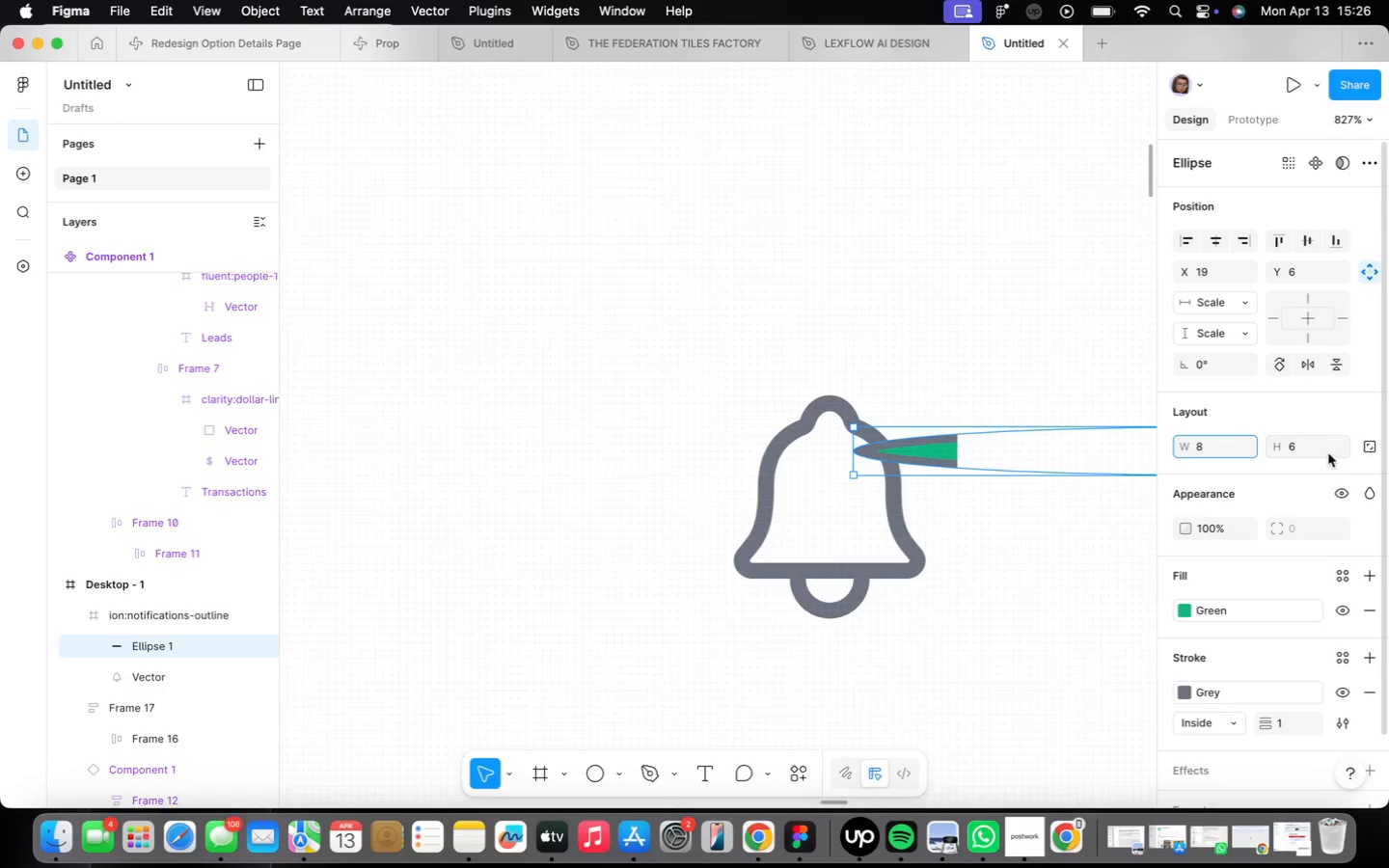 
left_click([1321, 448])
 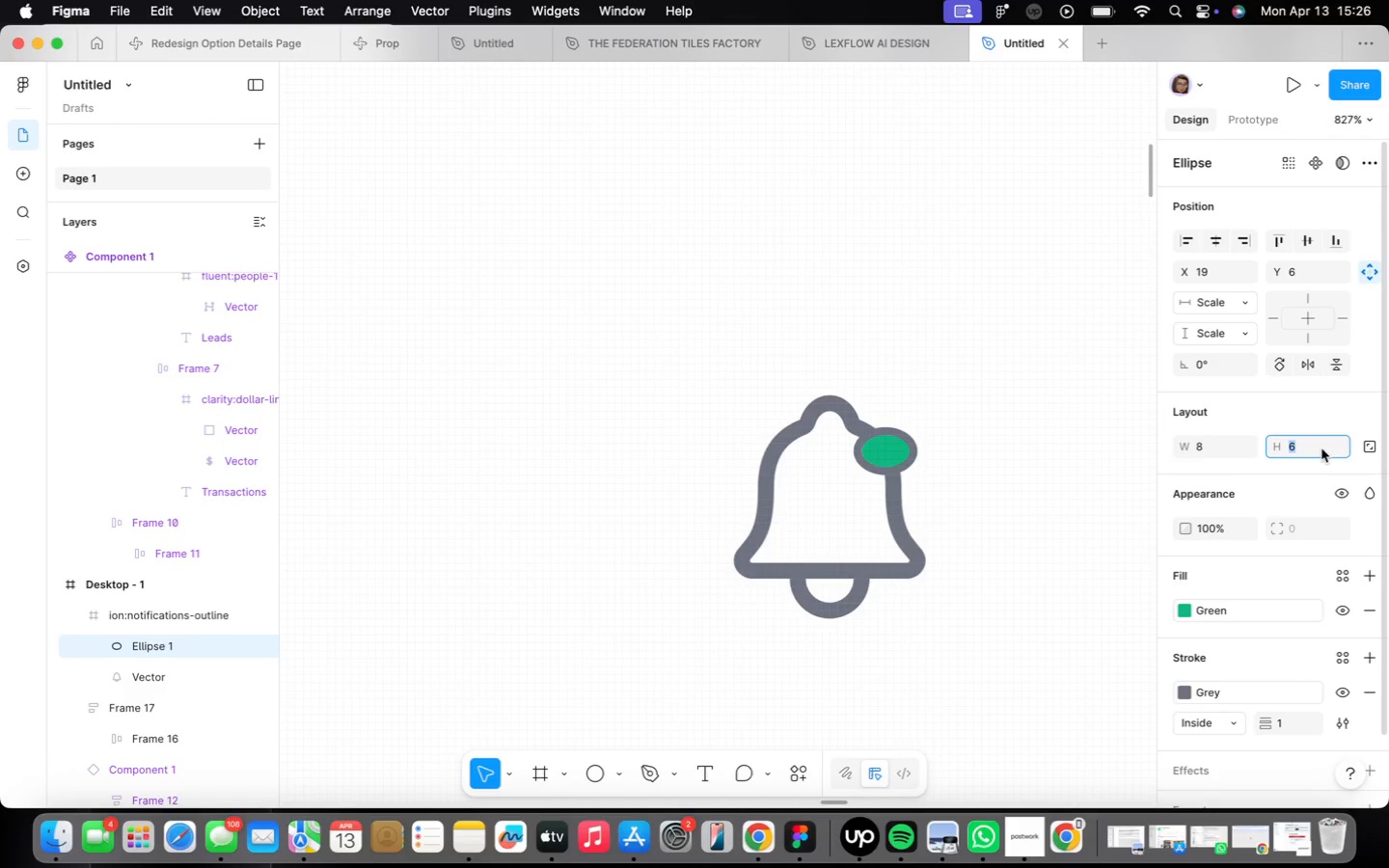 
key(8)
 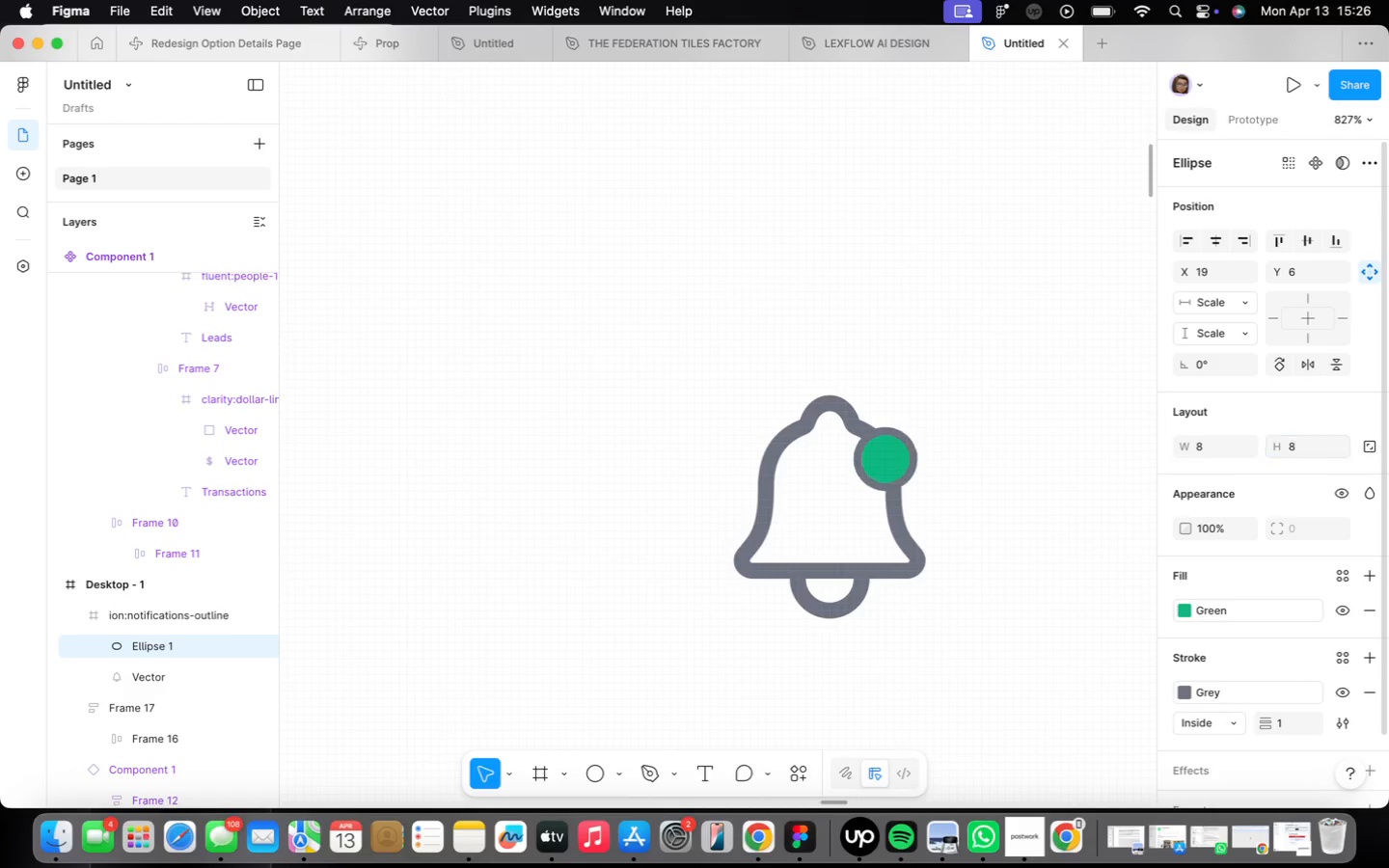 
key(Enter)
 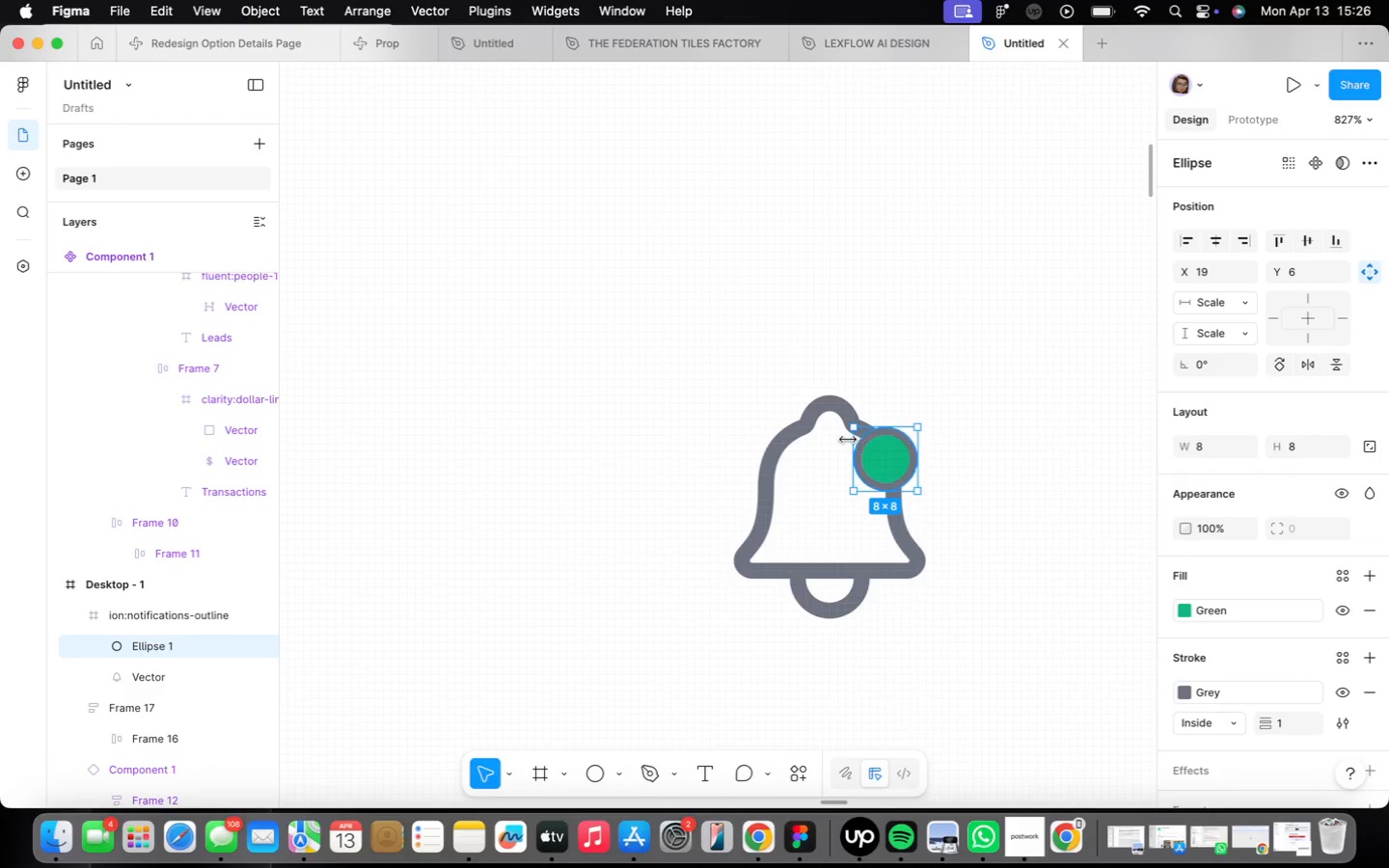 
left_click_drag(start_coordinate=[880, 447], to_coordinate=[886, 439])
 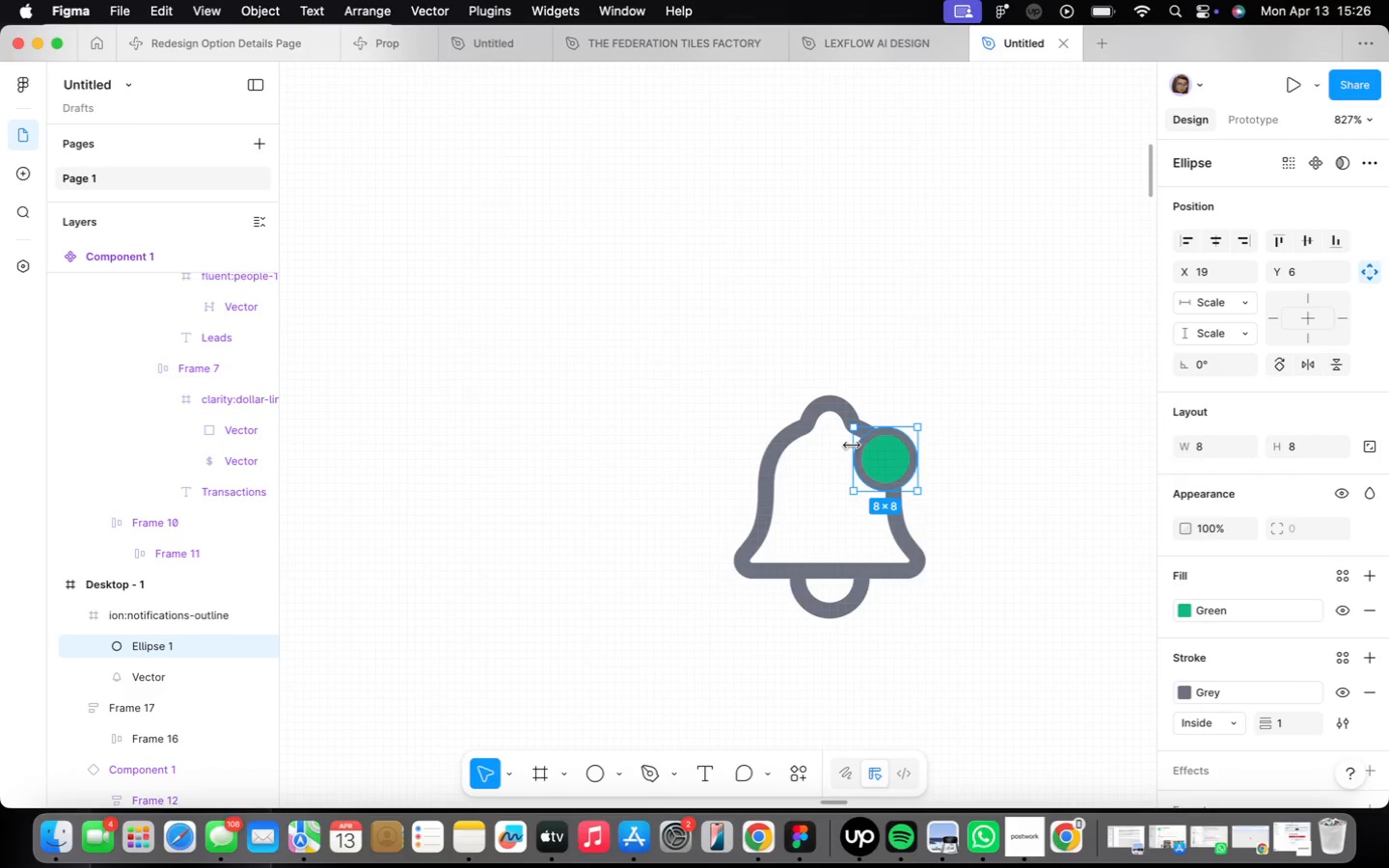 
left_click([1065, 522])
 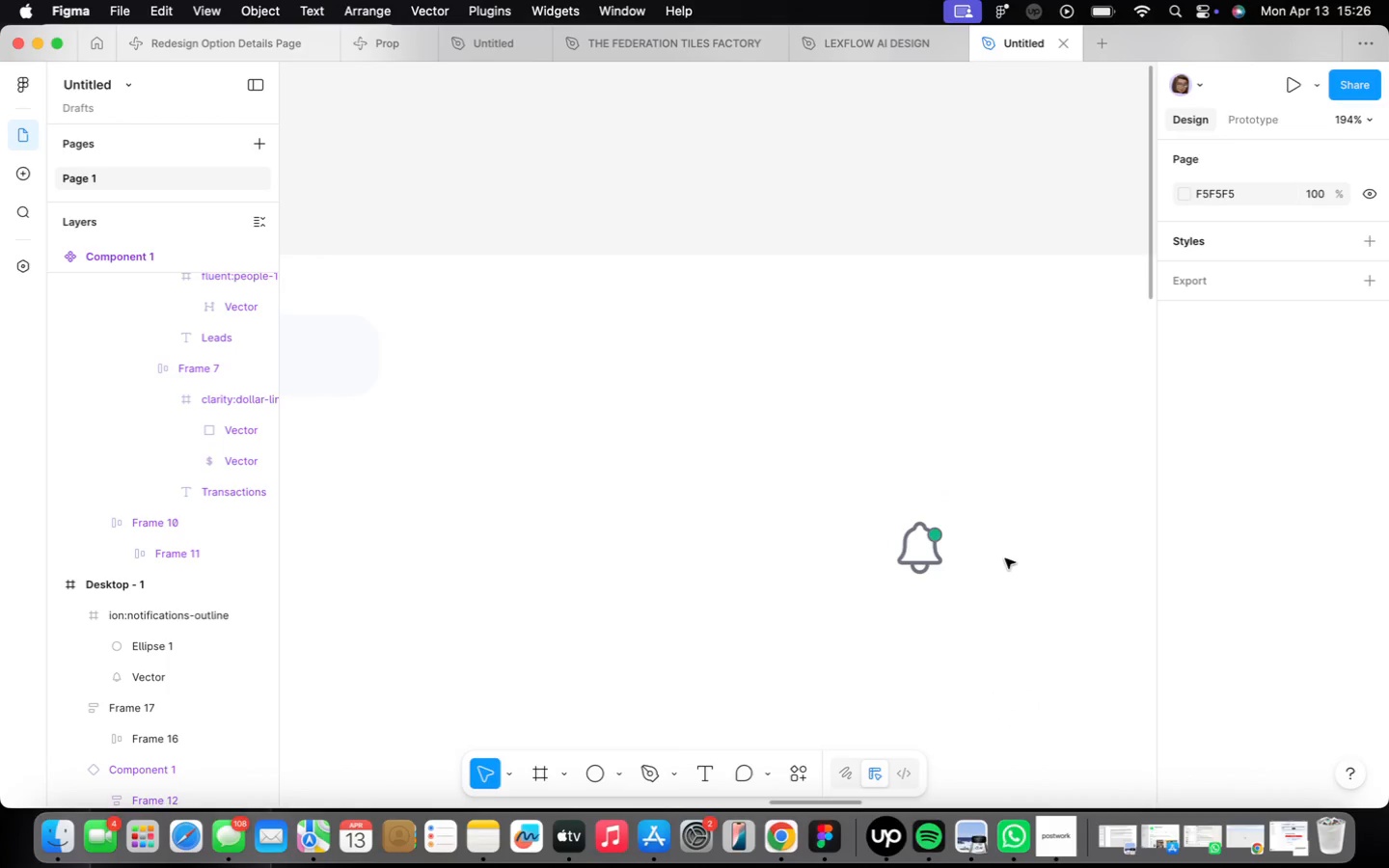 
scroll: coordinate [948, 561], scroll_direction: down, amount: 20.0
 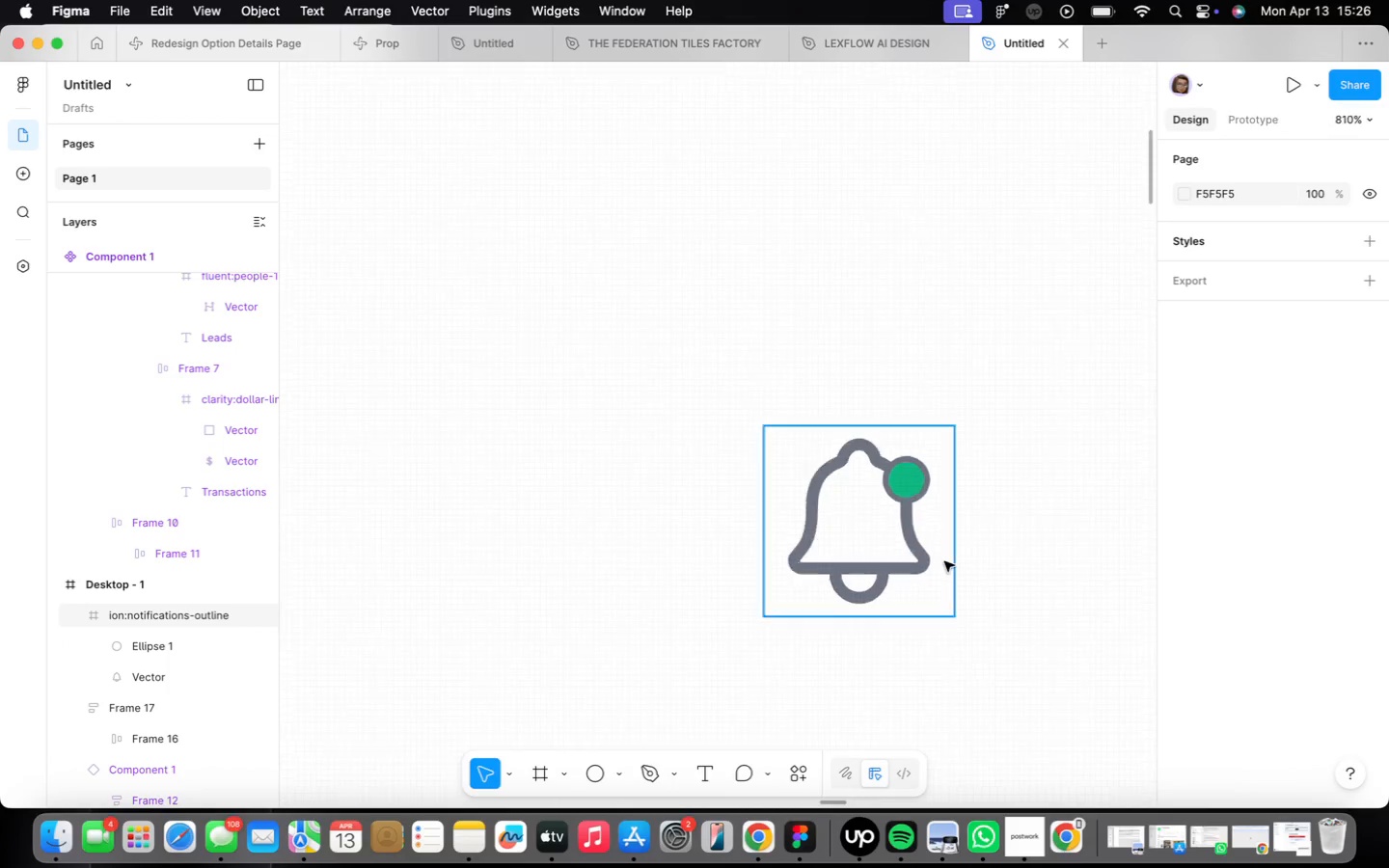 
scroll: coordinate [899, 585], scroll_direction: up, amount: 7.0
 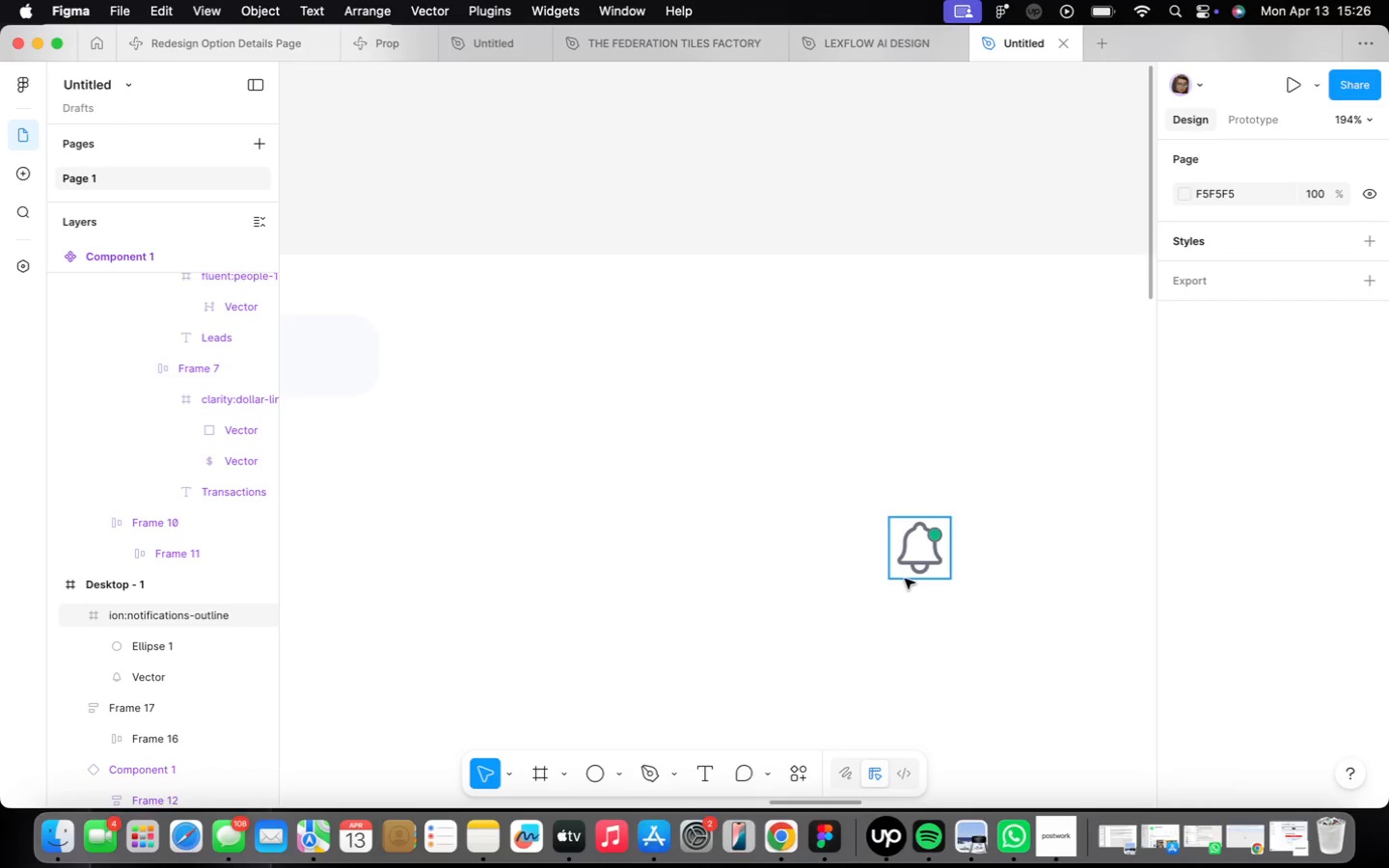 
key(F)
 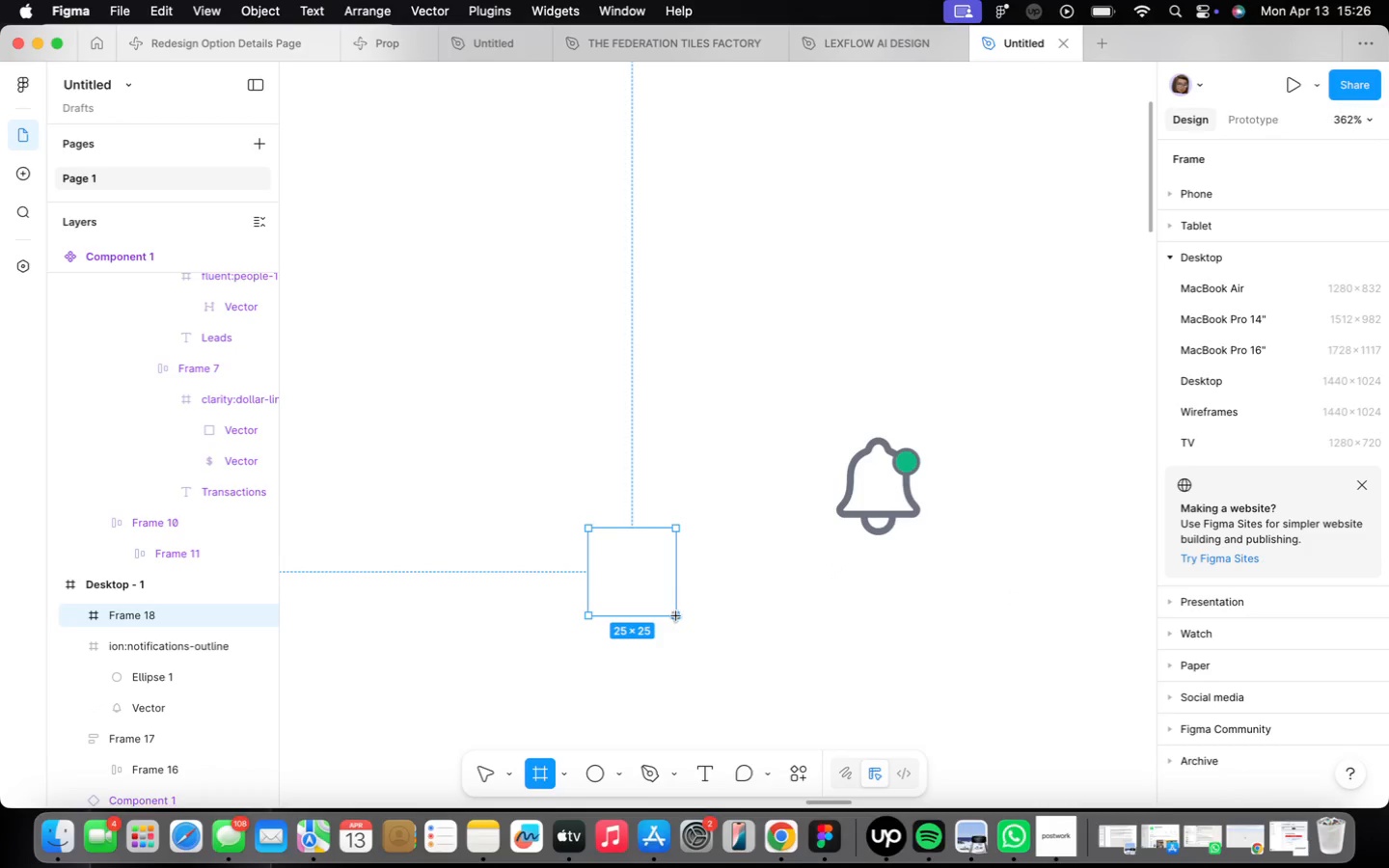 
left_click_drag(start_coordinate=[588, 529], to_coordinate=[696, 647])
 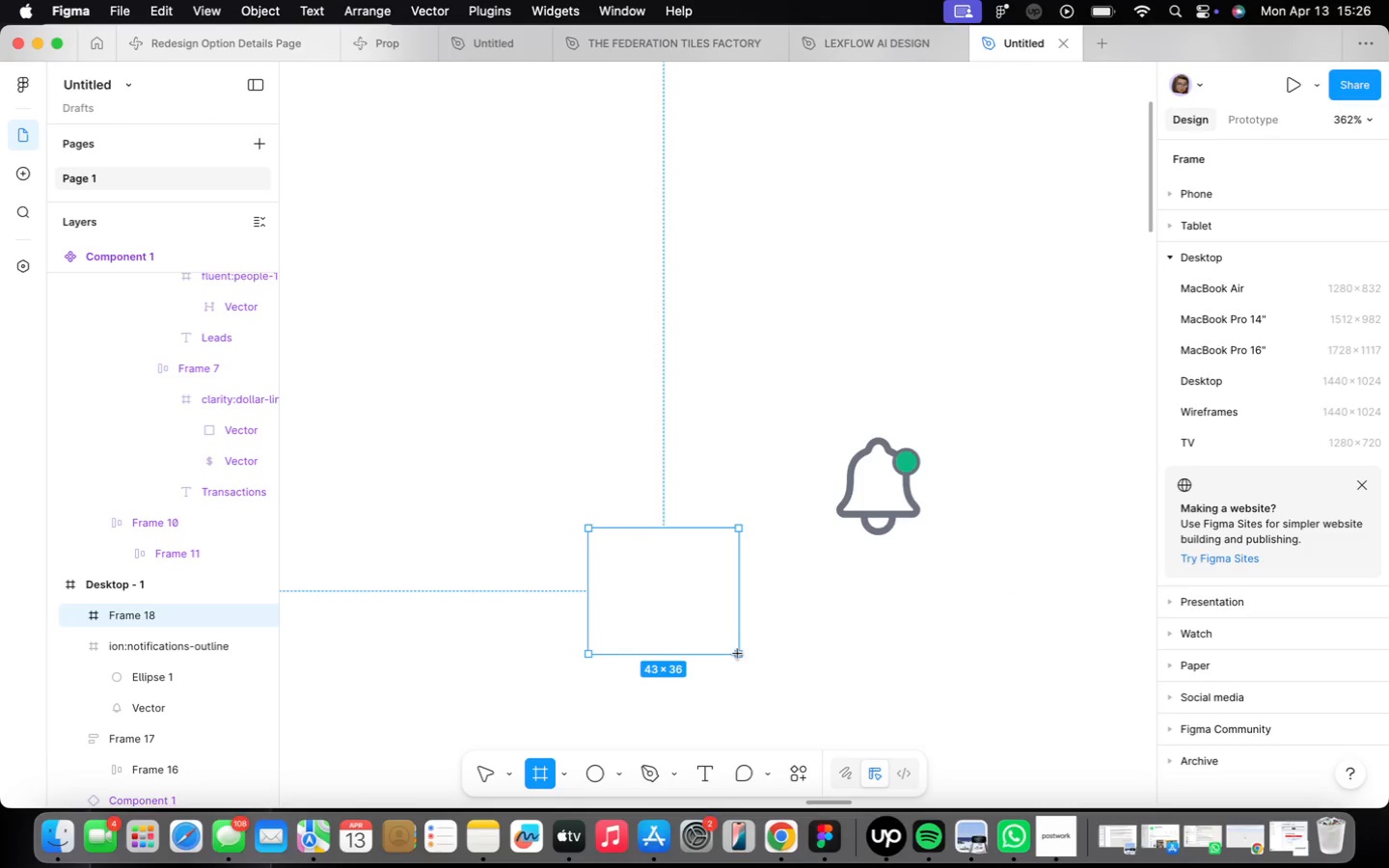 
type(40)
 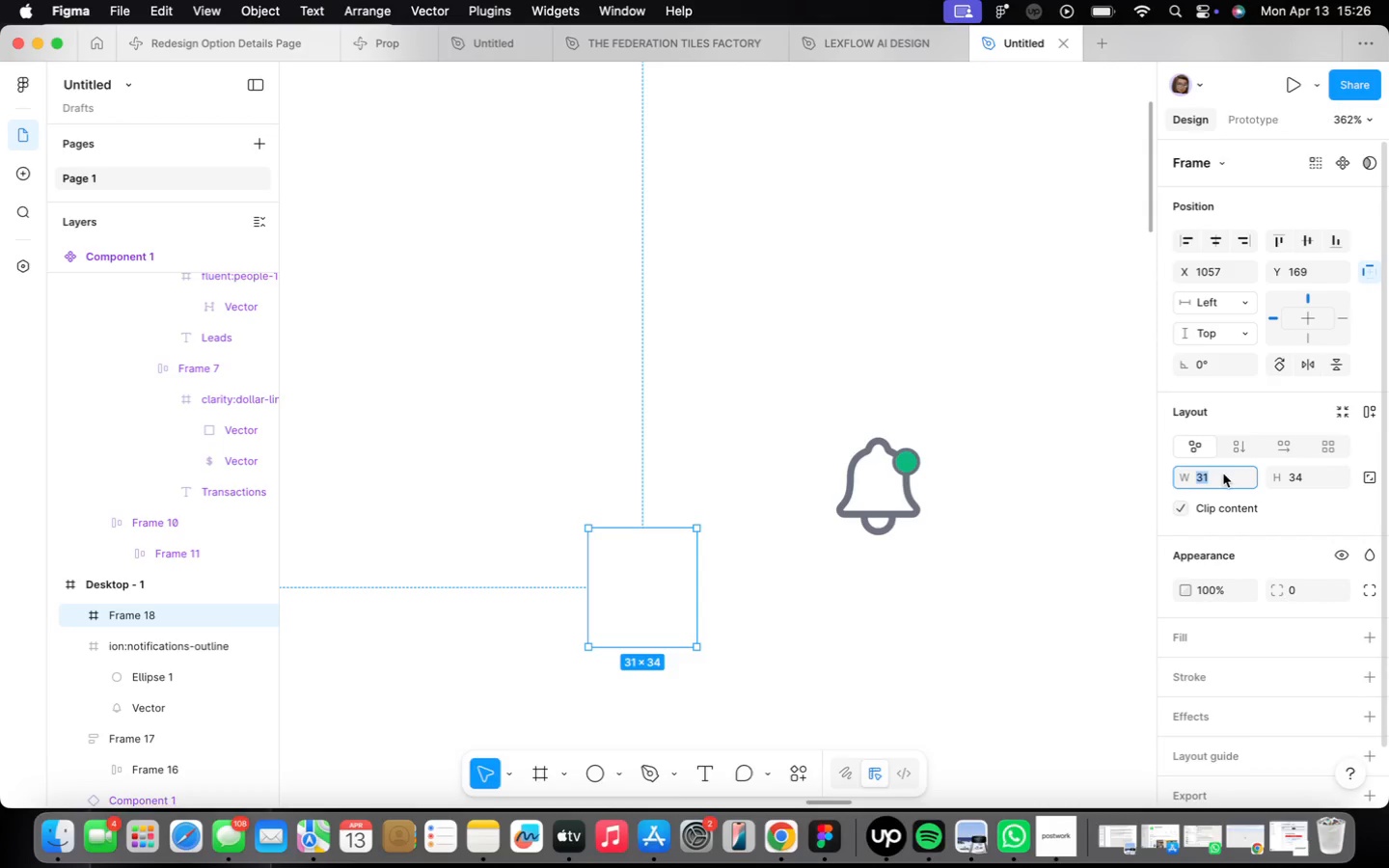 
type(40)
 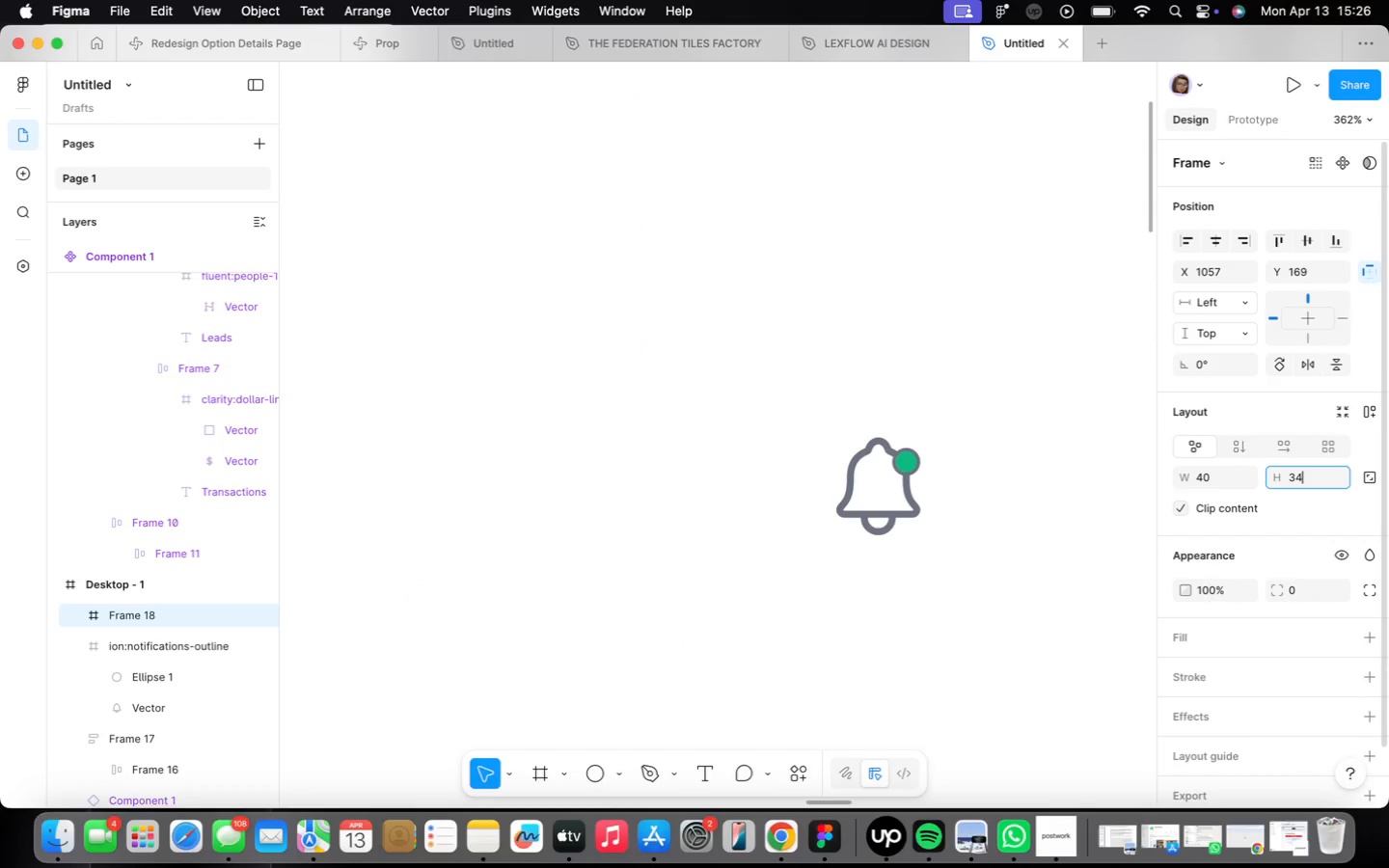 
key(Enter)
 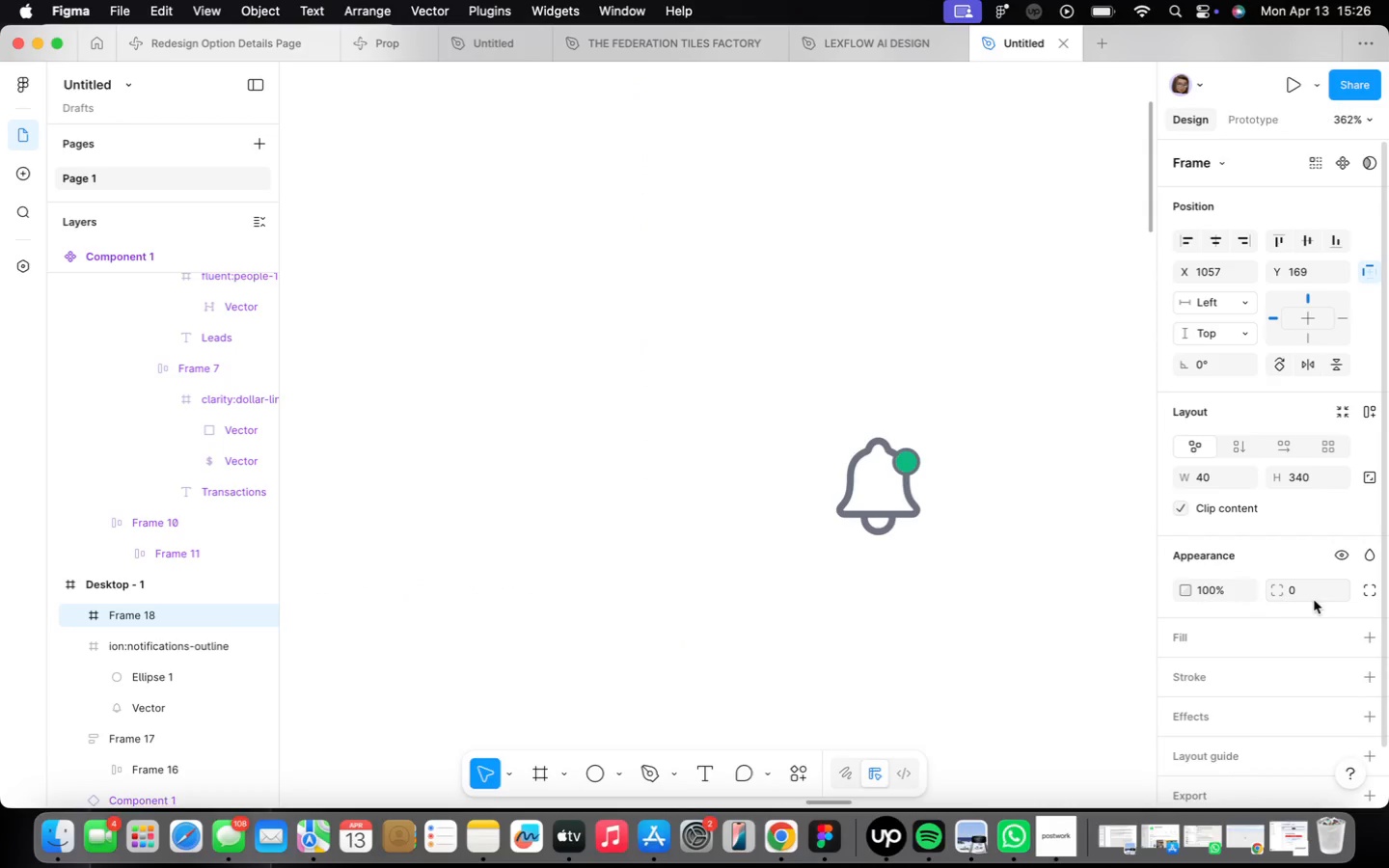 
left_click([1313, 594])
 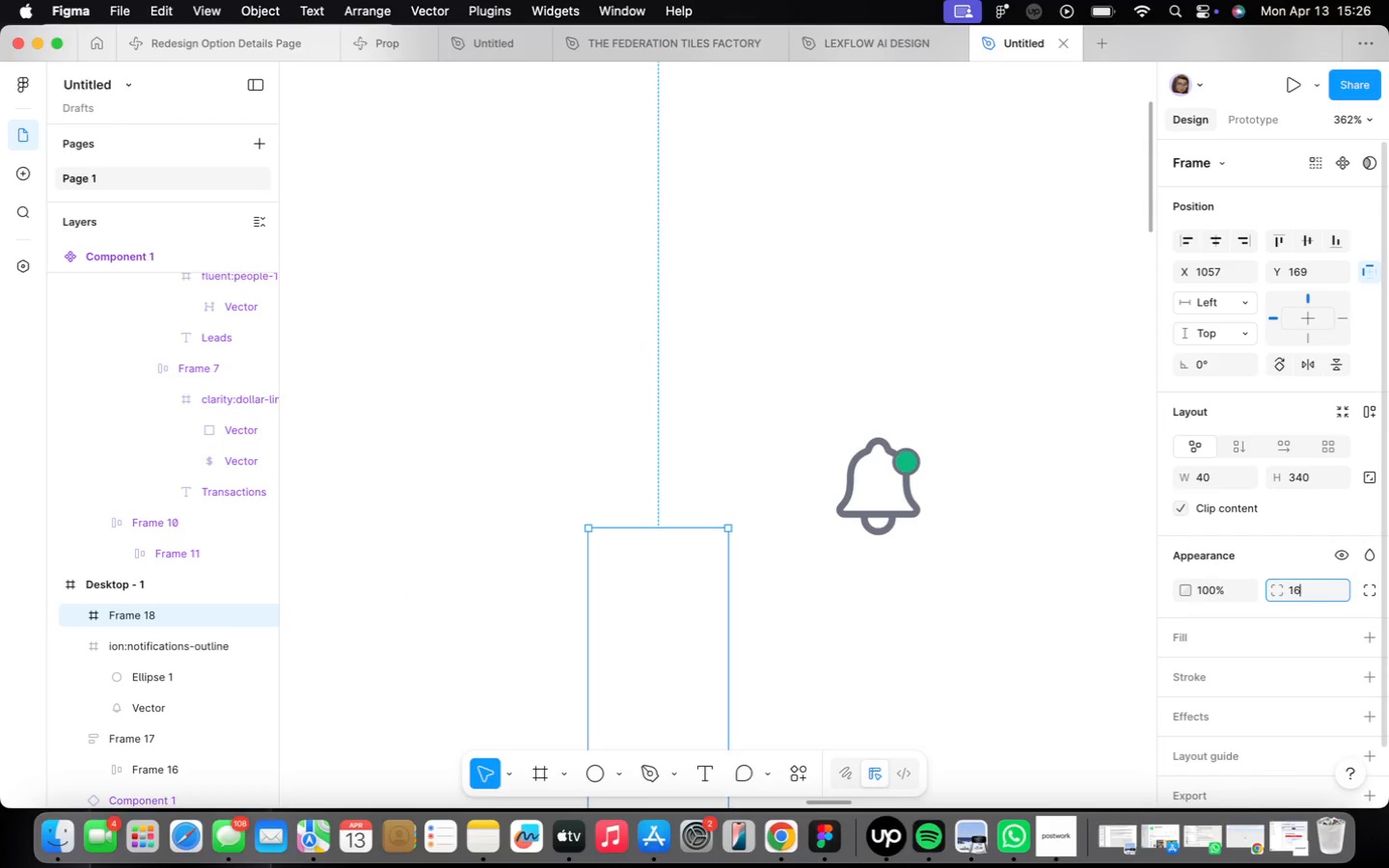 
type(16)
 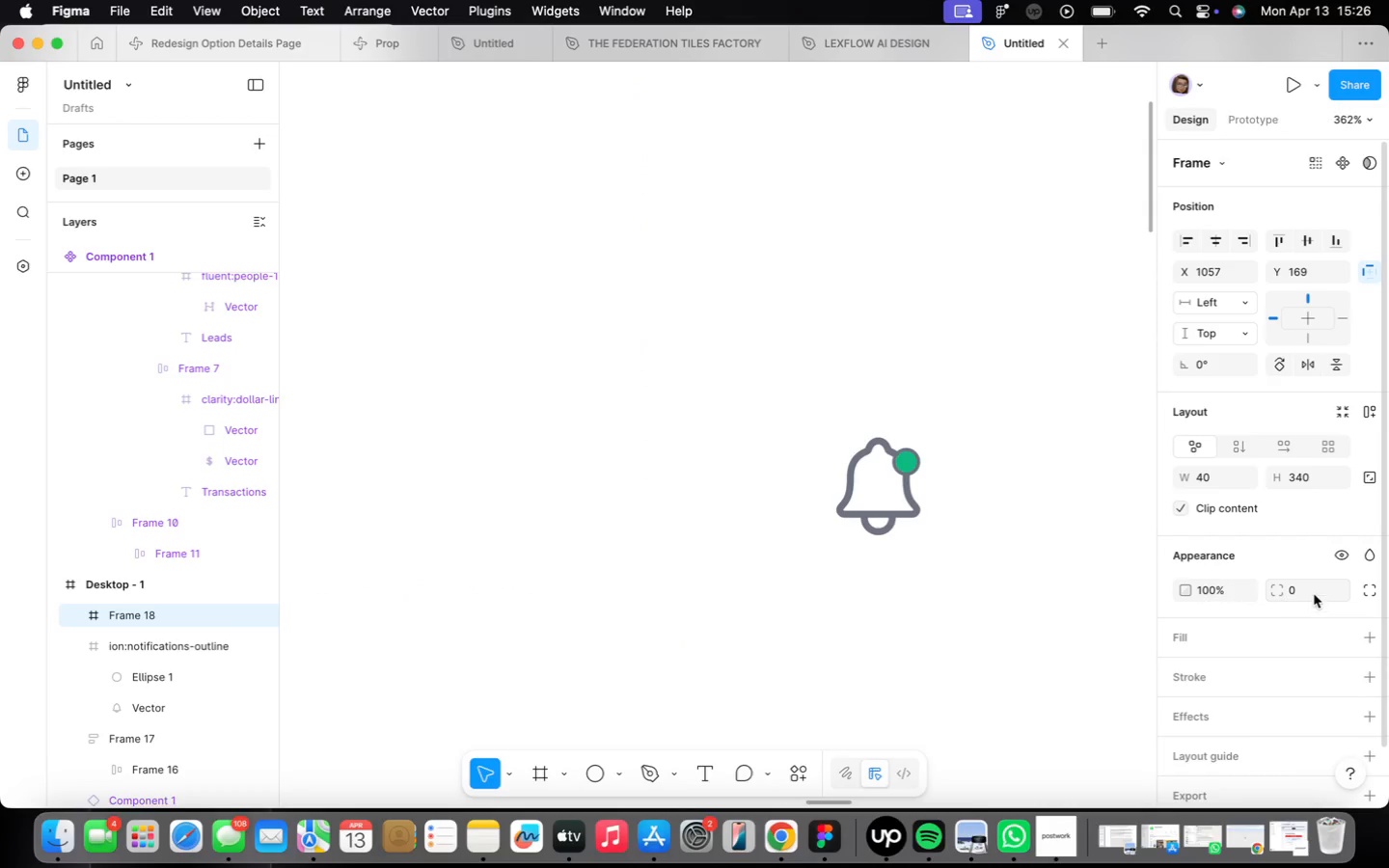 
key(Enter)
 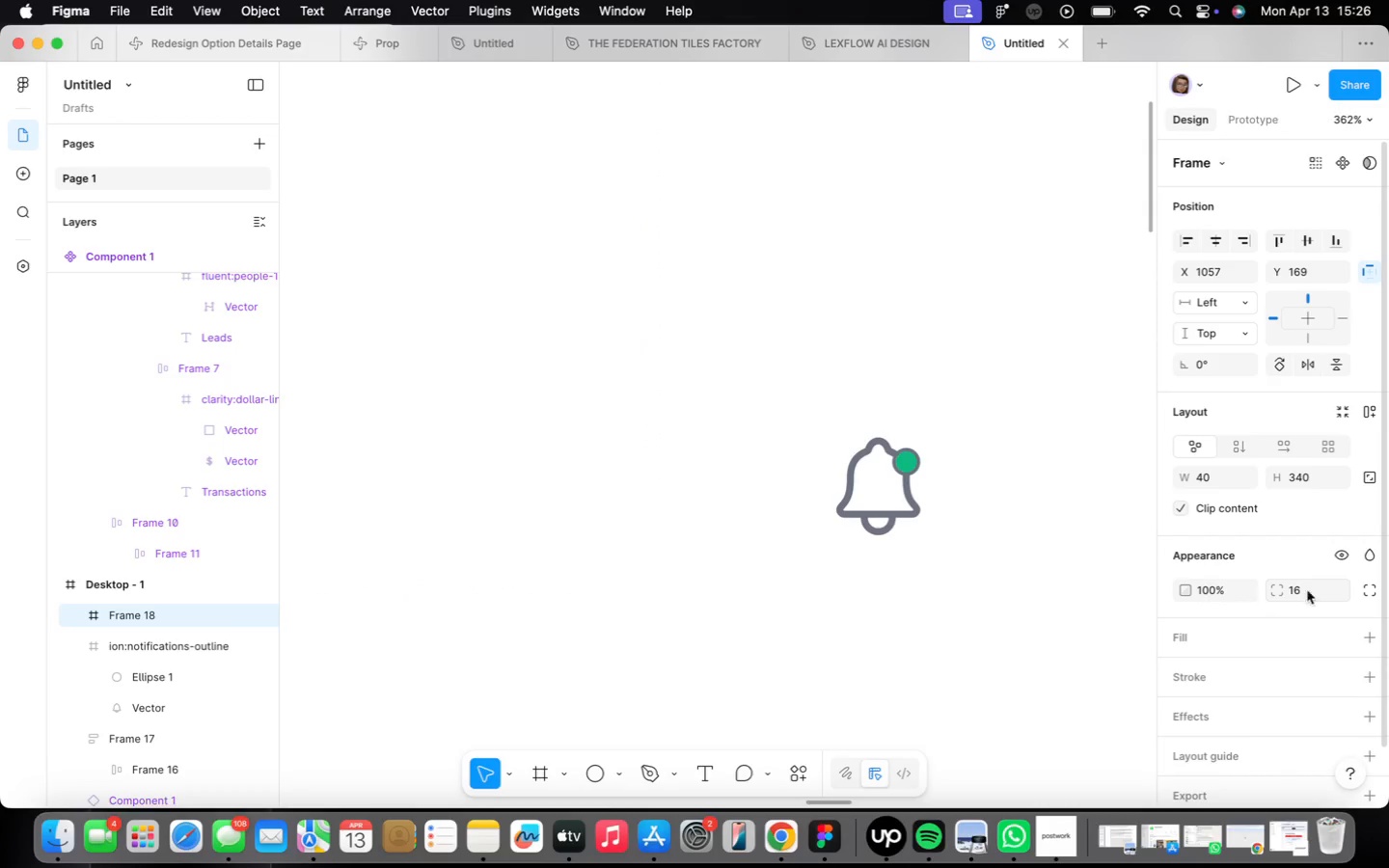 
left_click([1325, 473])
 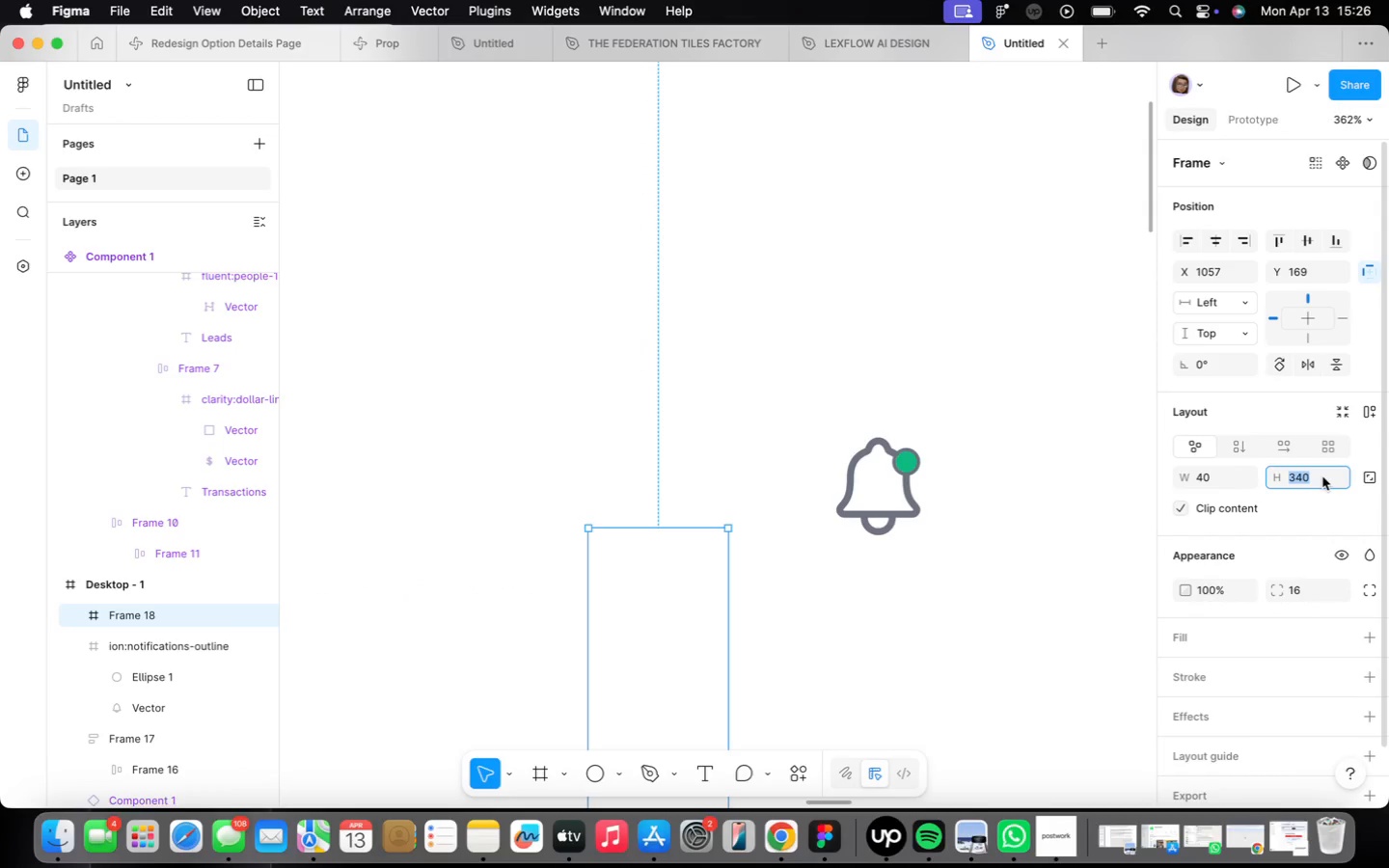 
type(40)
 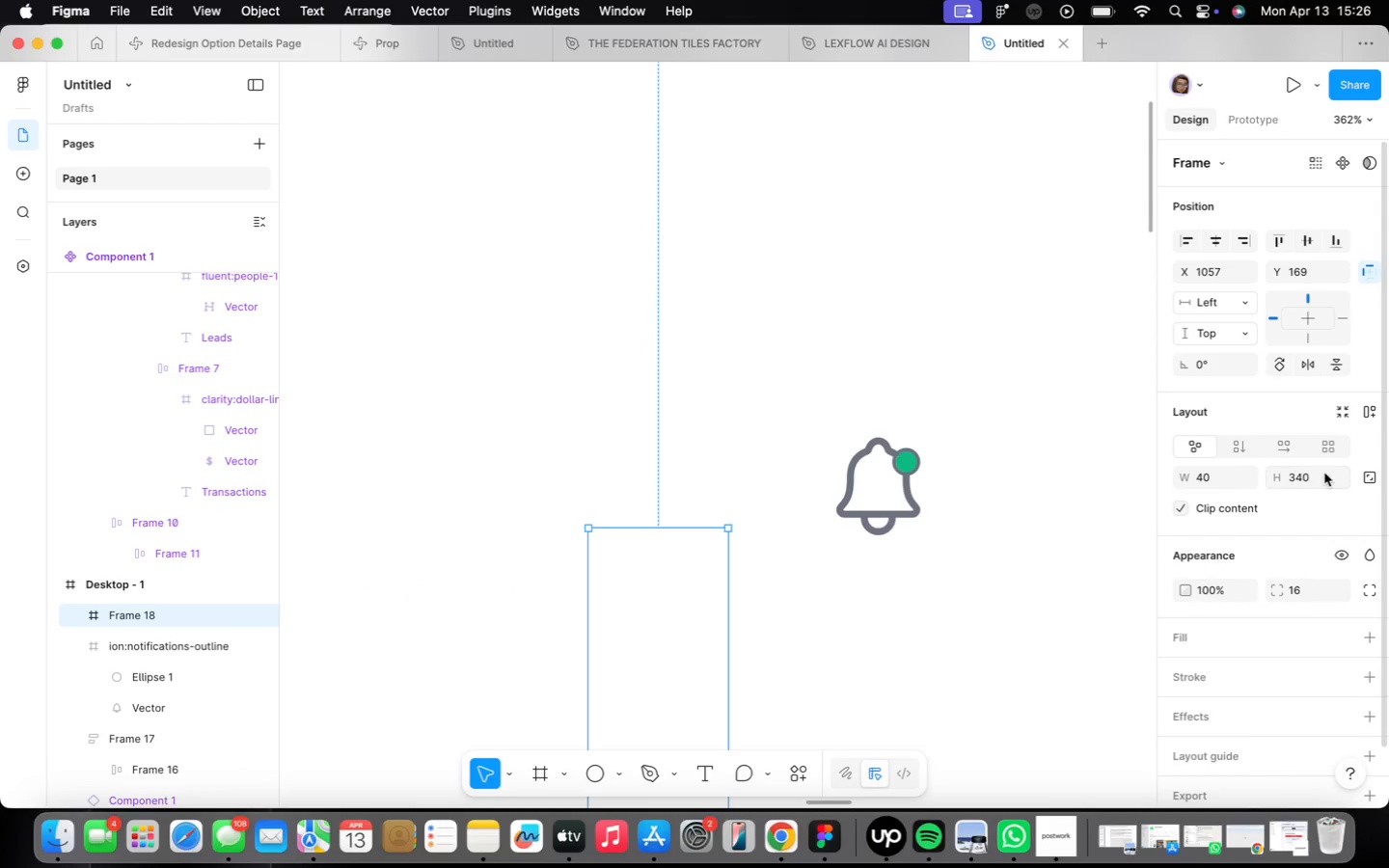 
key(Enter)
 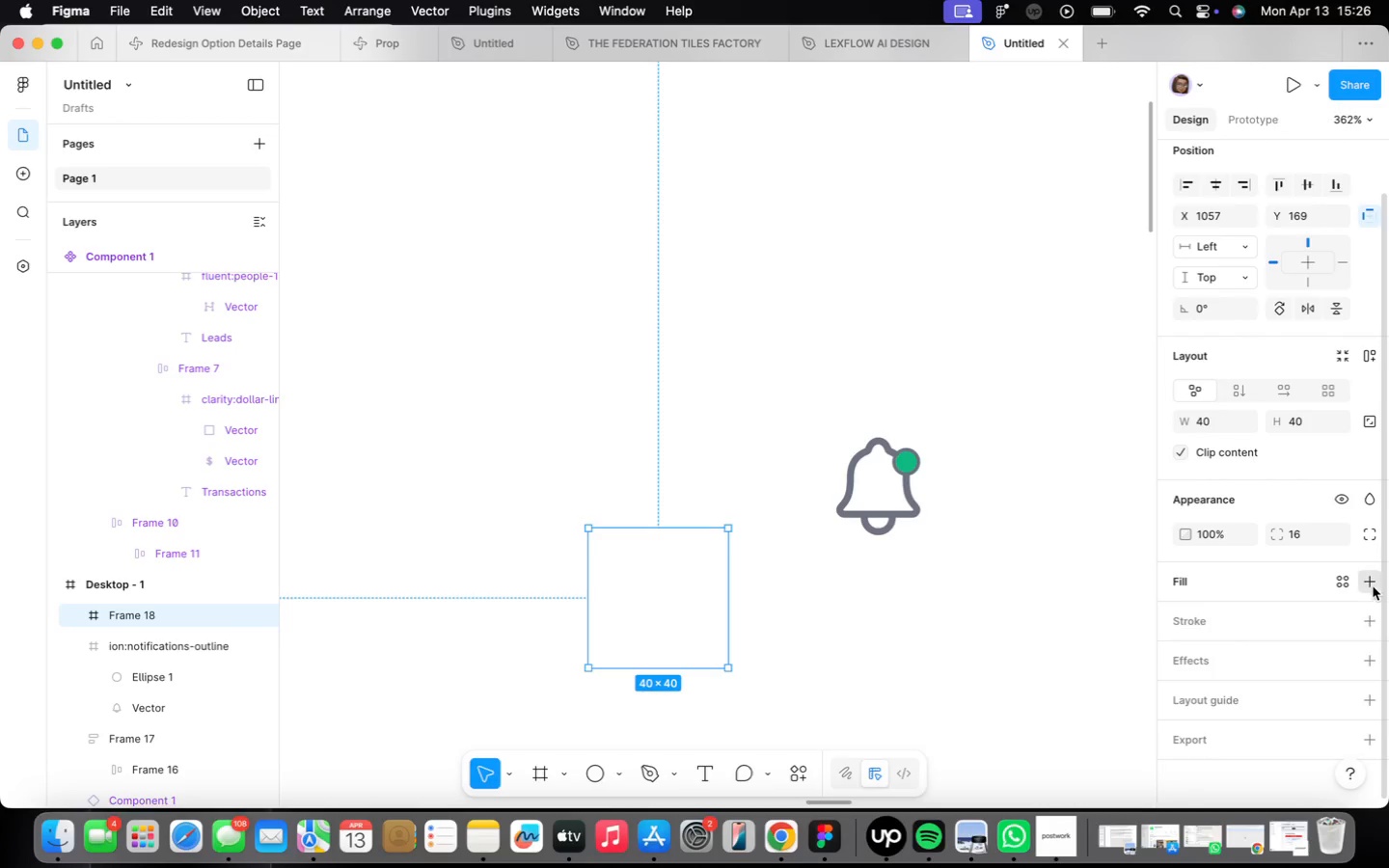 
scroll: coordinate [1295, 591], scroll_direction: down, amount: 5.0
 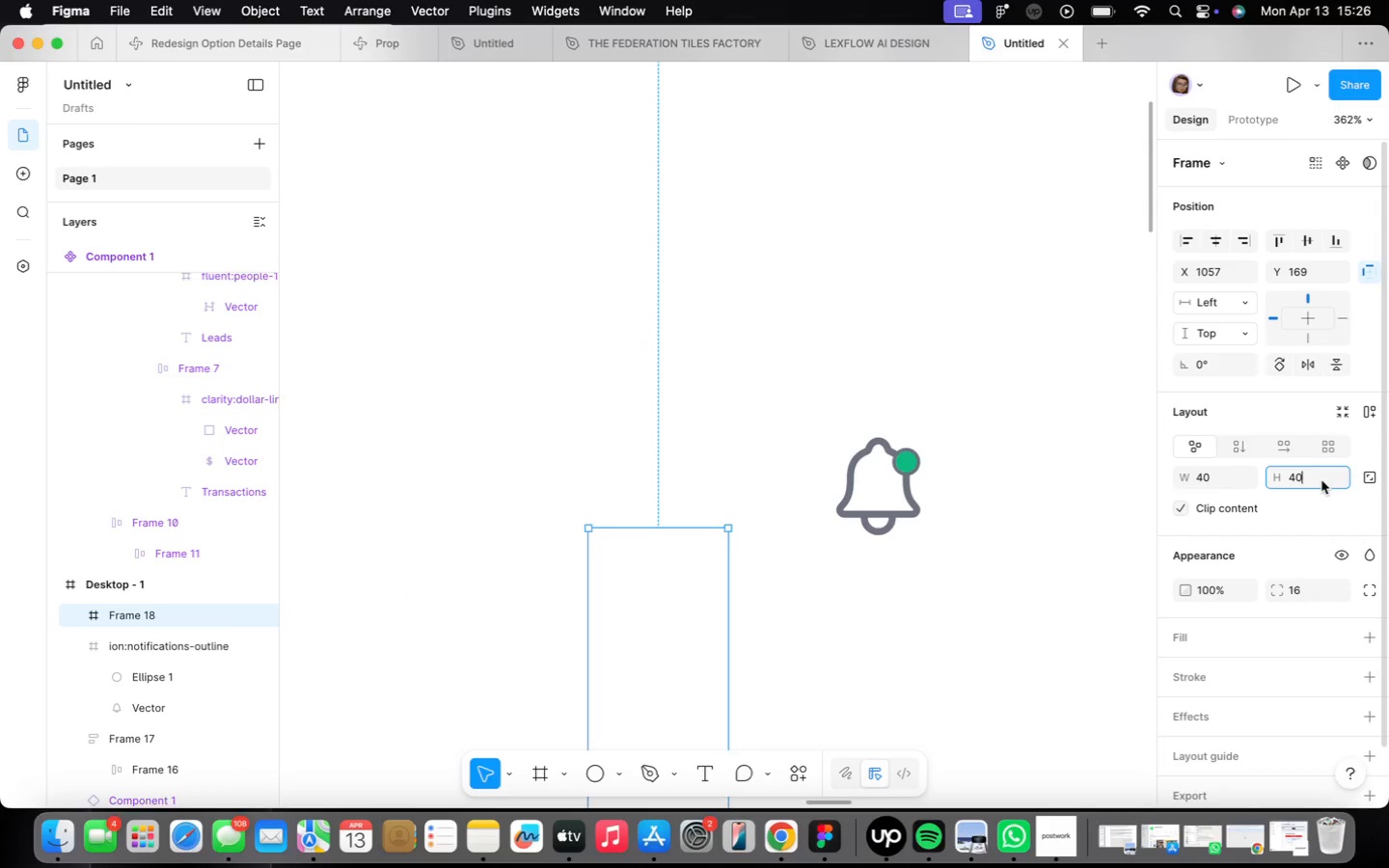 
left_click([1259, 612])
 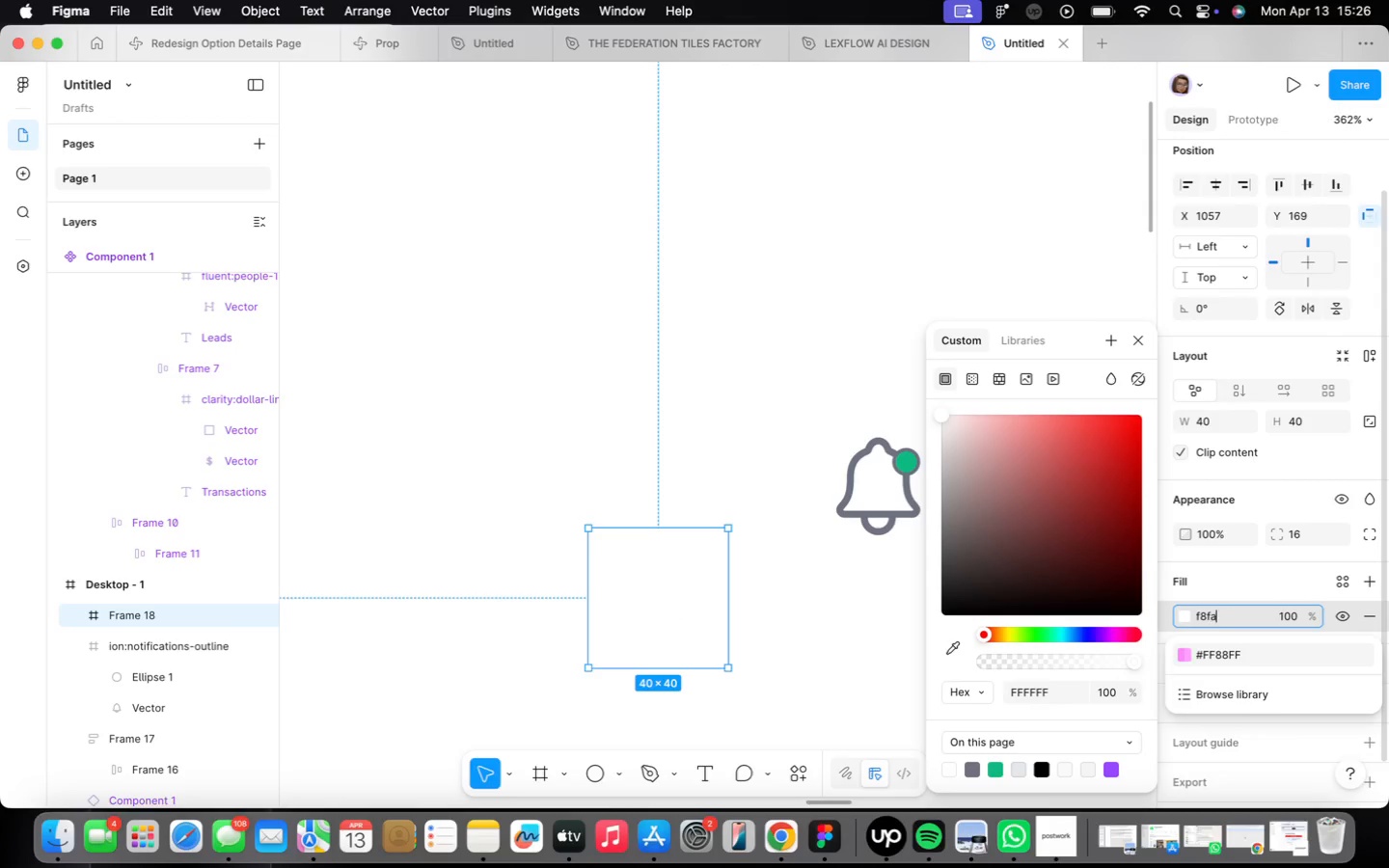 
type(f8fafc)
 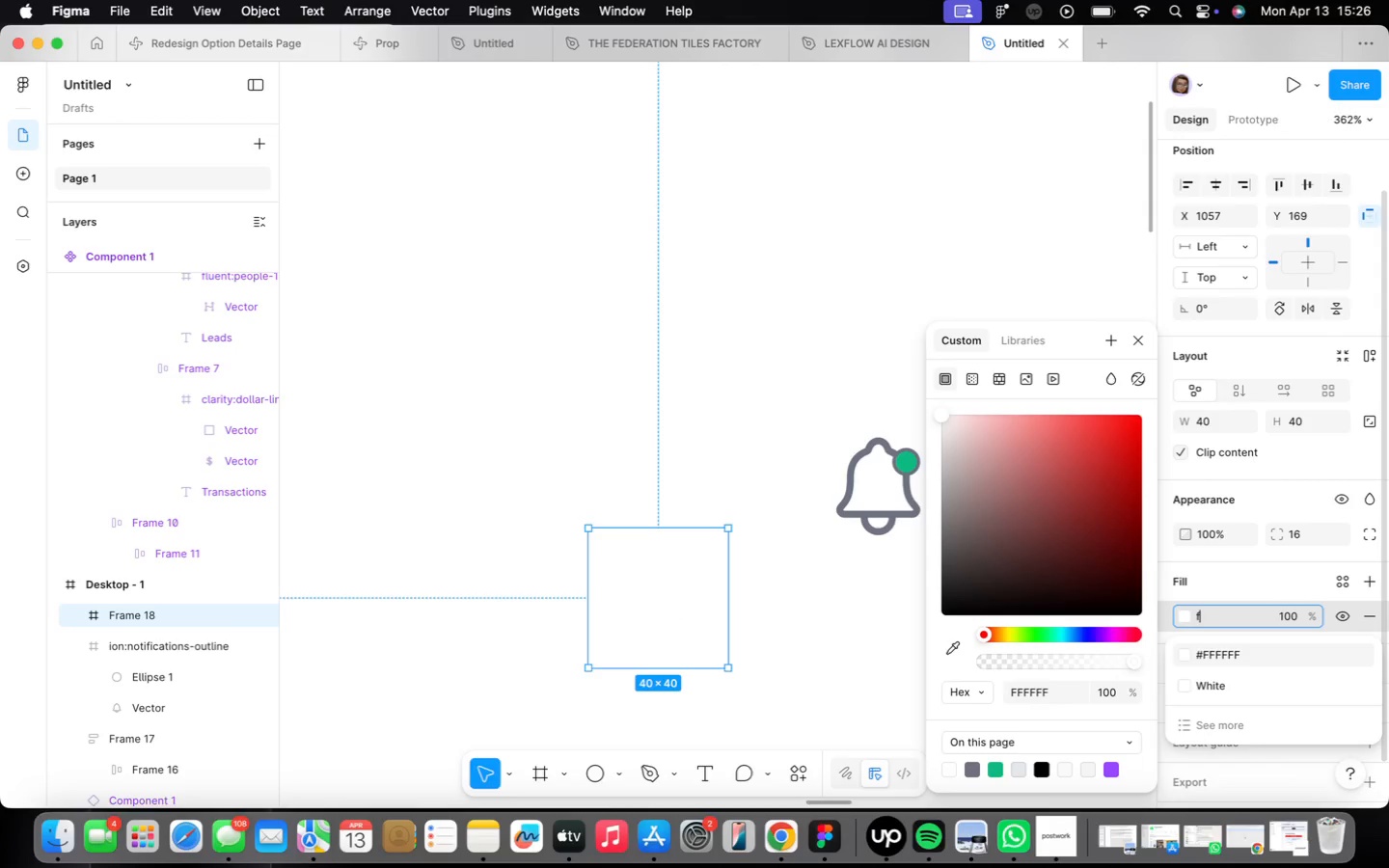 
key(Enter)
 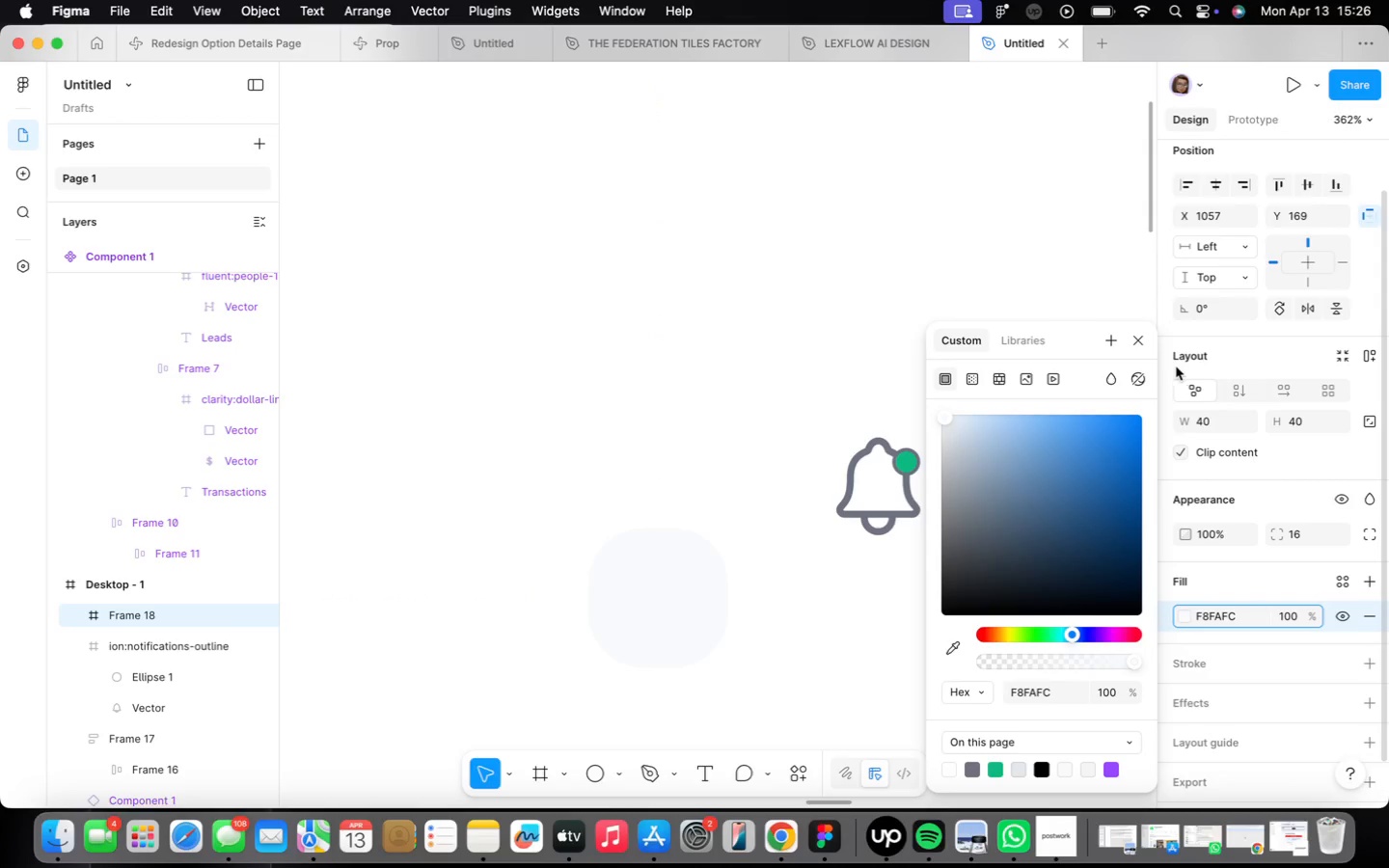 
left_click([1147, 336])
 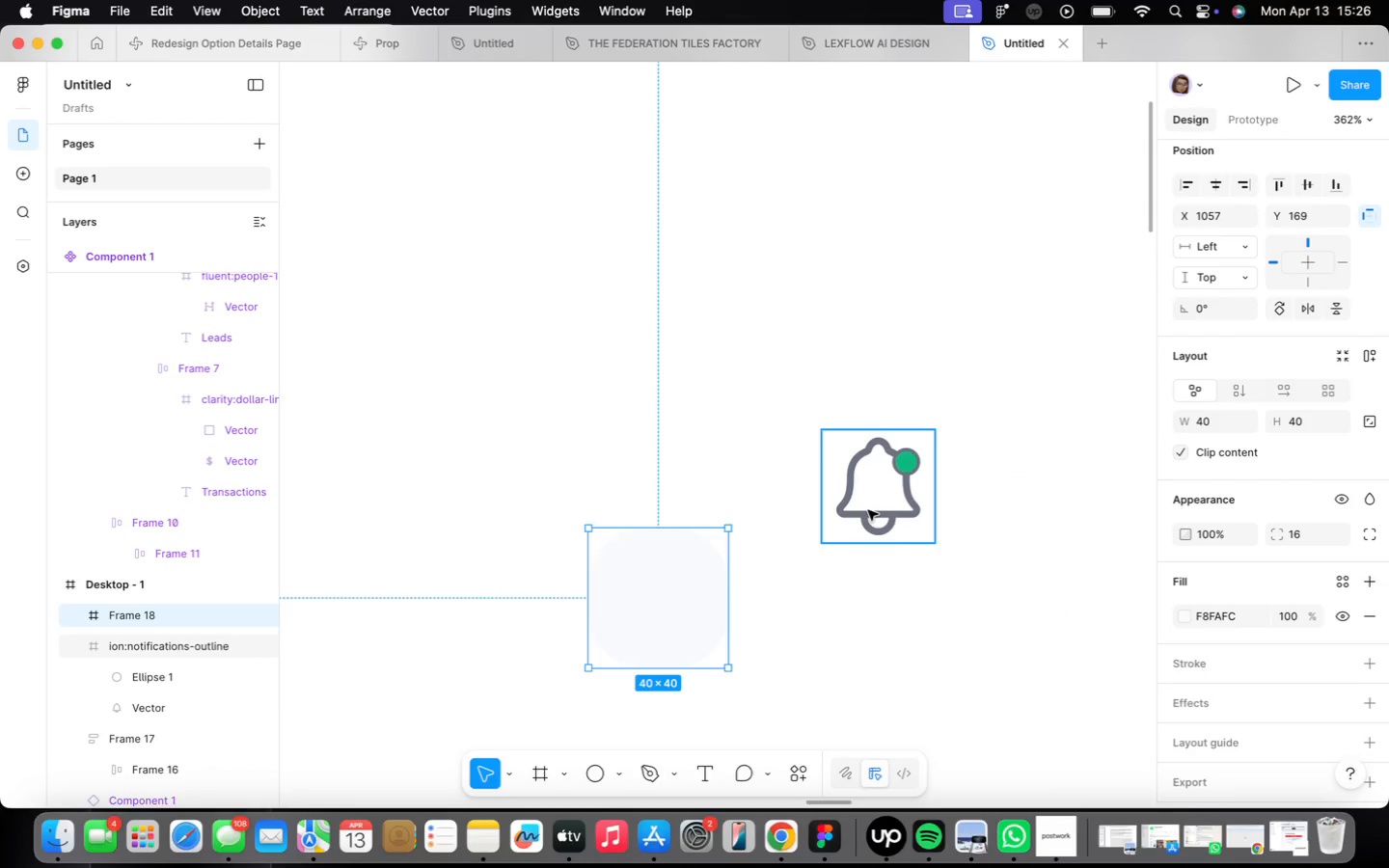 
left_click([868, 510])
 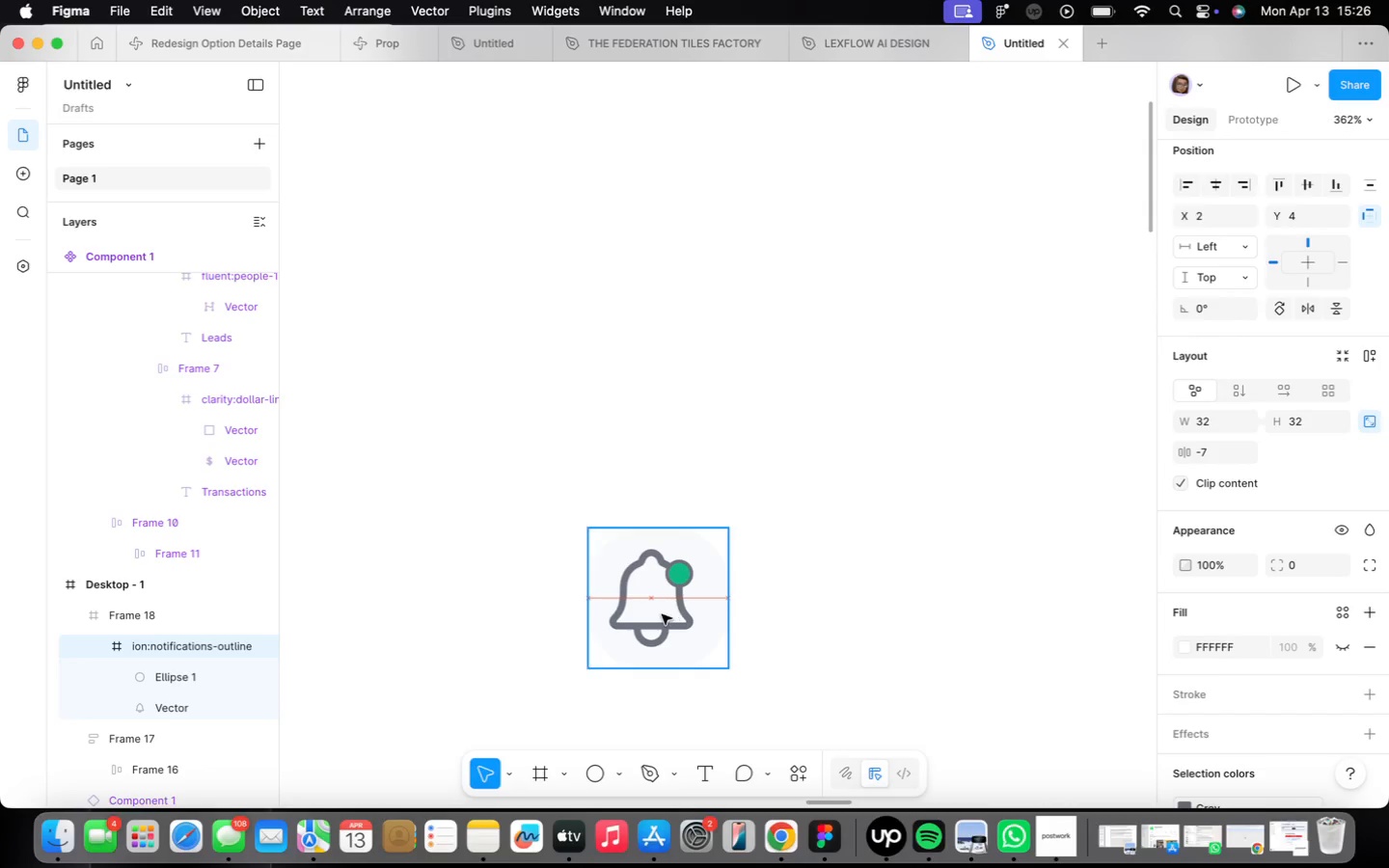 
left_click_drag(start_coordinate=[890, 502], to_coordinate=[666, 612])
 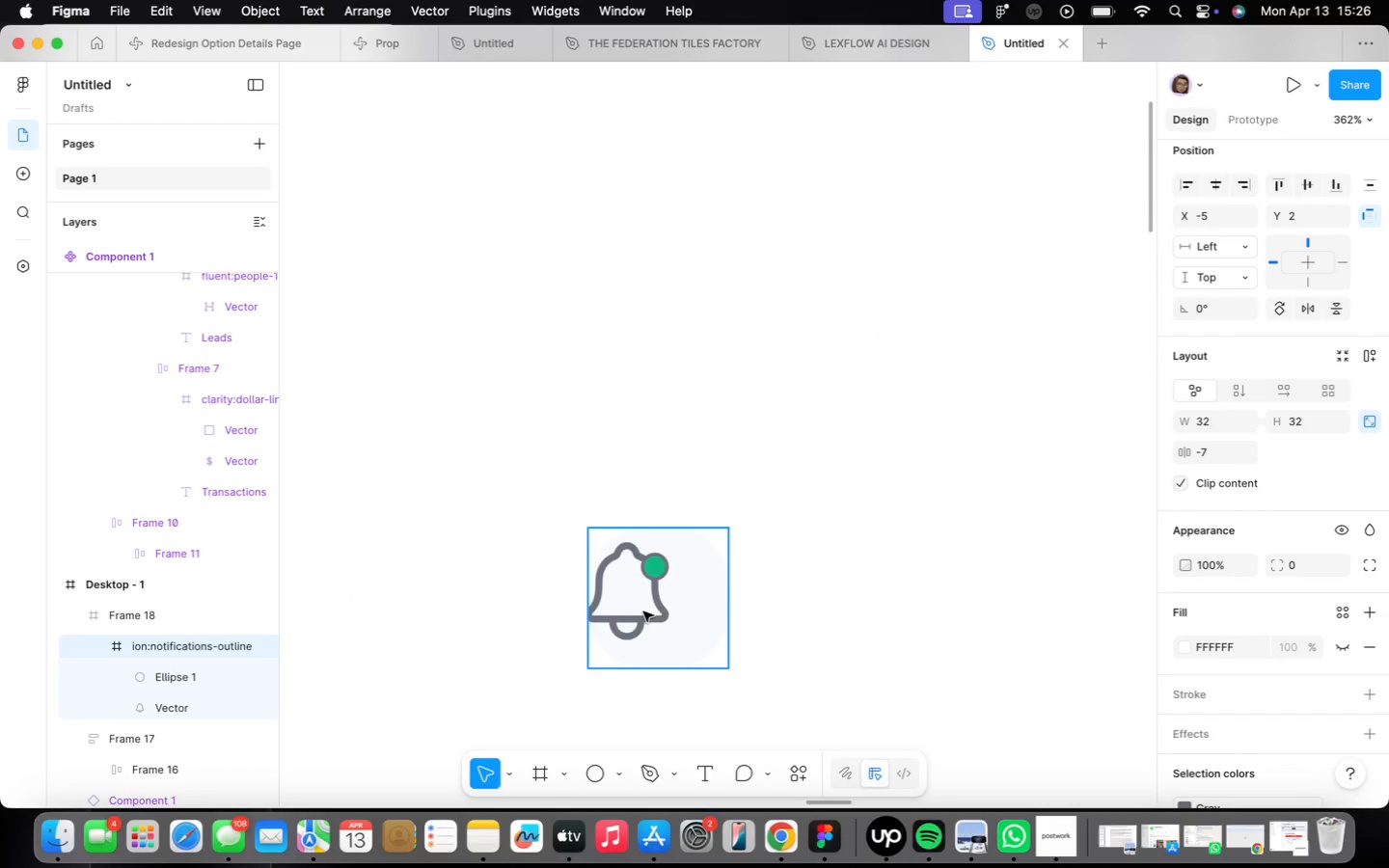 
left_click([667, 530])
 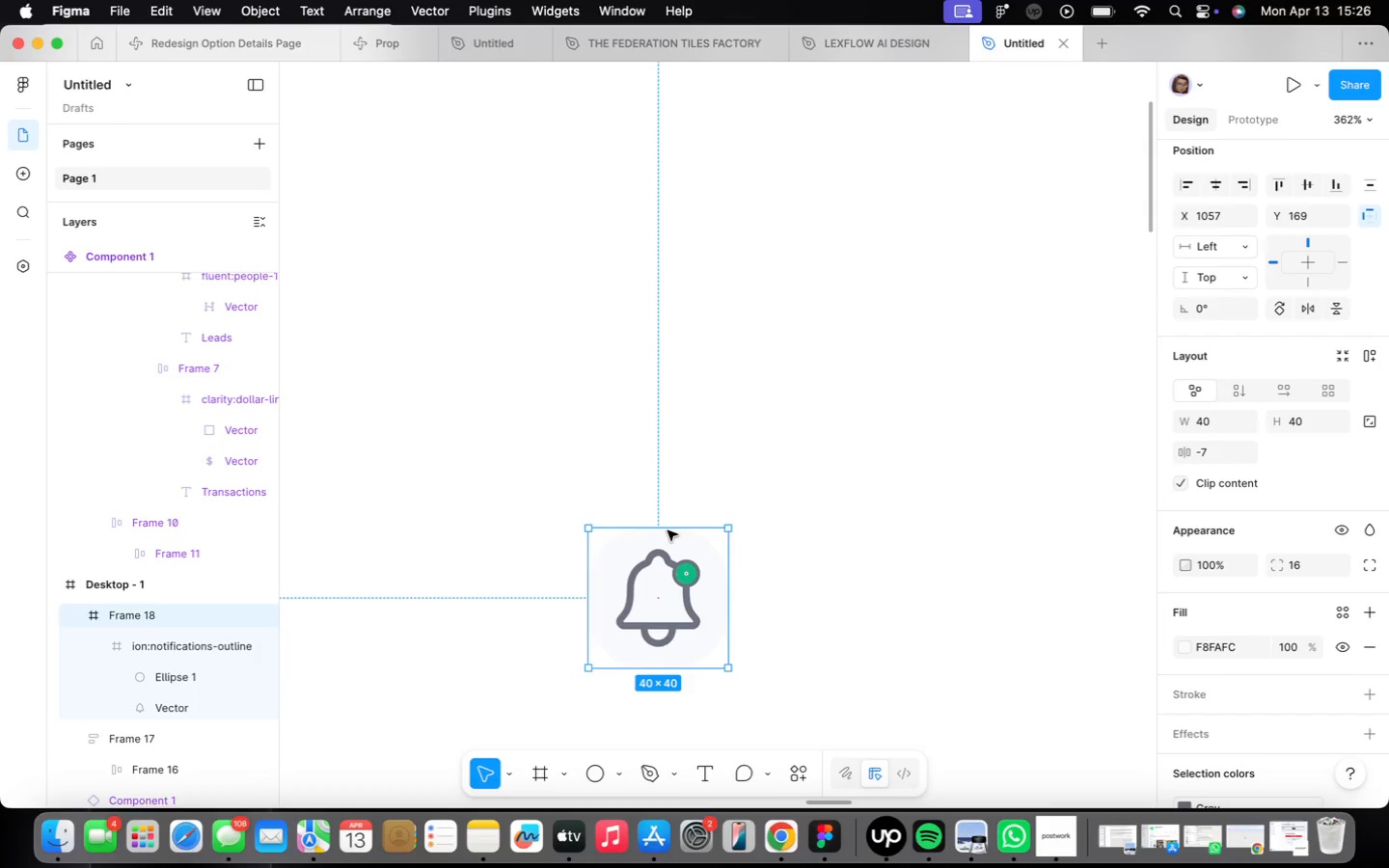 
hold_key(key=ShiftLeft, duration=0.4)
 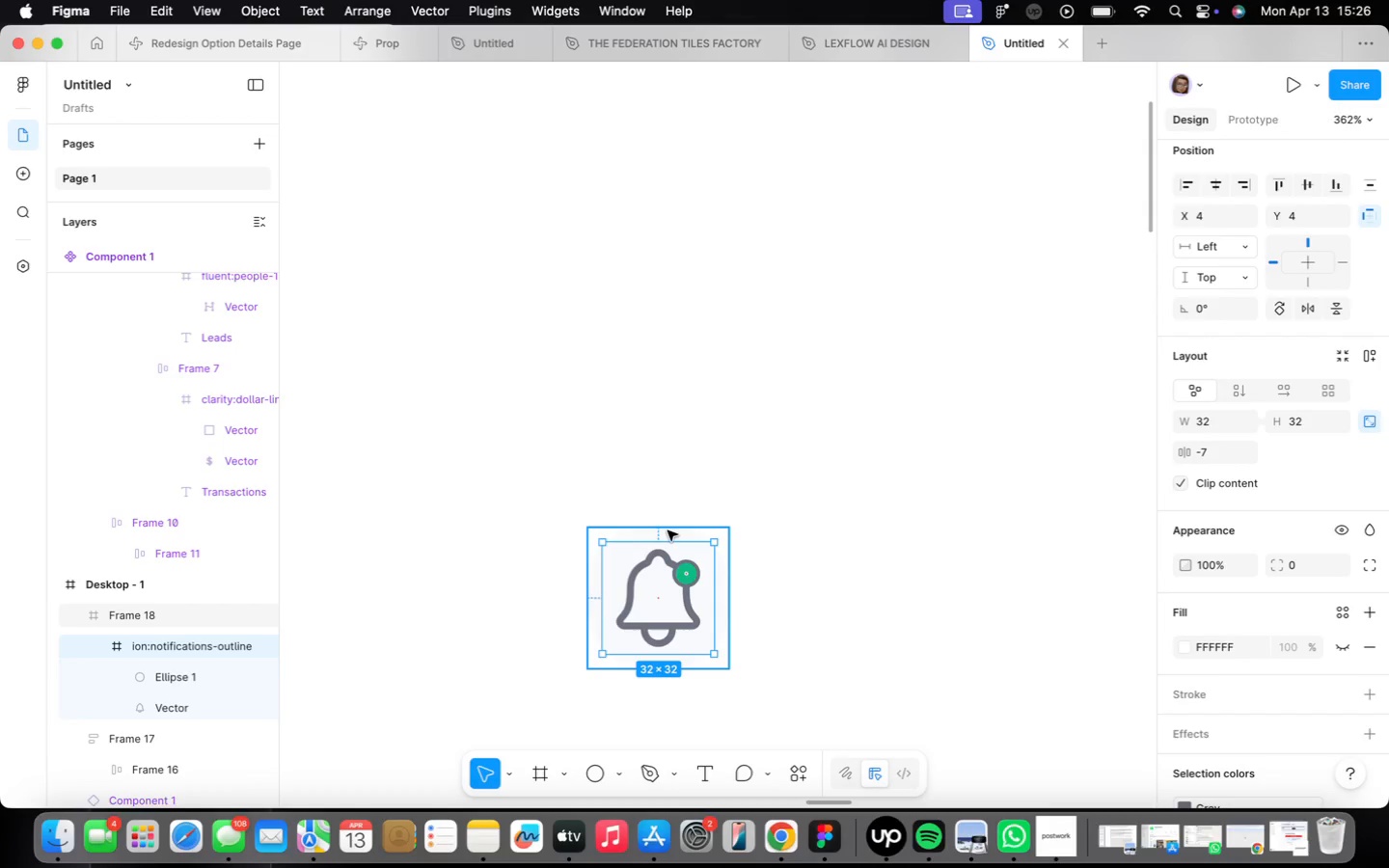 
key(Shift+ShiftLeft)
 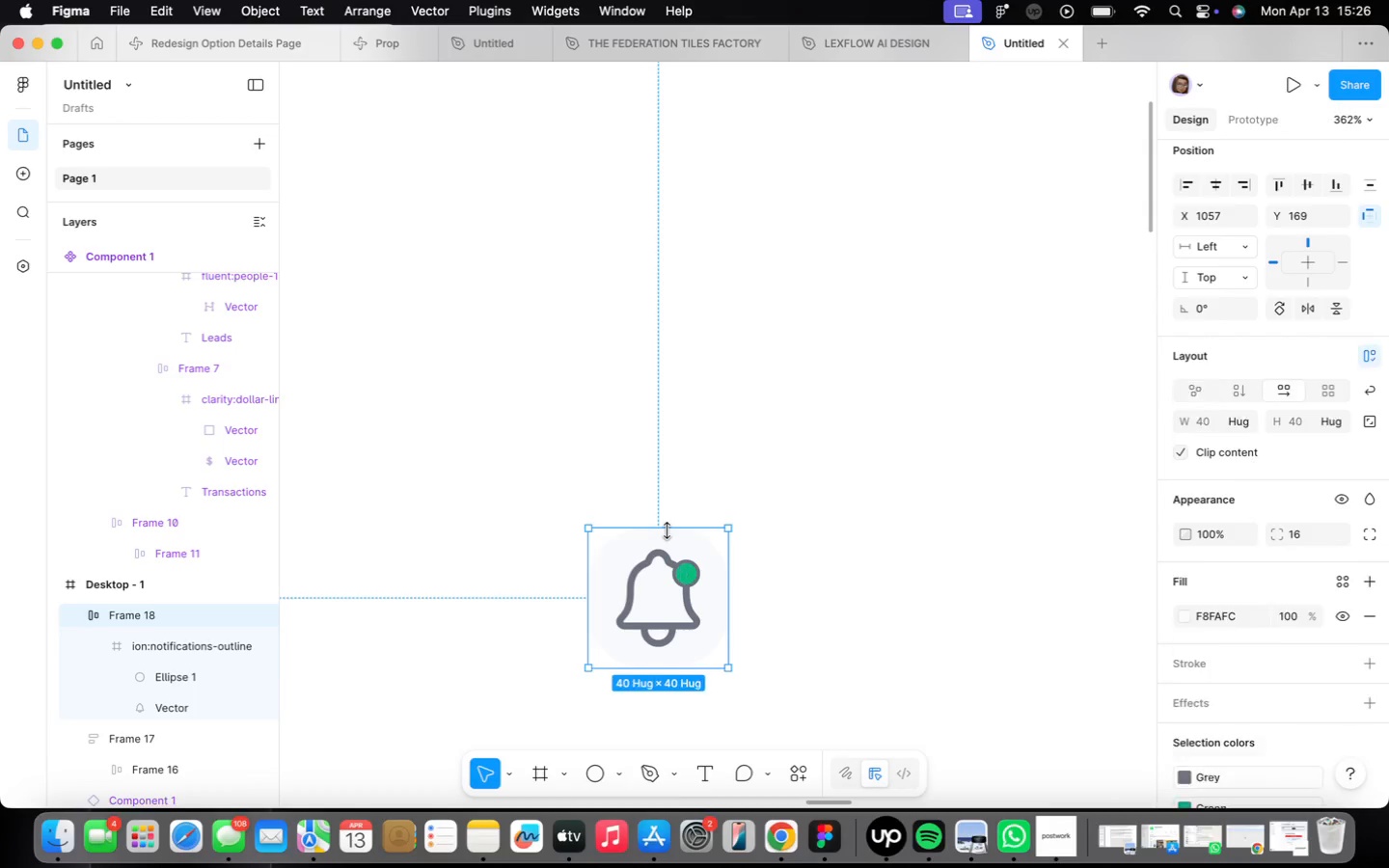 
key(Shift+A)
 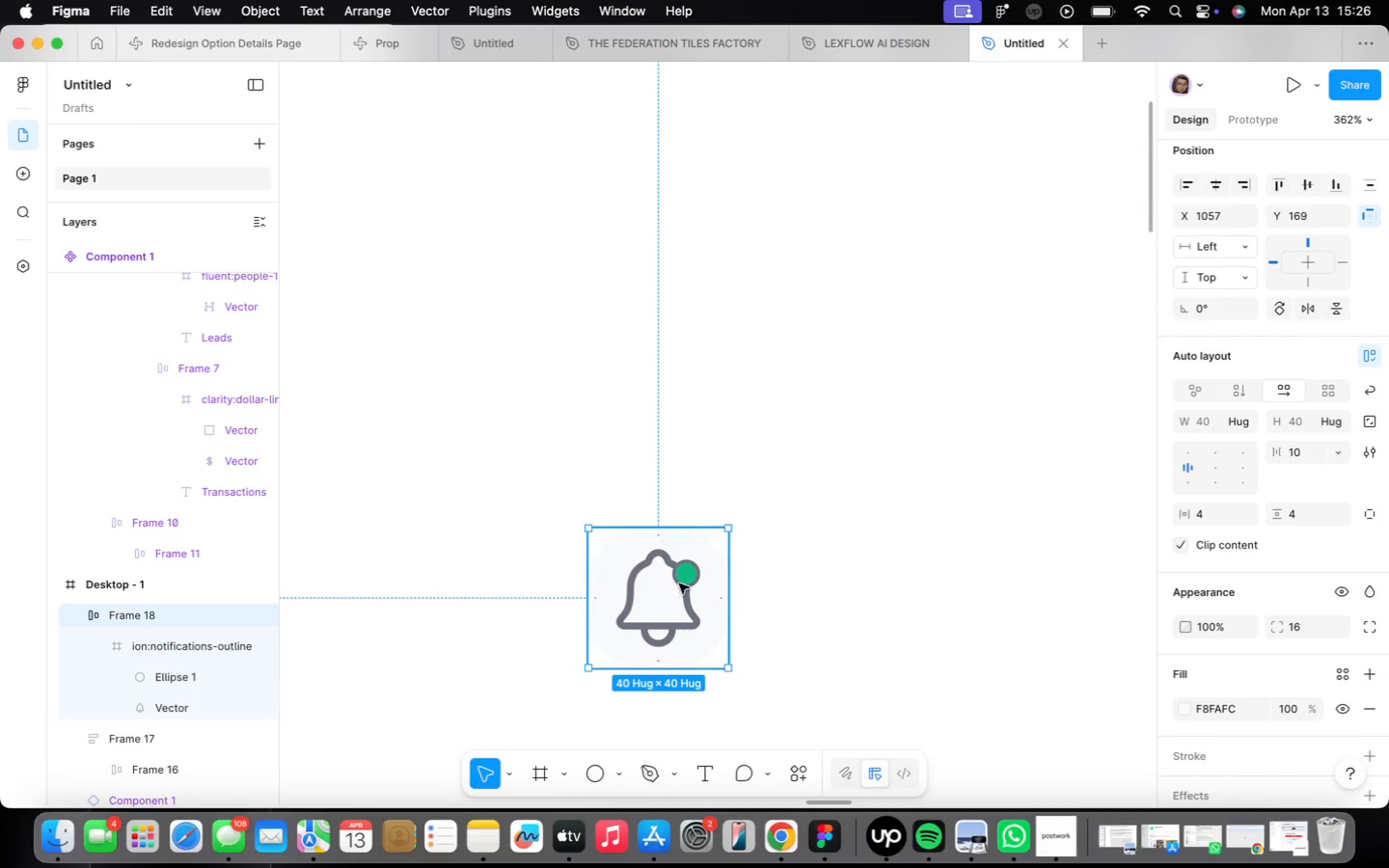 
scroll: coordinate [661, 564], scroll_direction: down, amount: 17.0
 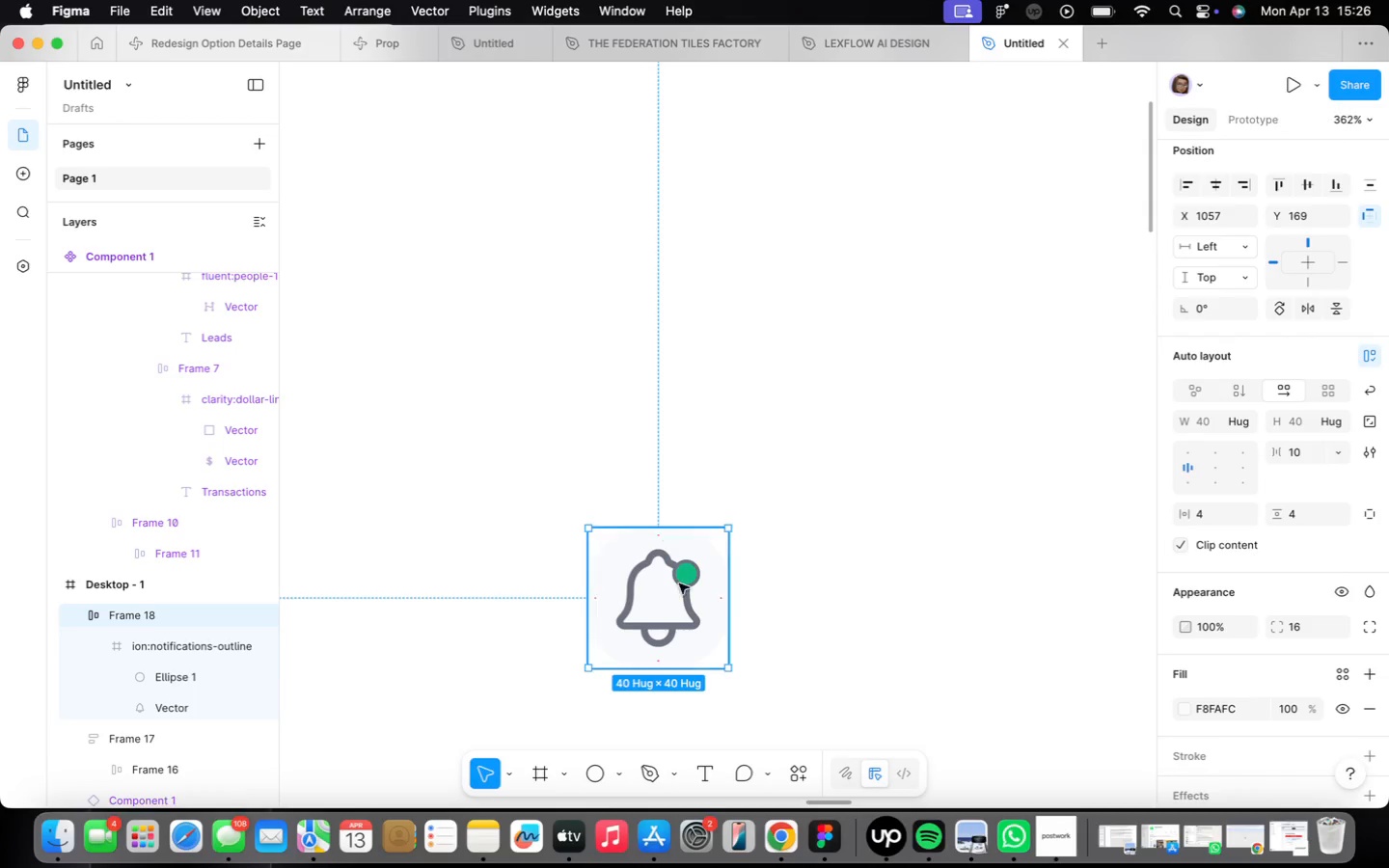 
left_click_drag(start_coordinate=[663, 583], to_coordinate=[887, 477])
 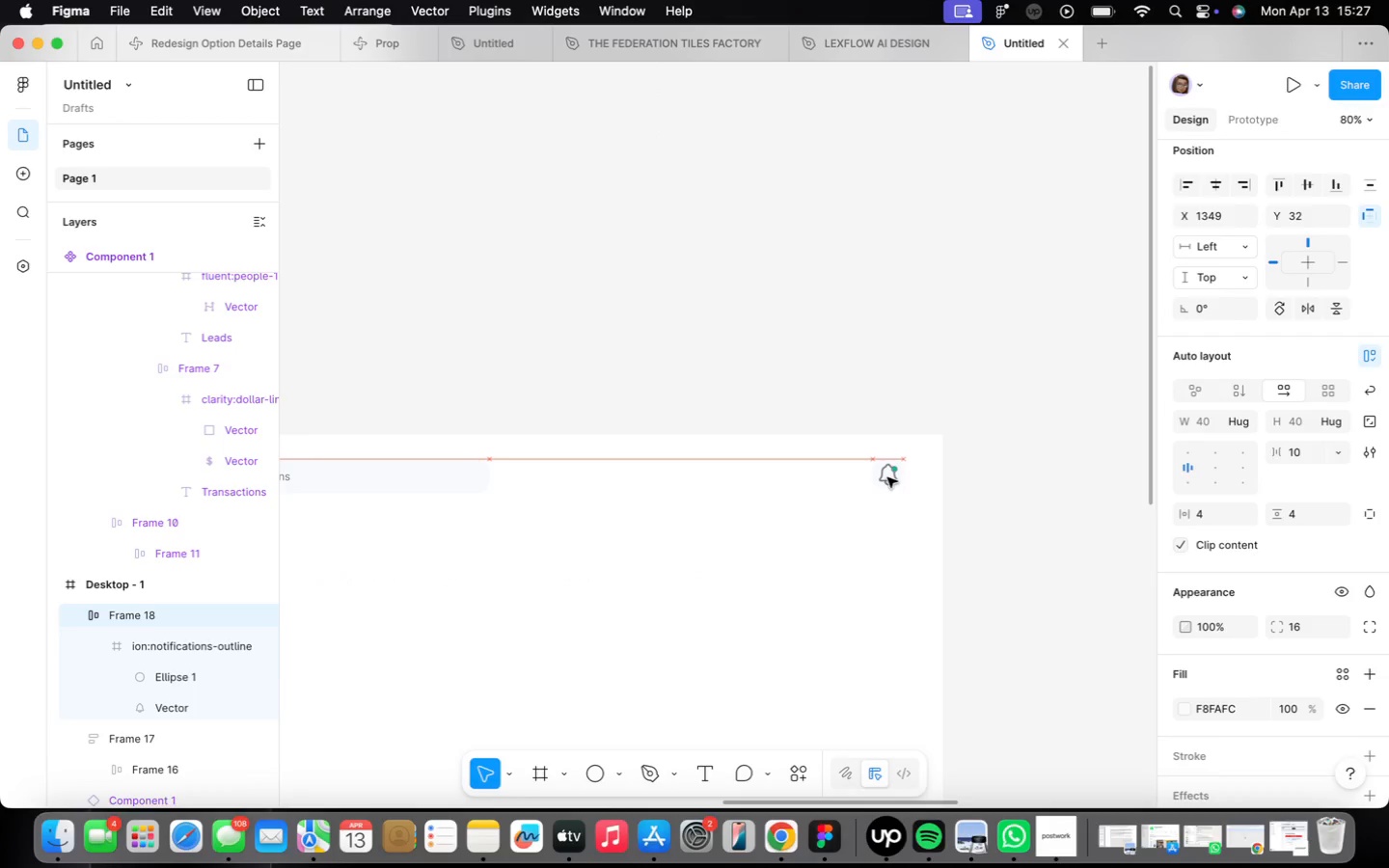 
scroll: coordinate [628, 578], scroll_direction: down, amount: 2.0
 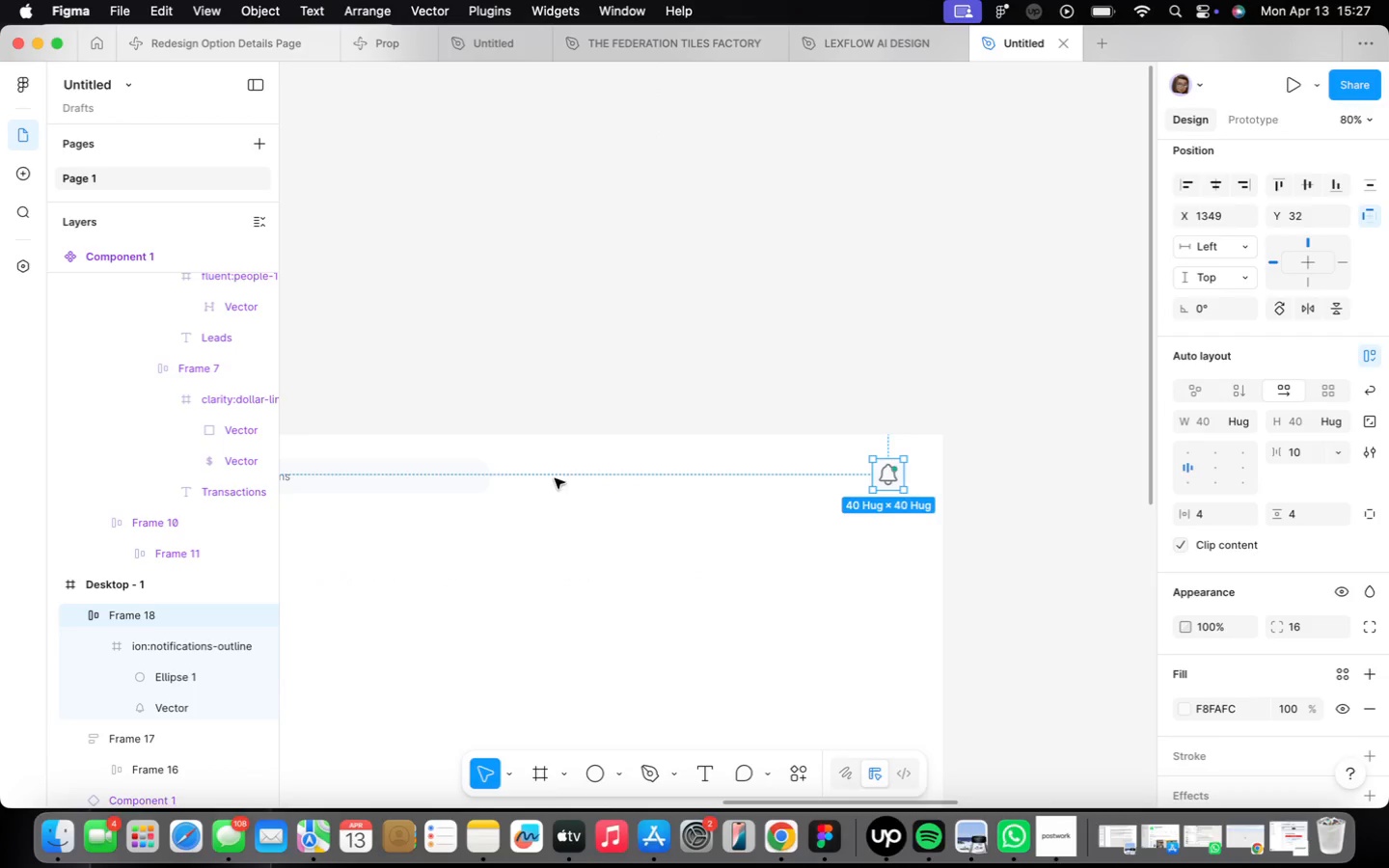 
left_click_drag(start_coordinate=[974, 504], to_coordinate=[738, 509])
 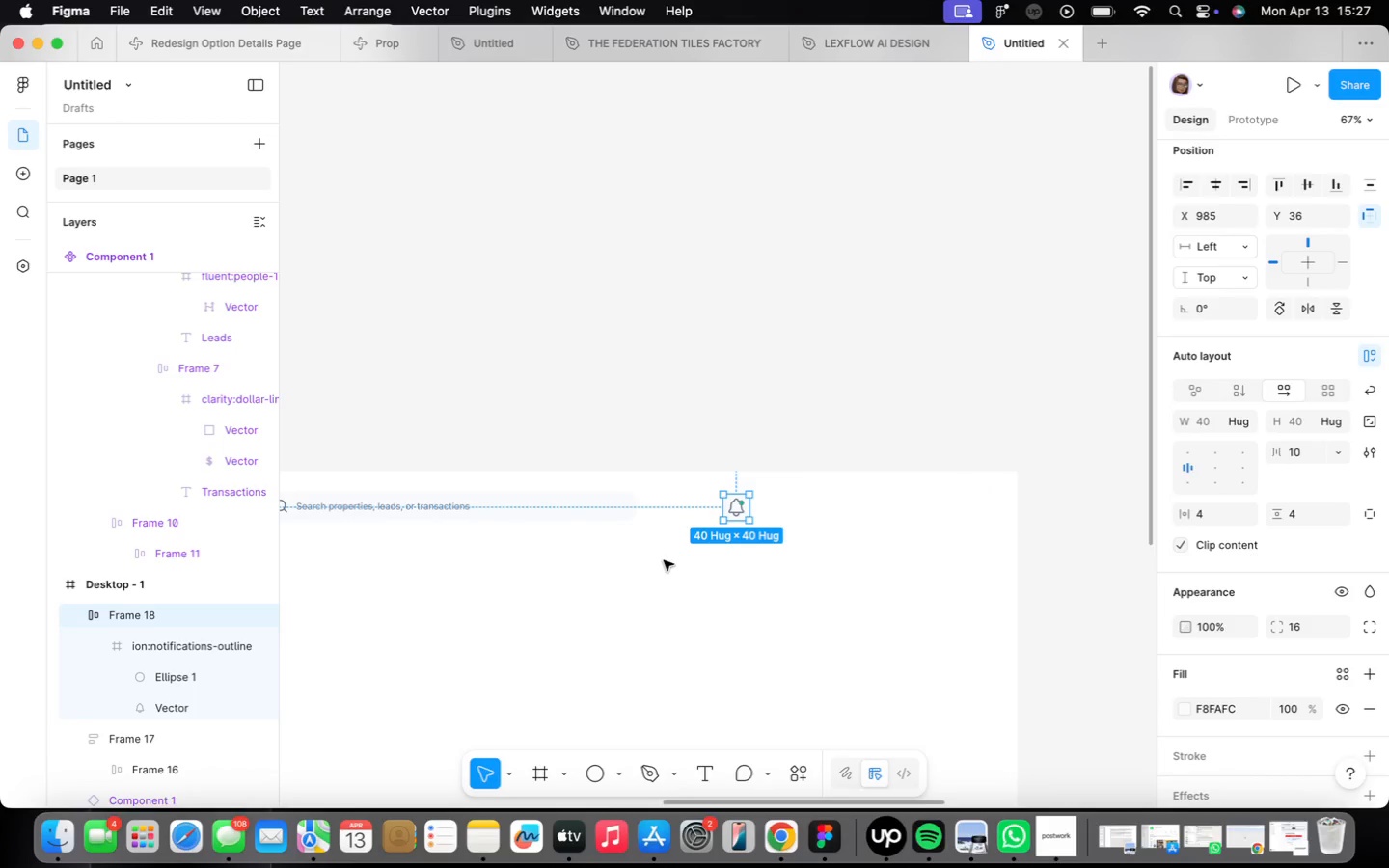 
left_click([858, 582])
 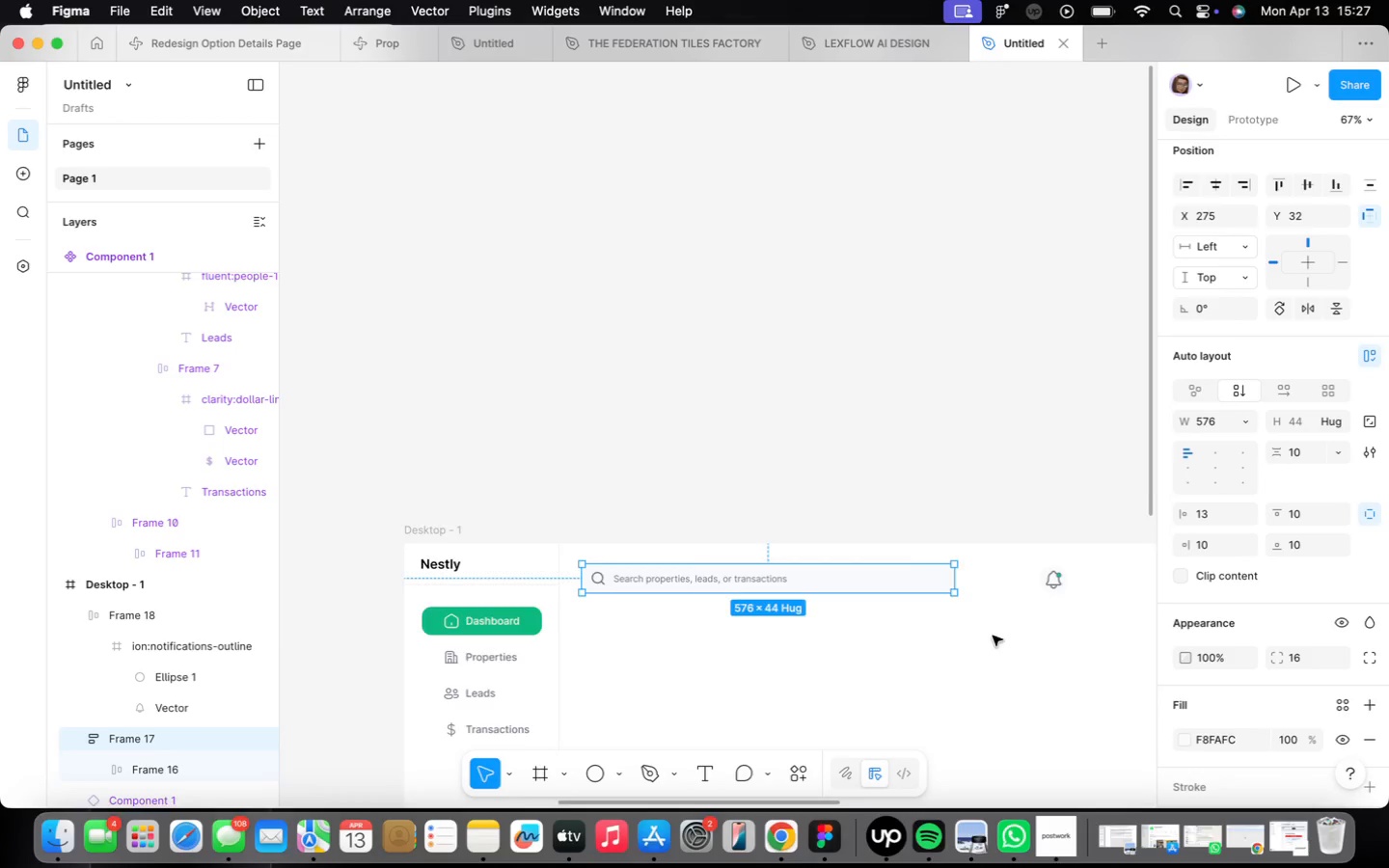 
hold_key(key=ShiftLeft, duration=0.43)
left_click([927, 563])
 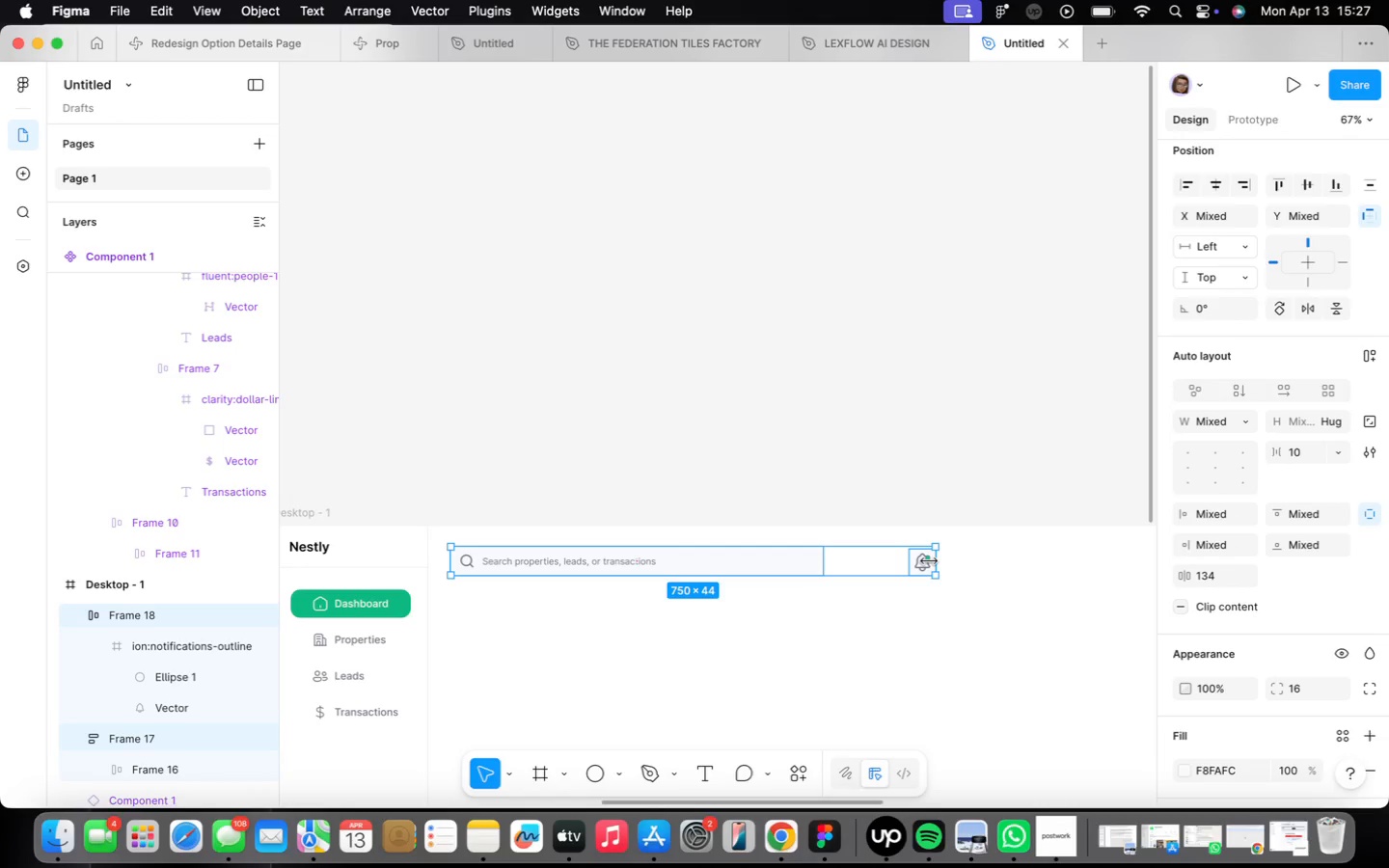 
key(Shift+A)
 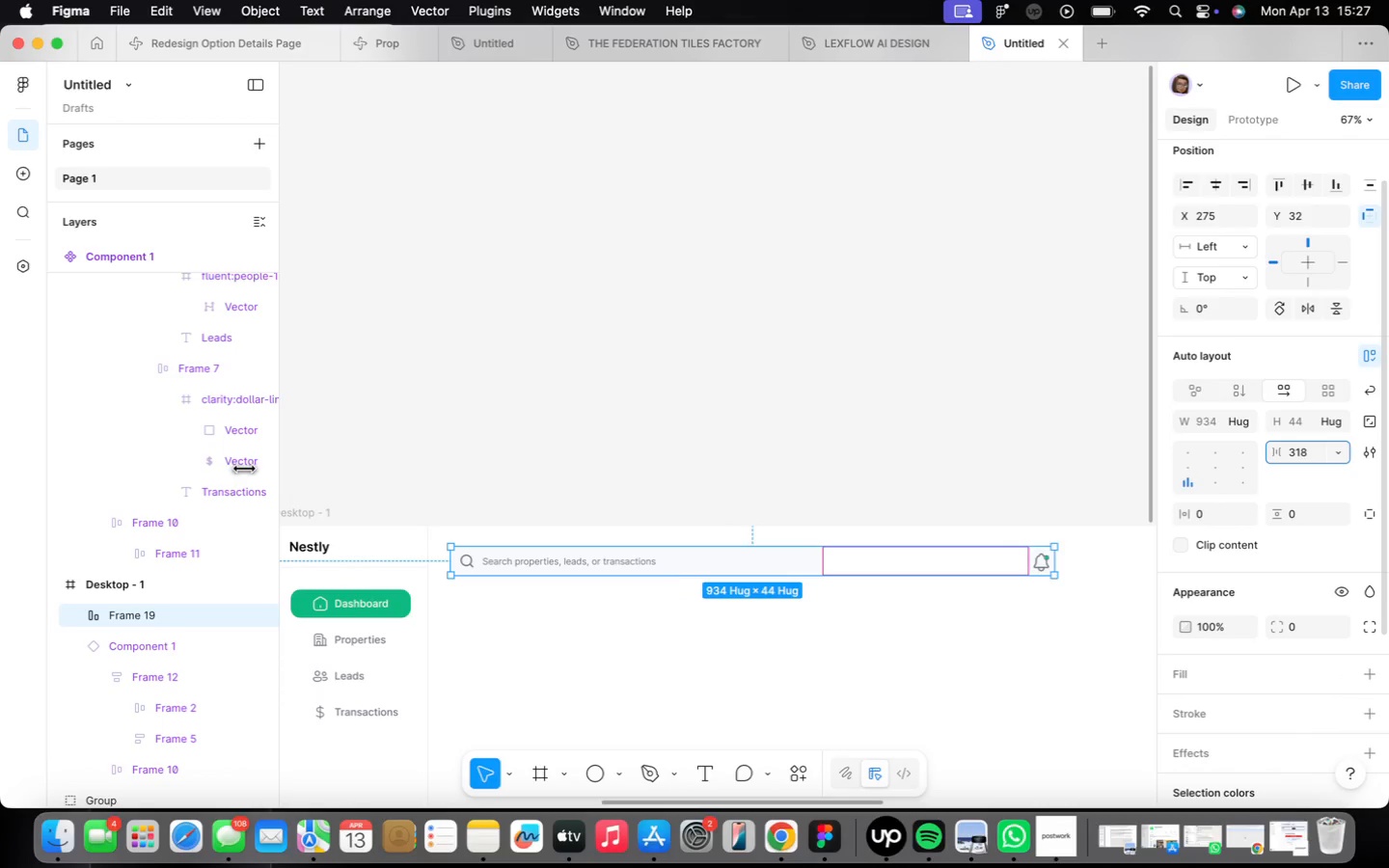 
wait(5.38)
 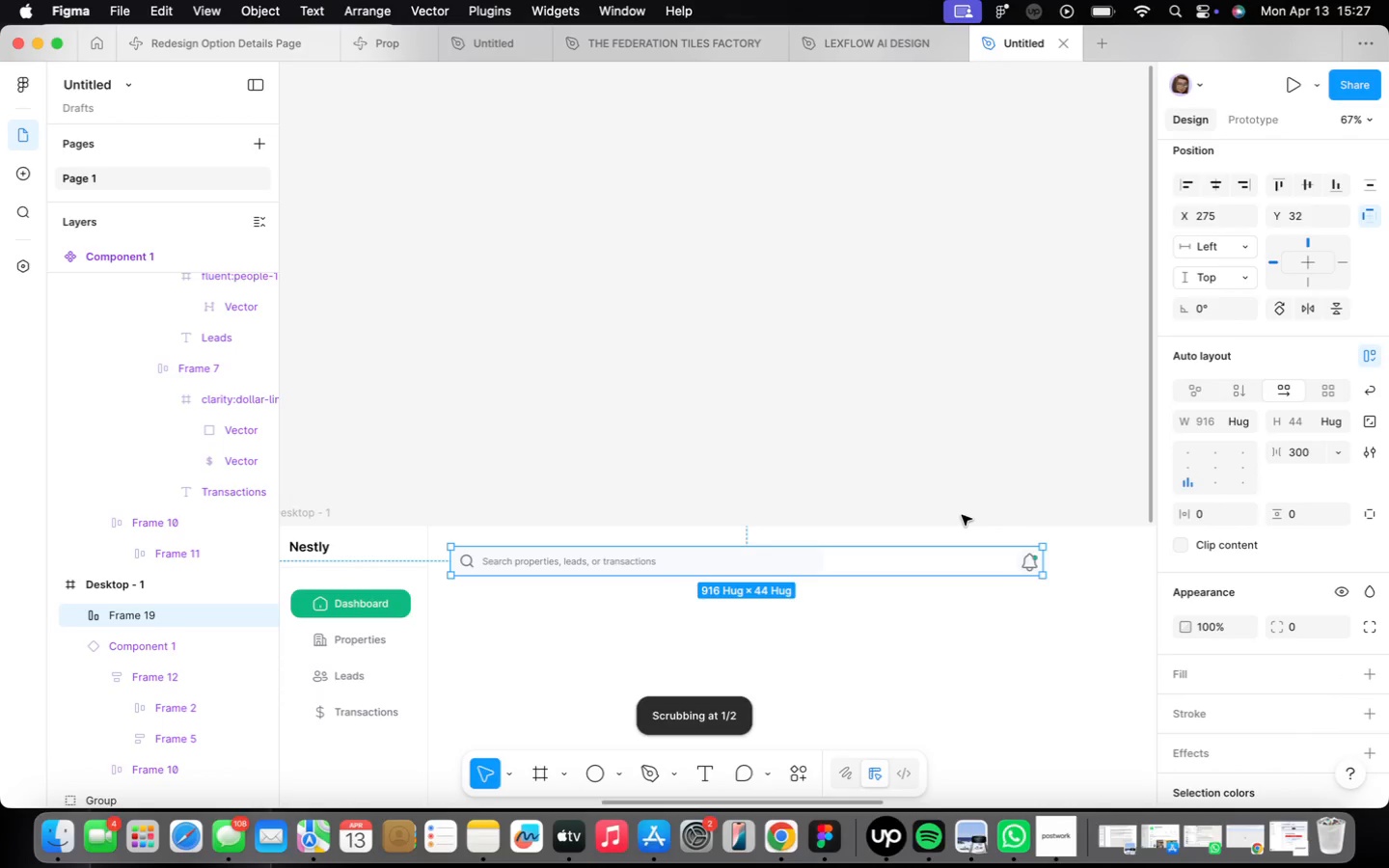 
key(Meta+CommandLeft)
 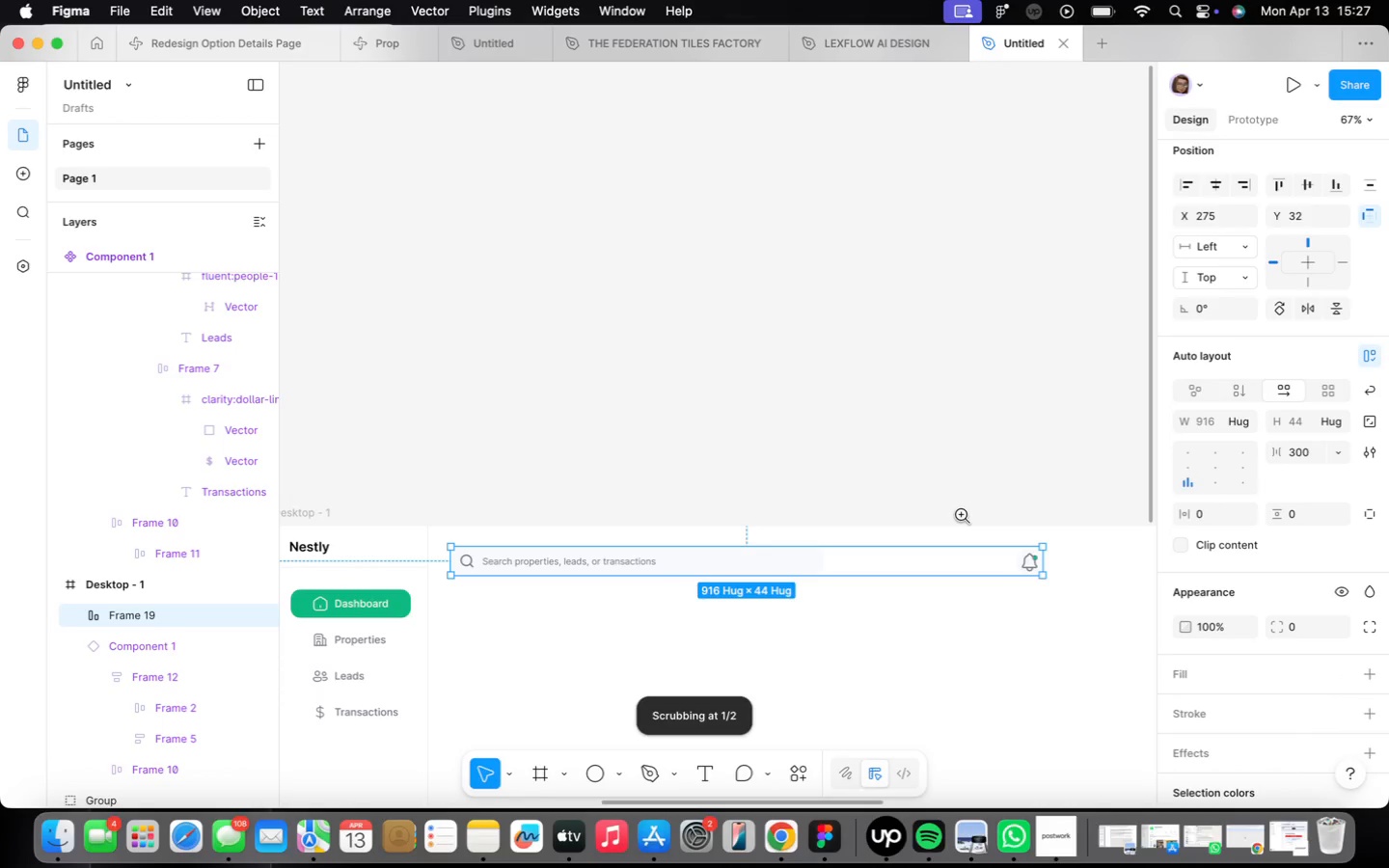 
key(Z)
 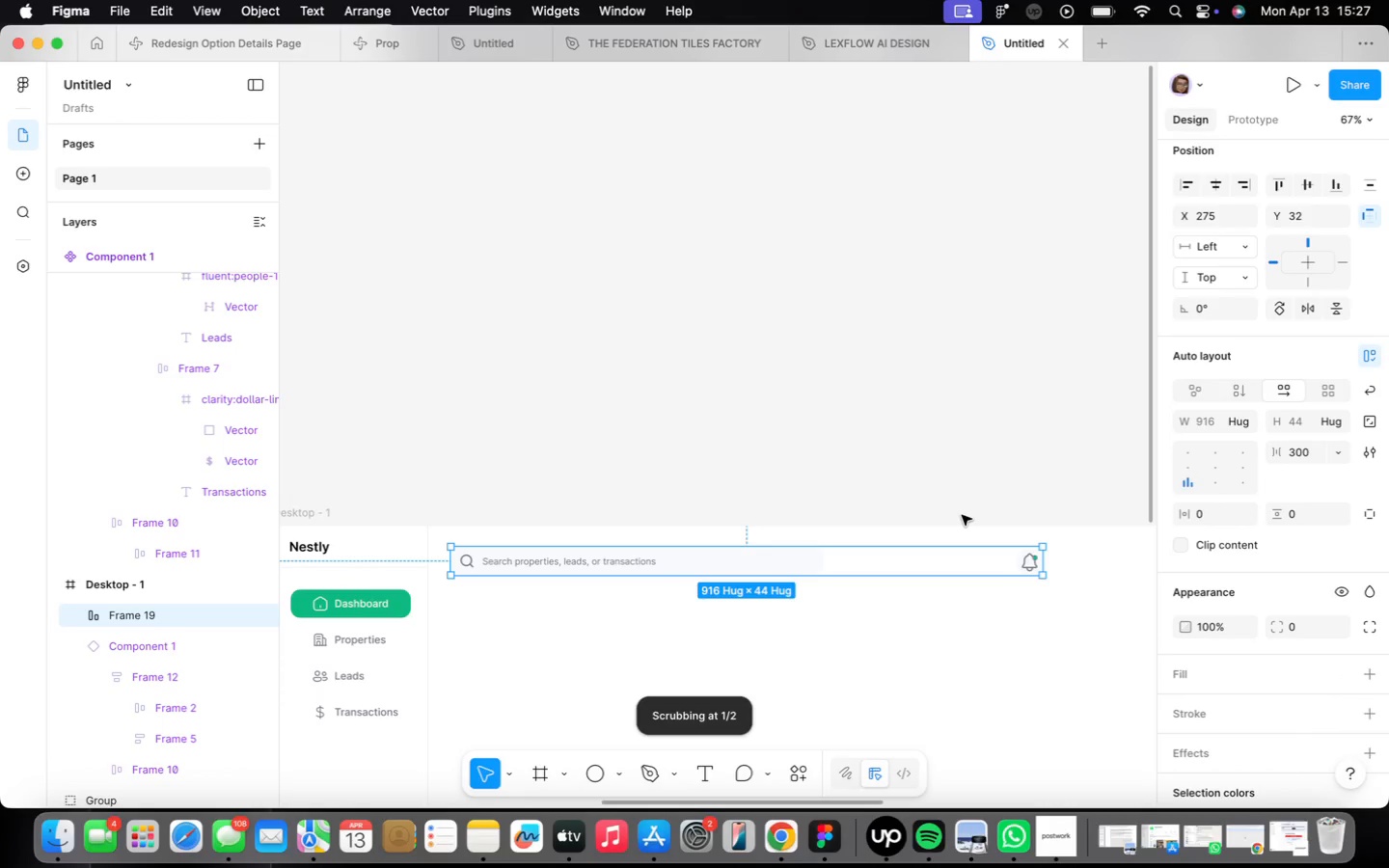 
key(Meta+Z)
 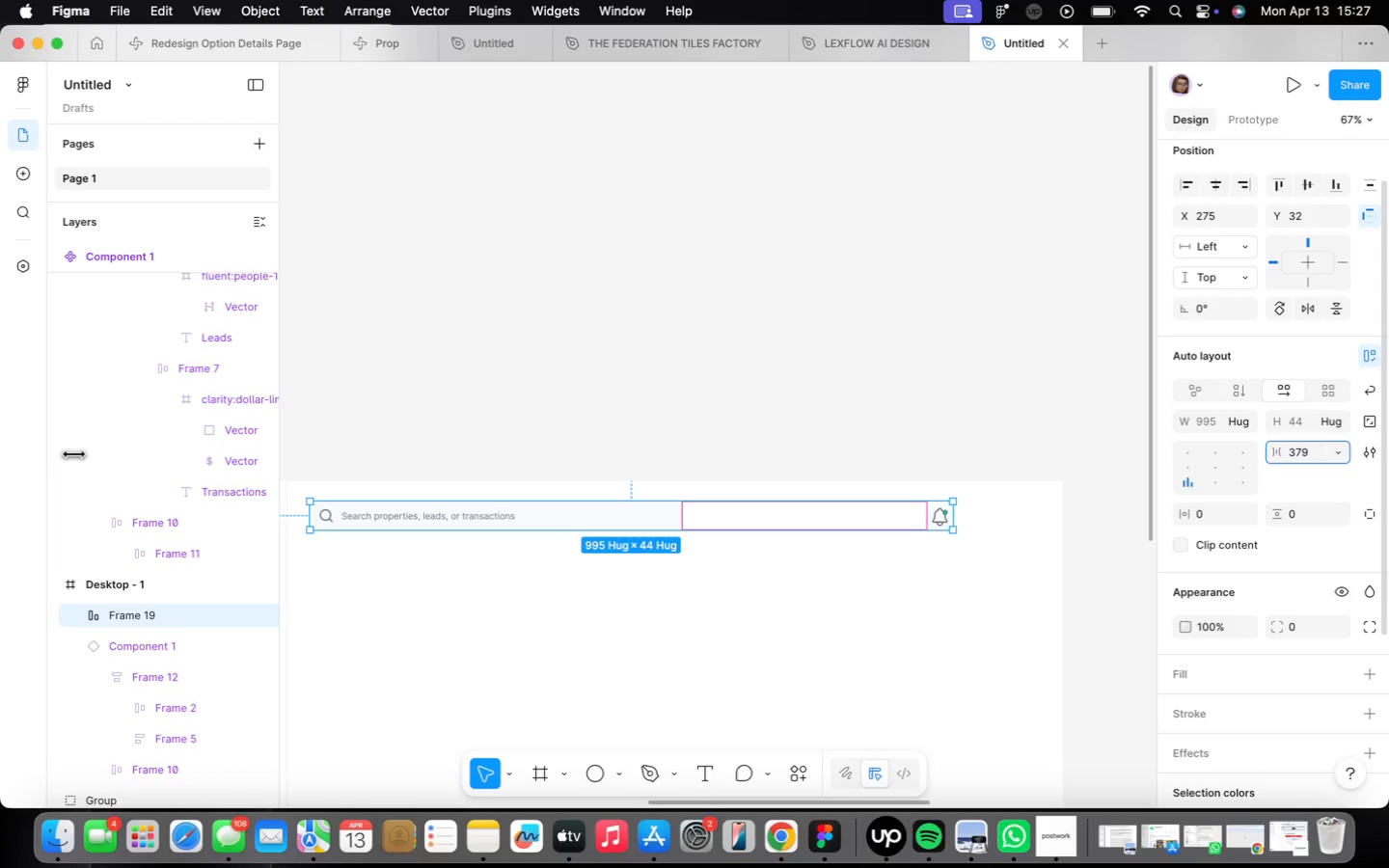 
wait(15.39)
 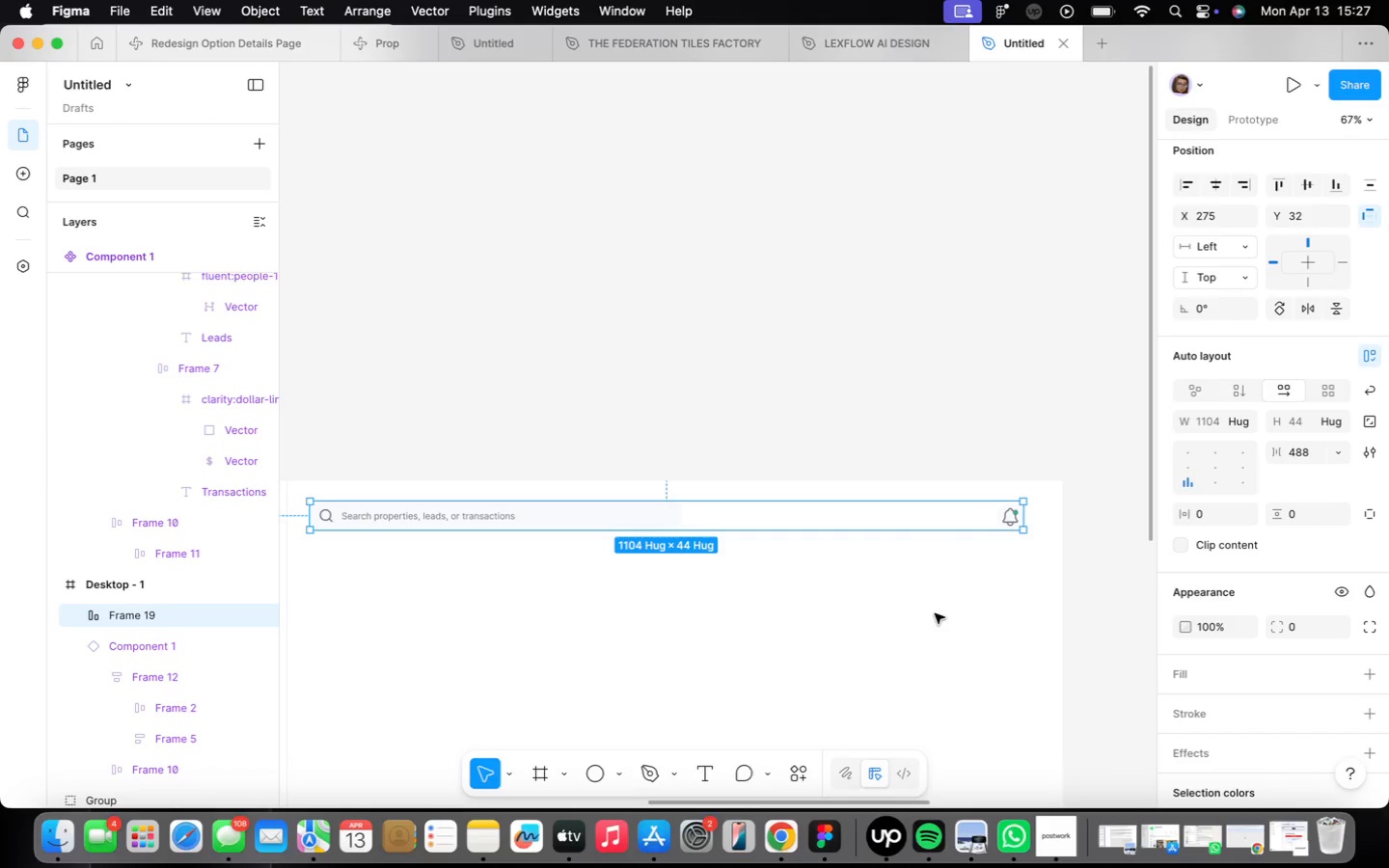 
left_click([702, 581])
 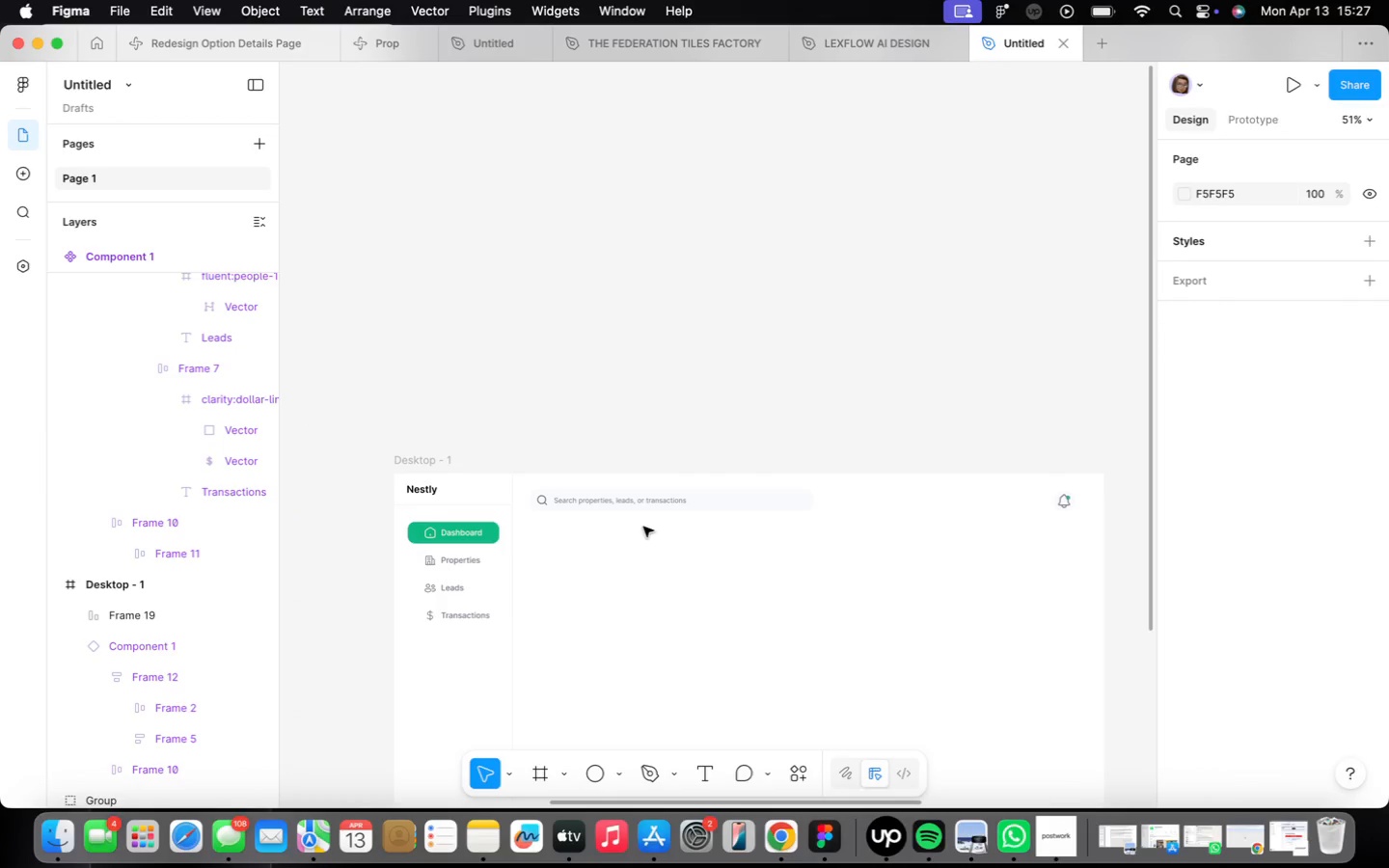 
scroll: coordinate [749, 572], scroll_direction: down, amount: 5.0
 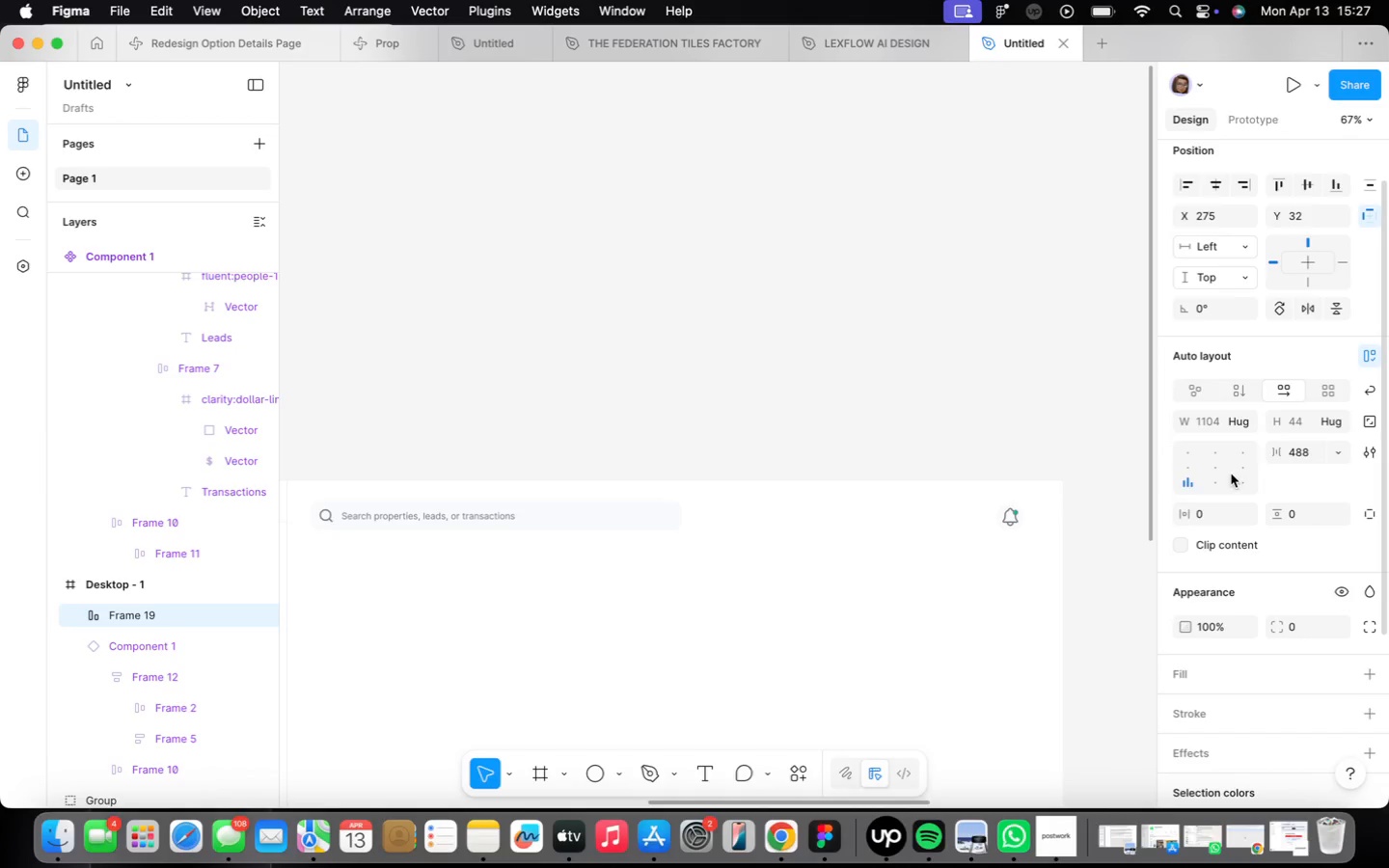 
scroll: coordinate [686, 580], scroll_direction: up, amount: 2.0
 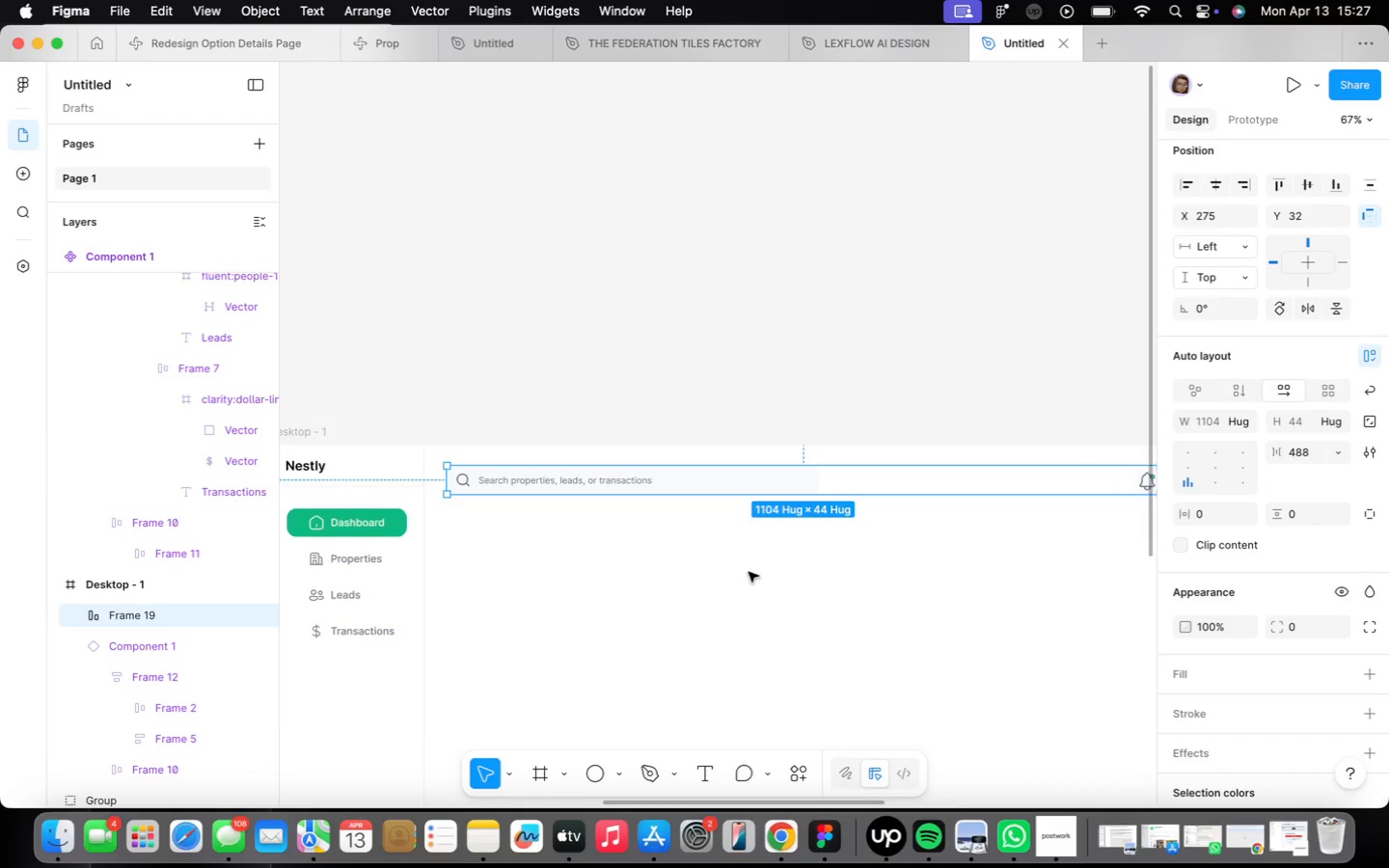 
wait(5.38)
 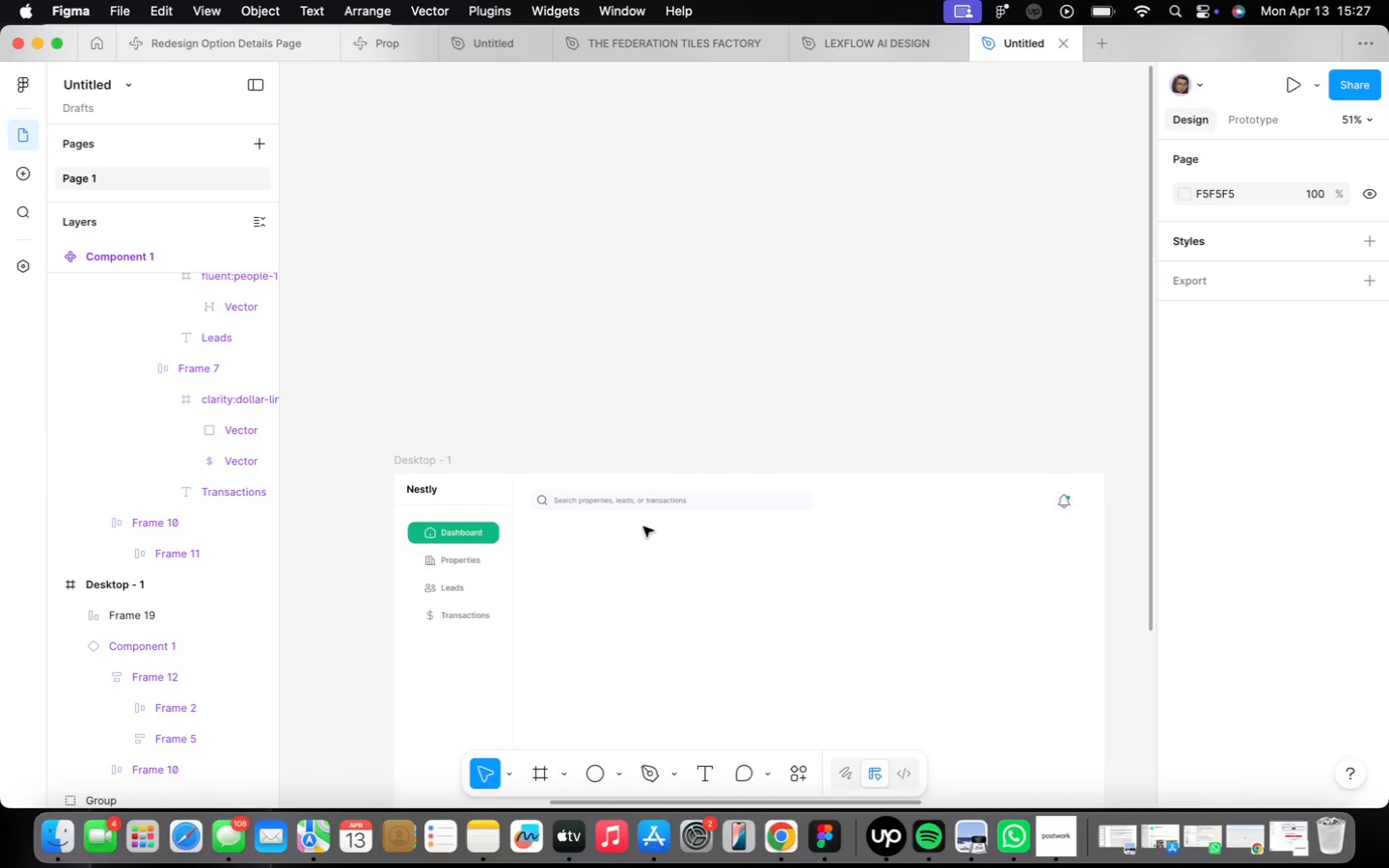 
scroll: coordinate [588, 496], scroll_direction: up, amount: 9.0
 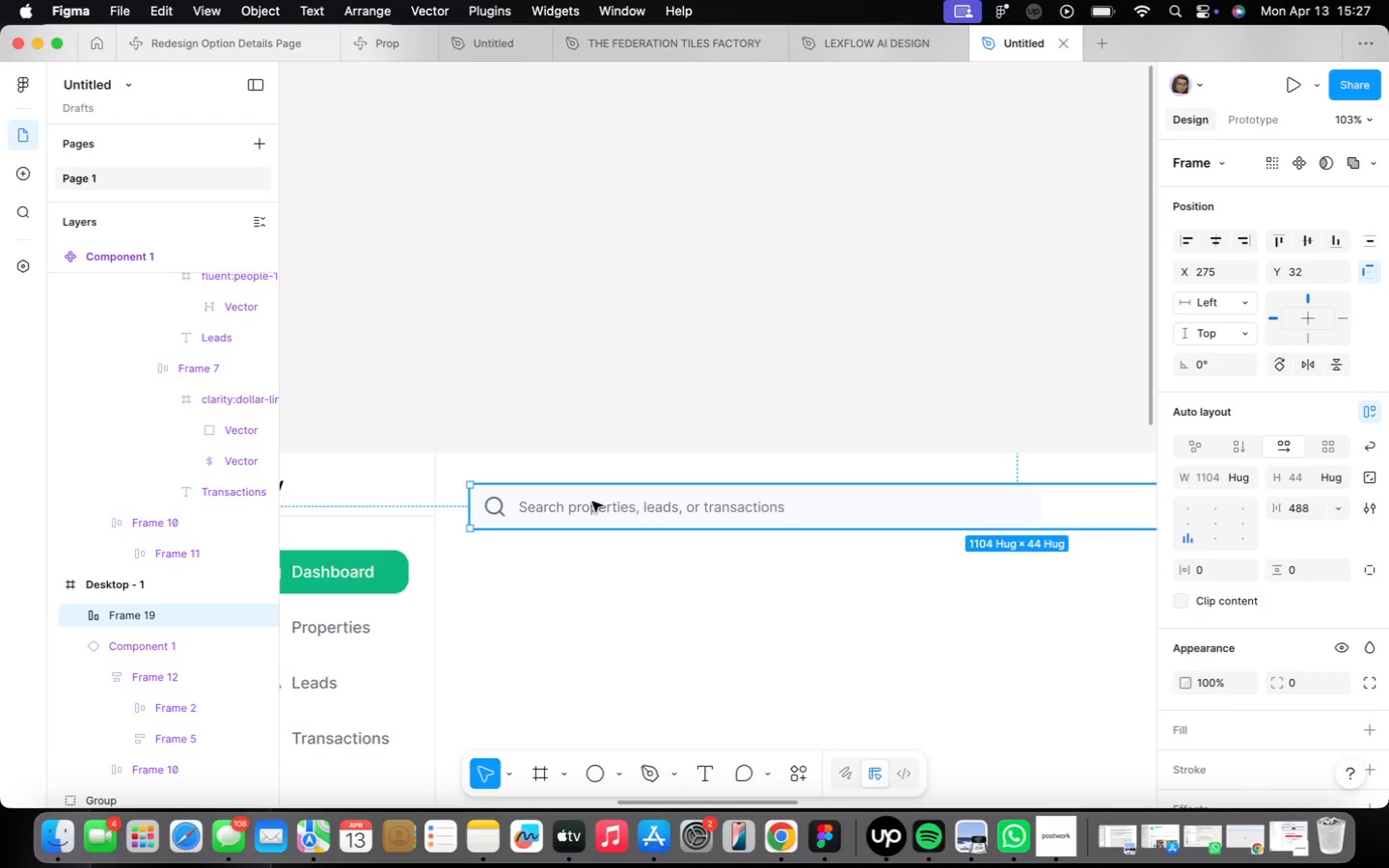 
wait(5.36)
 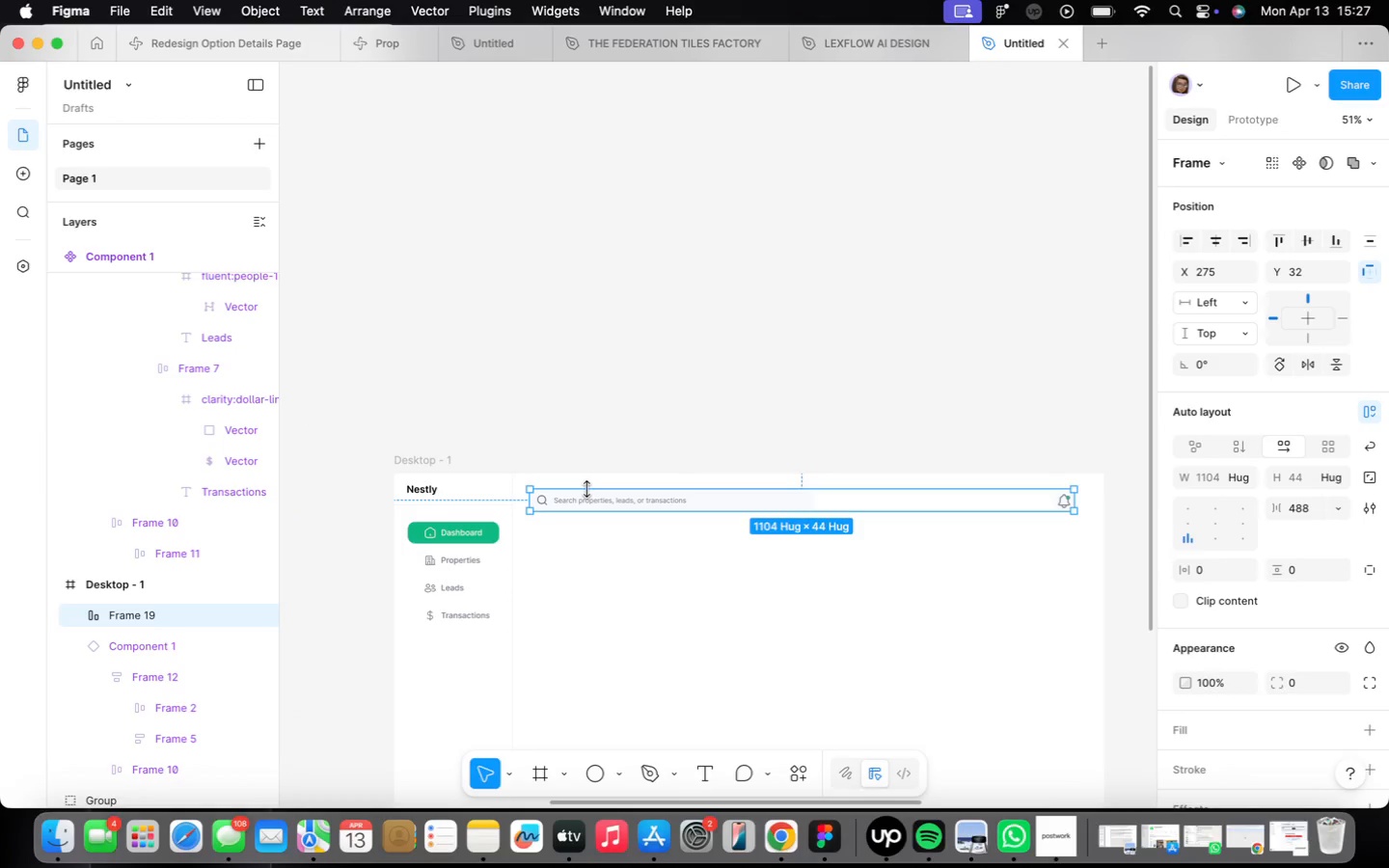 
scroll: coordinate [607, 517], scroll_direction: down, amount: 5.0
 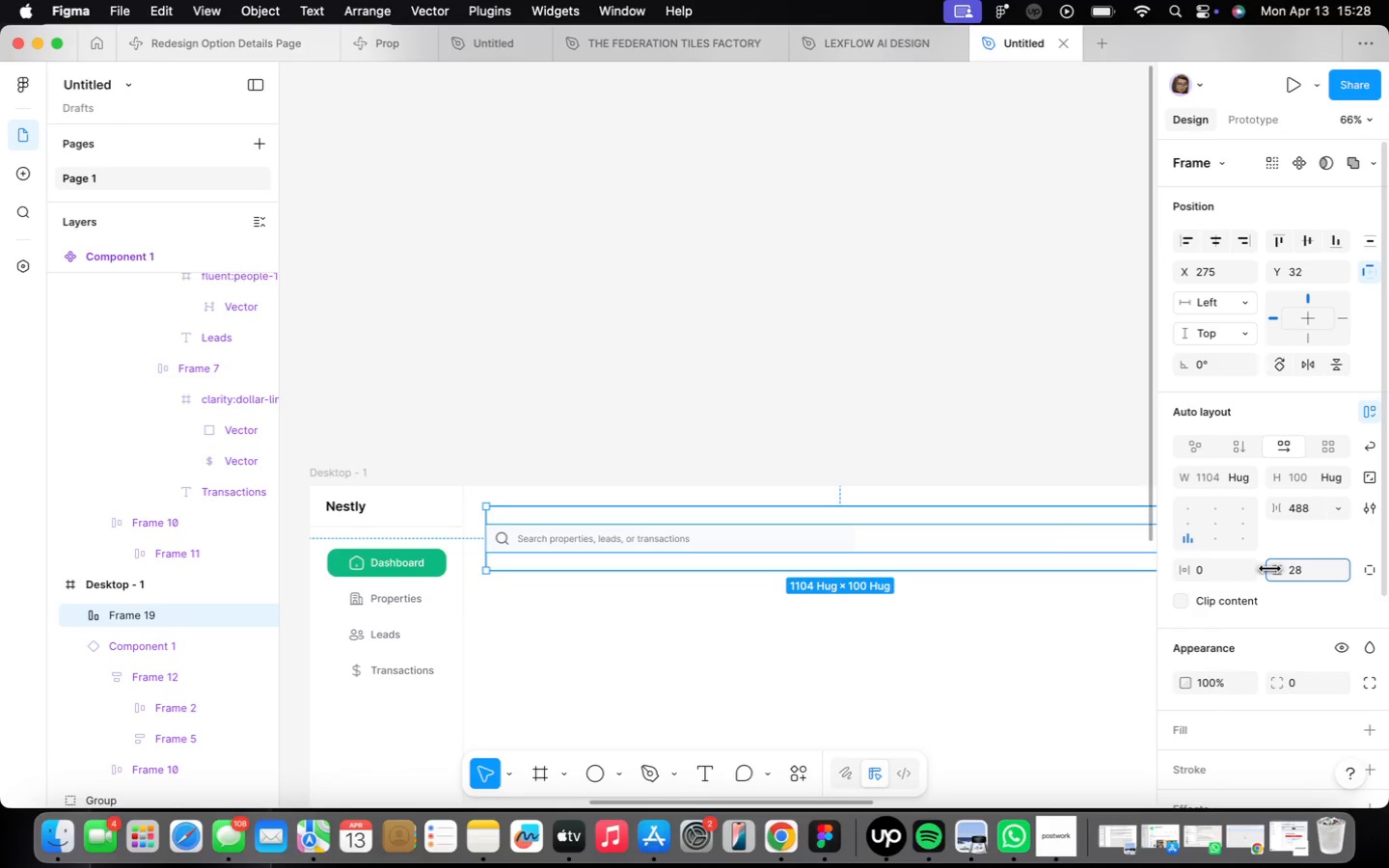 
wait(22.96)
 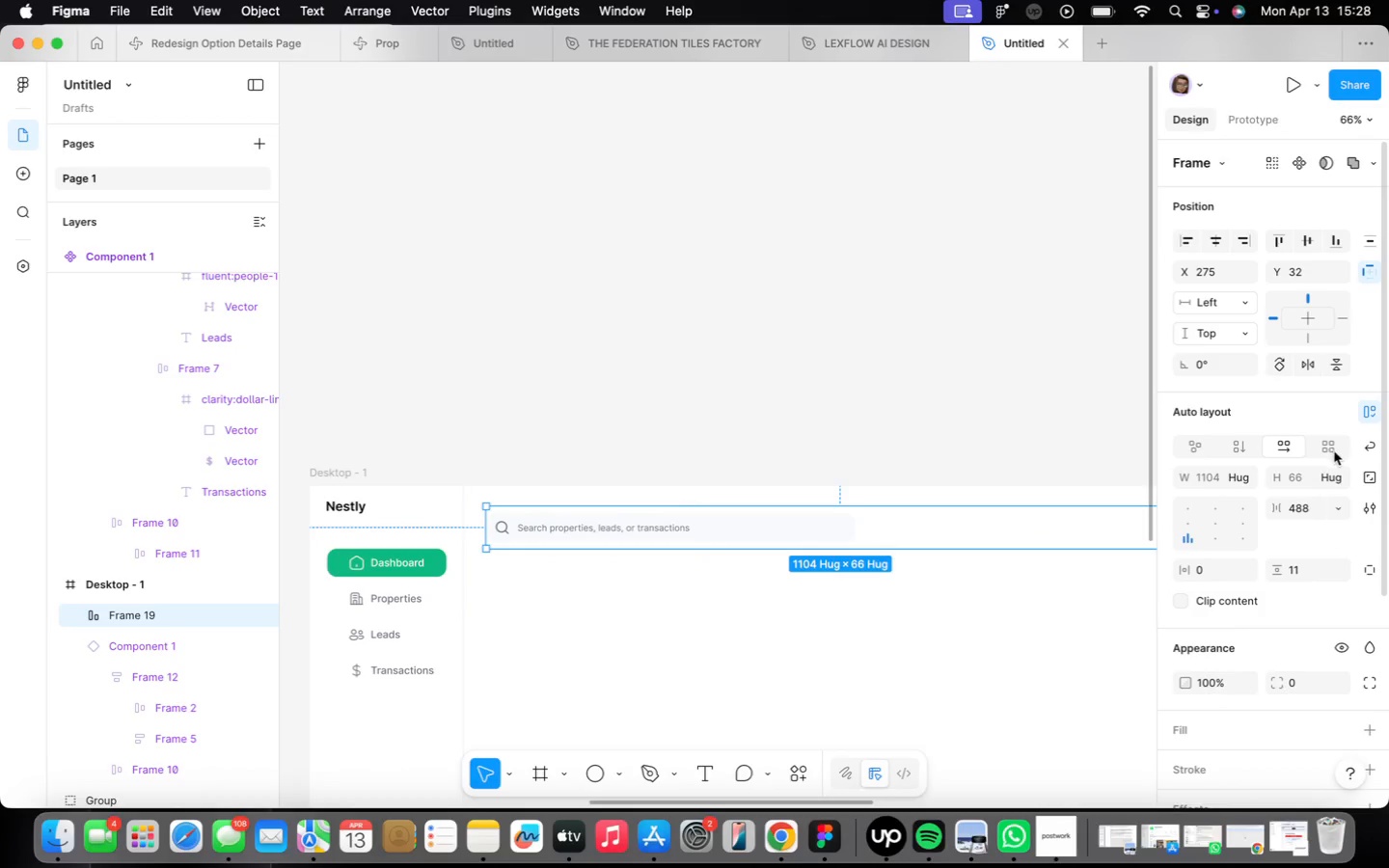 
left_click([1316, 475])
 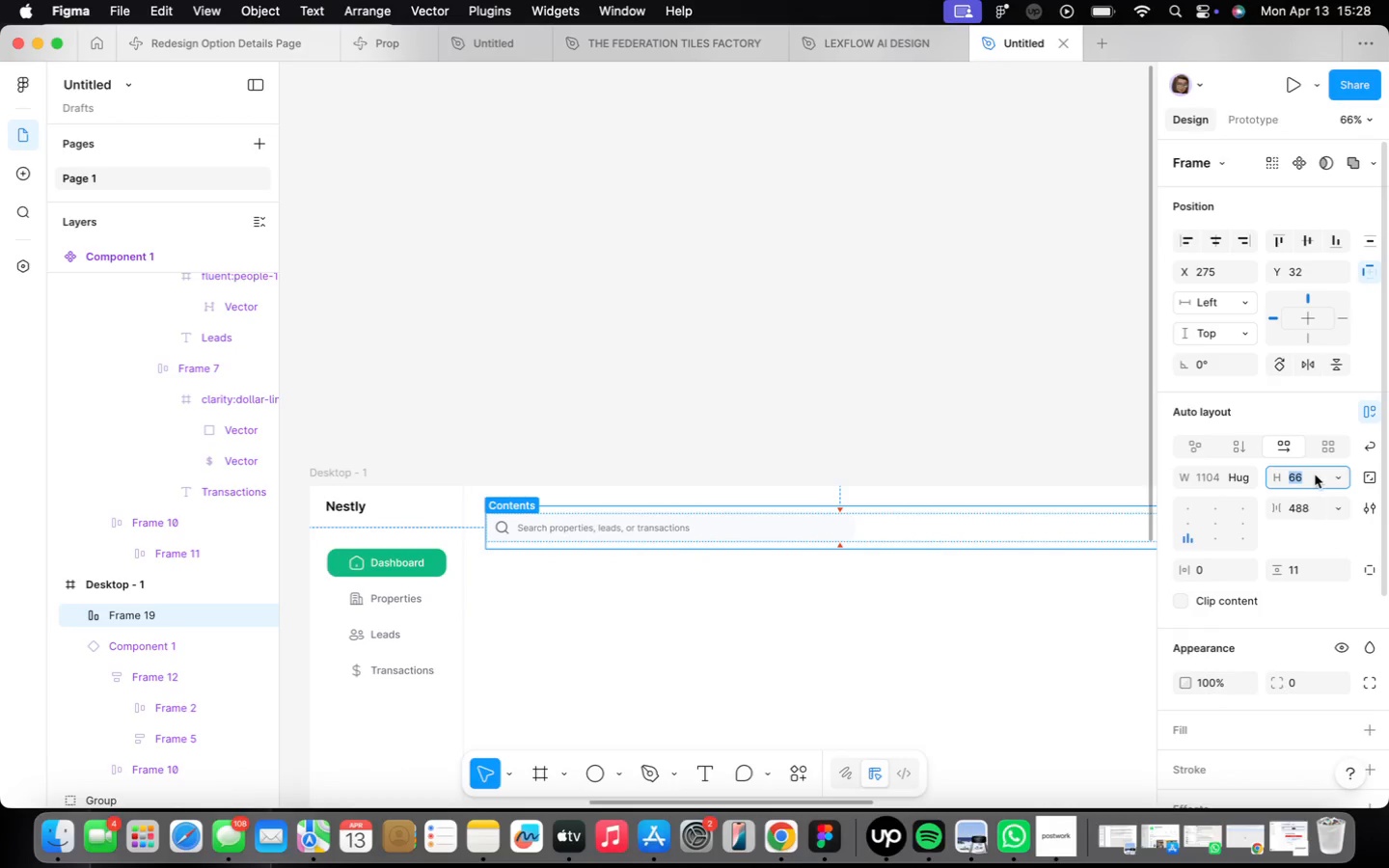 
type(63)
 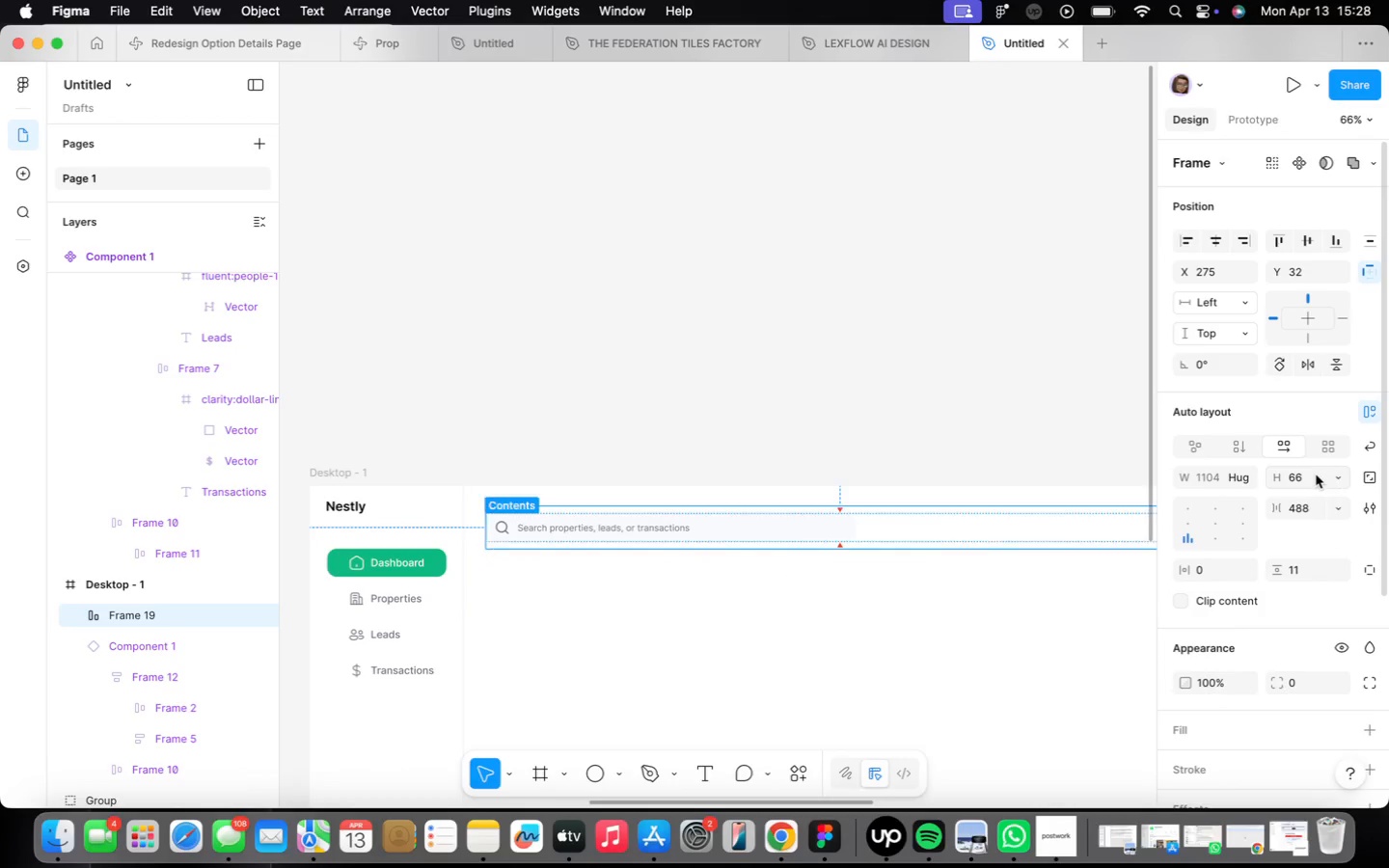 
key(Enter)
 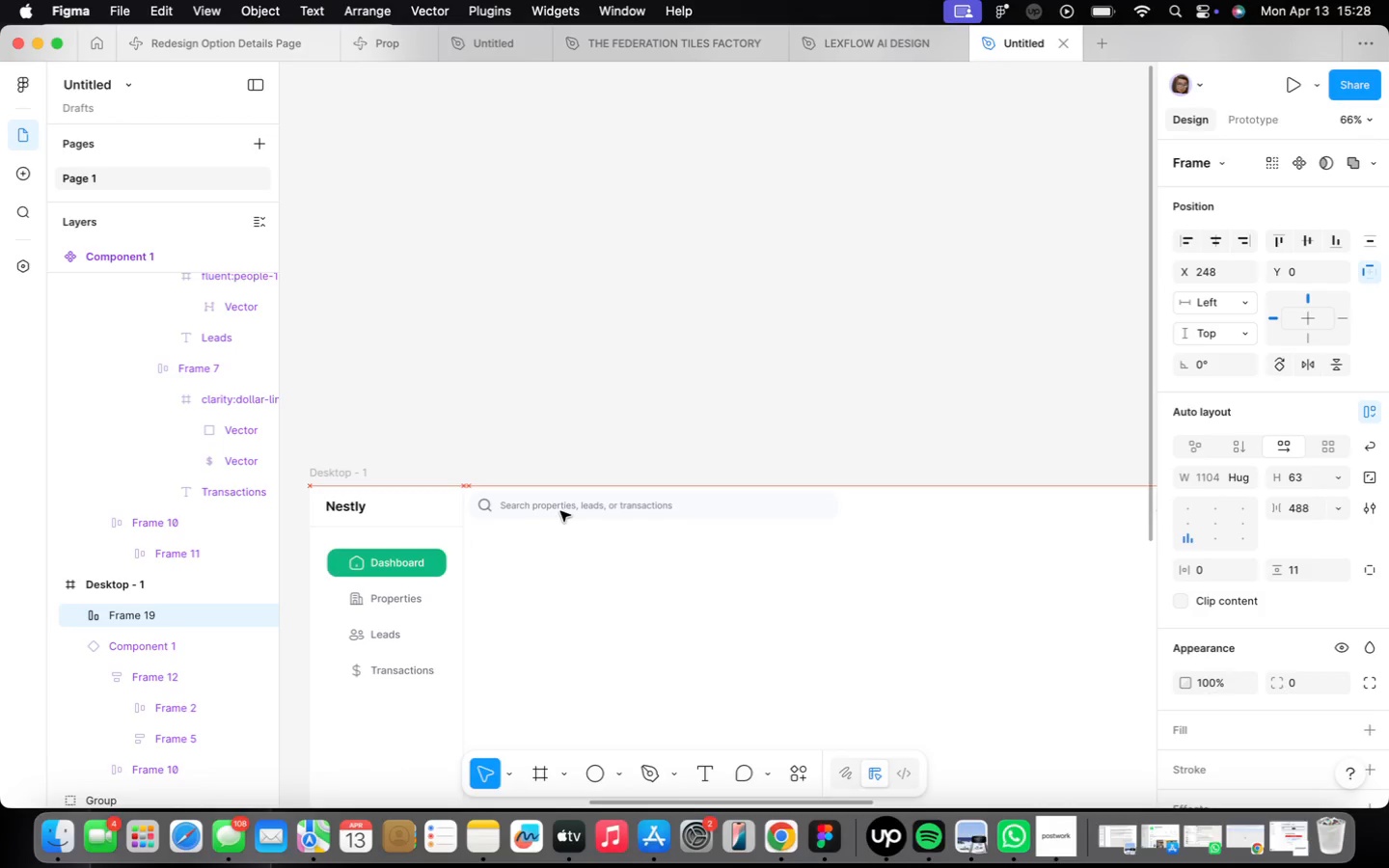 
left_click_drag(start_coordinate=[579, 532], to_coordinate=[554, 516])
 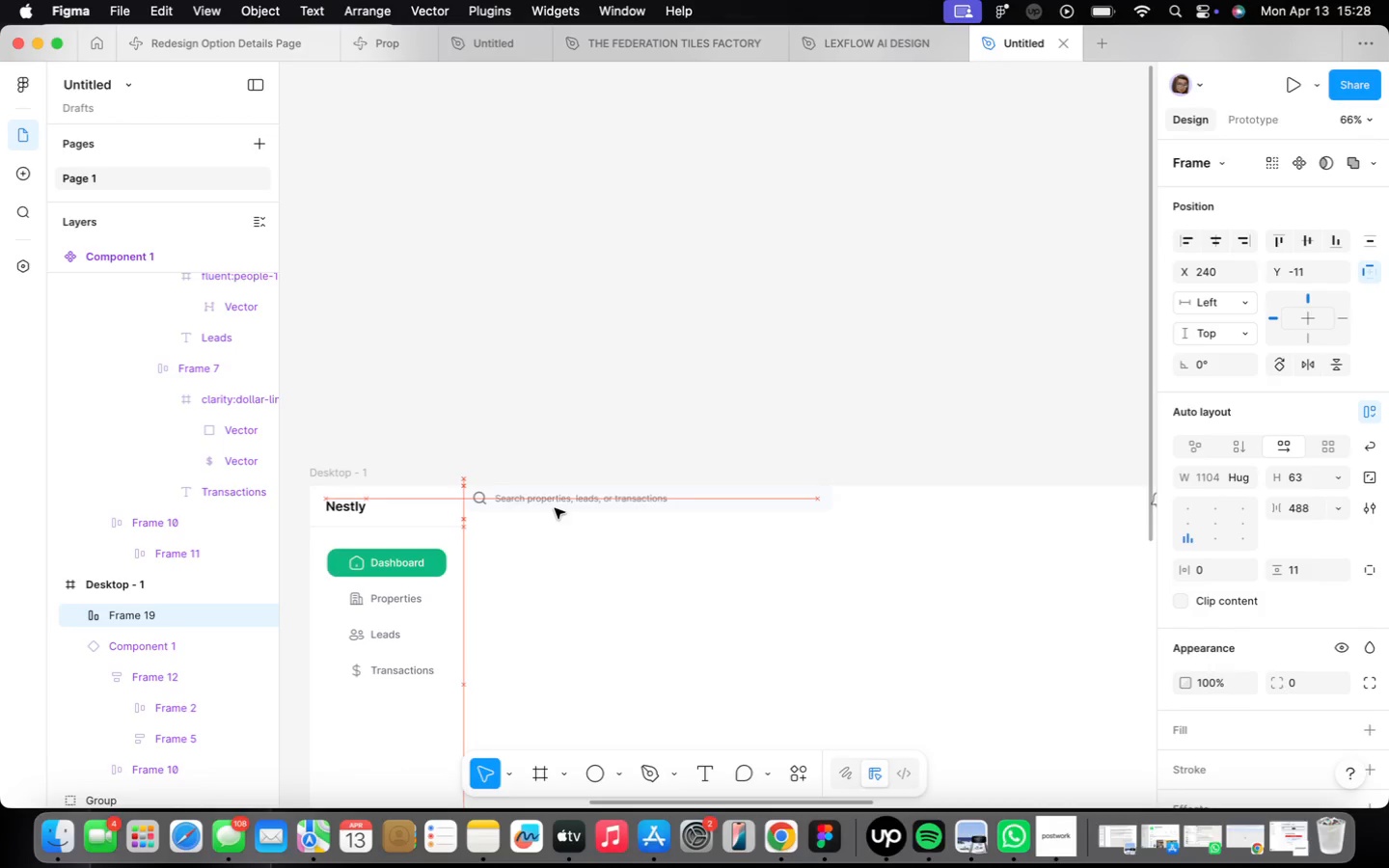 
left_click_drag(start_coordinate=[562, 475], to_coordinate=[566, 458])
 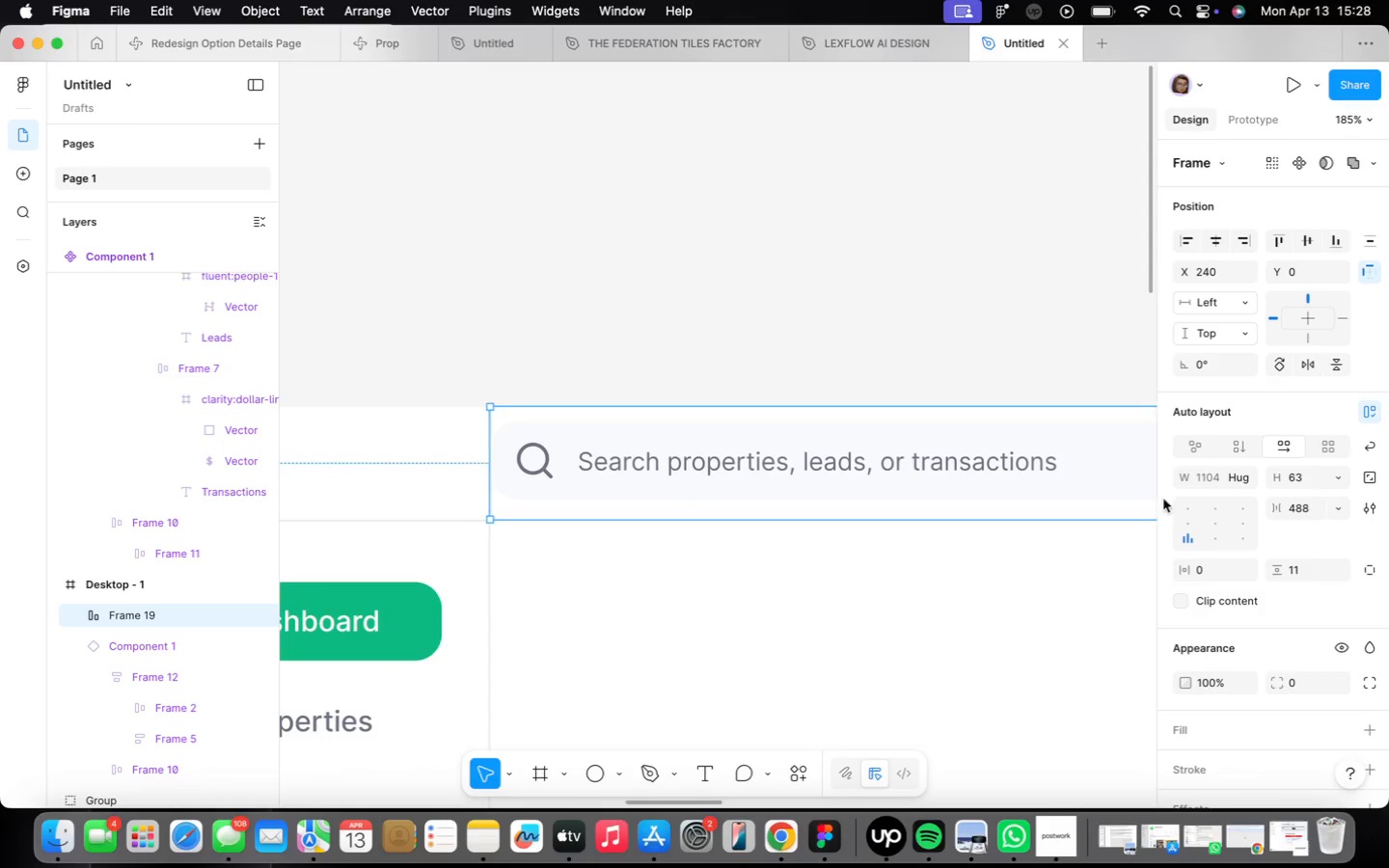 
scroll: coordinate [449, 529], scroll_direction: up, amount: 15.0
 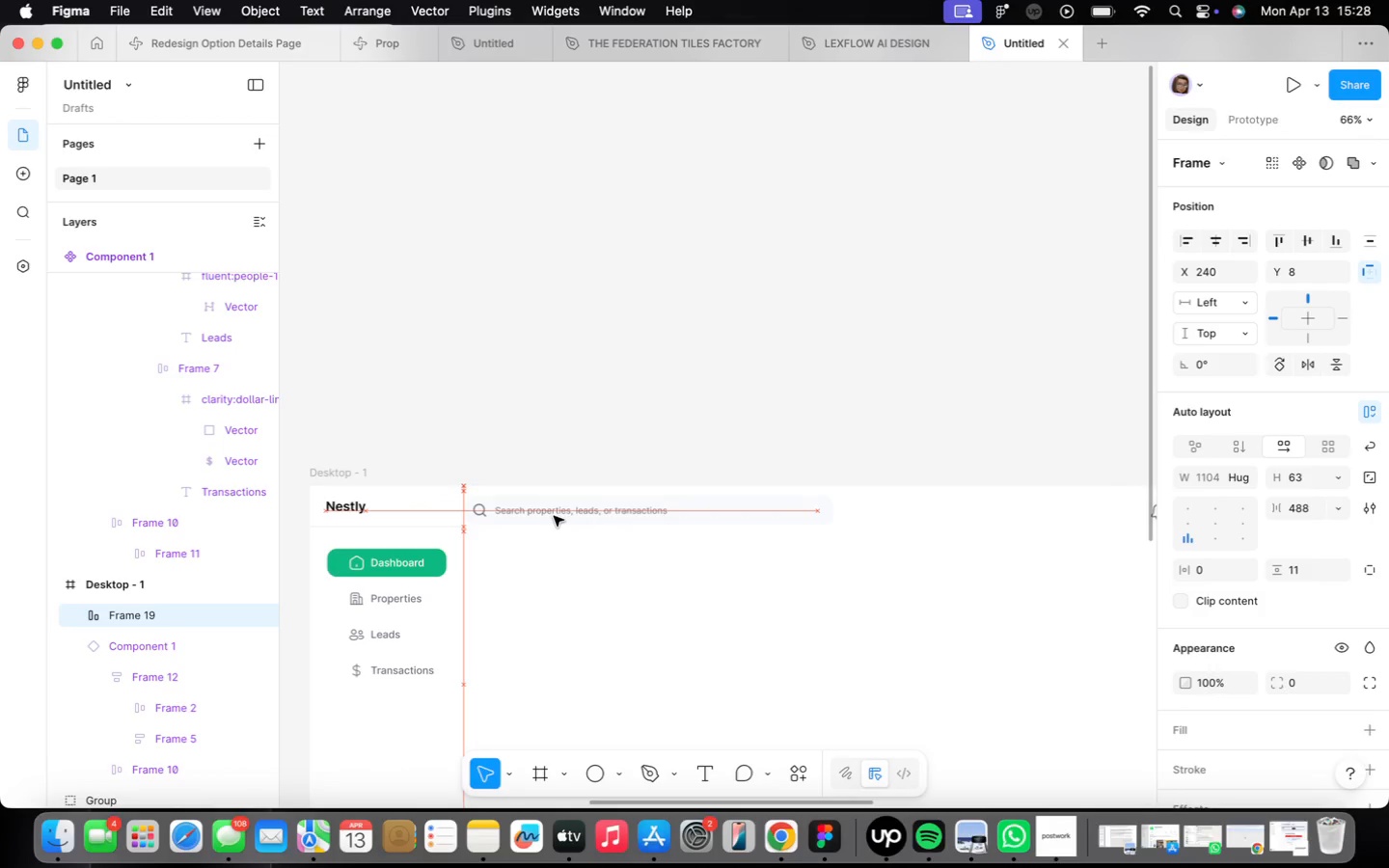 
scroll: coordinate [823, 618], scroll_direction: down, amount: 15.0
 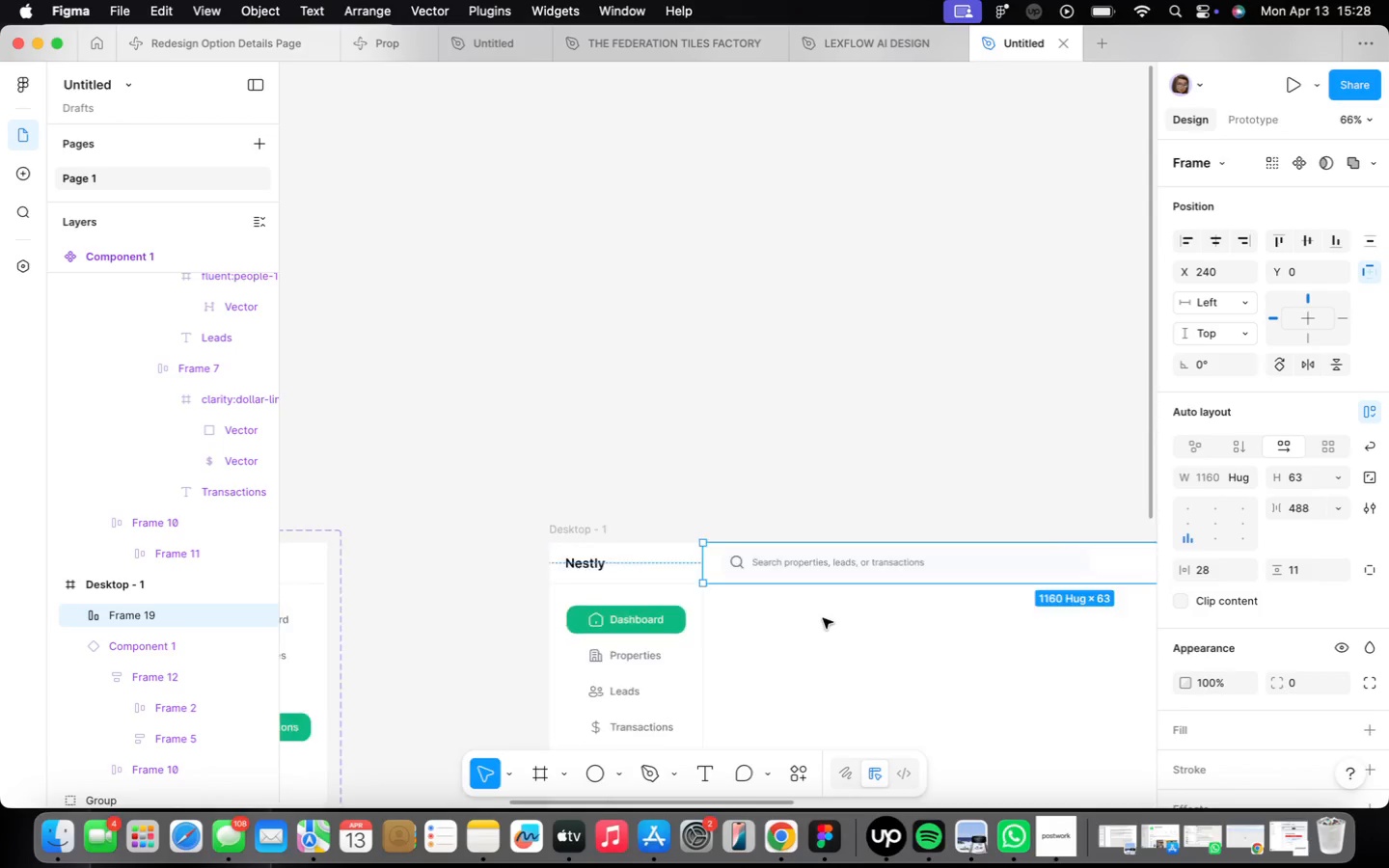 
scroll: coordinate [540, 631], scroll_direction: up, amount: 17.0
 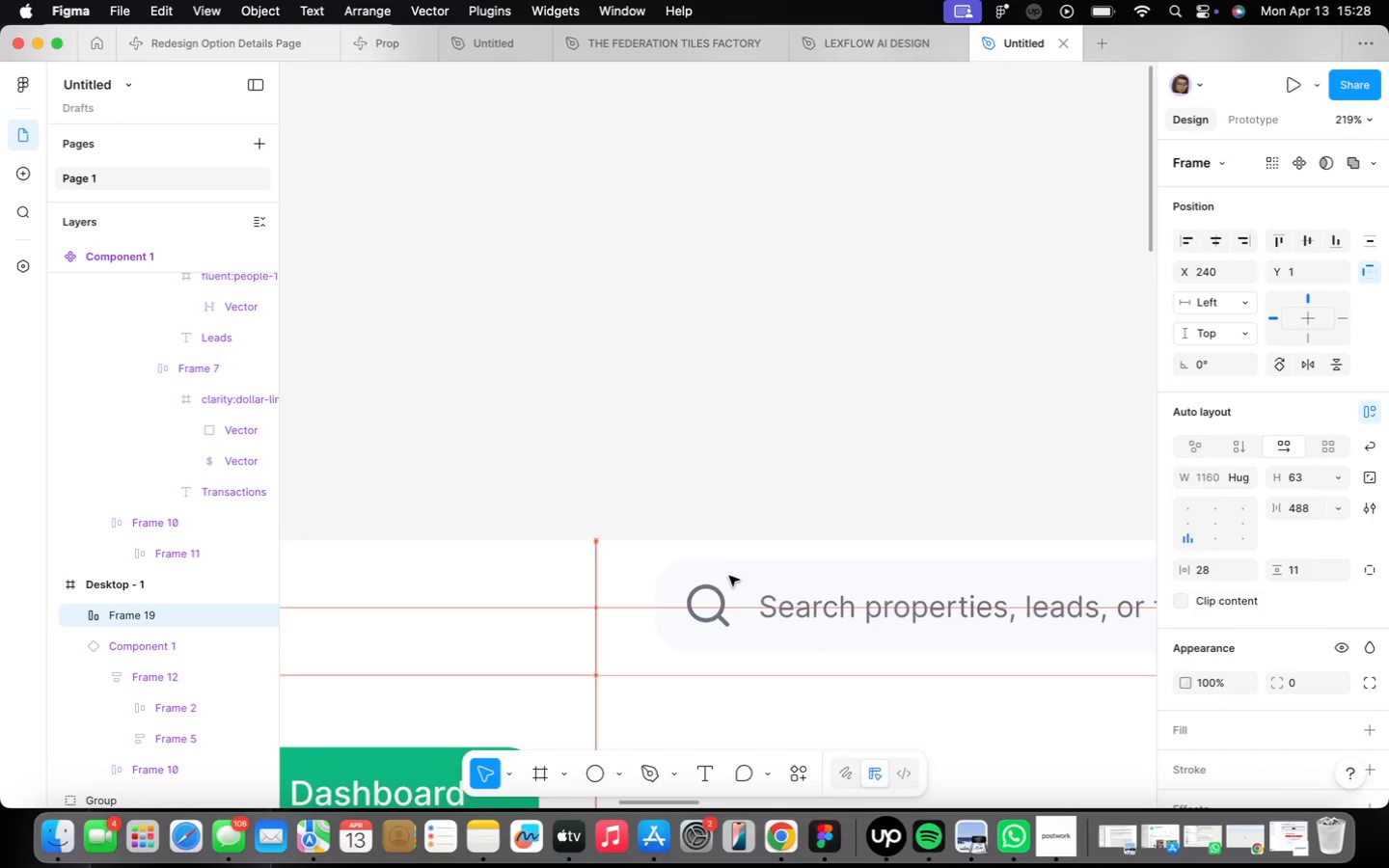 
left_click_drag(start_coordinate=[626, 610], to_coordinate=[643, 611])
 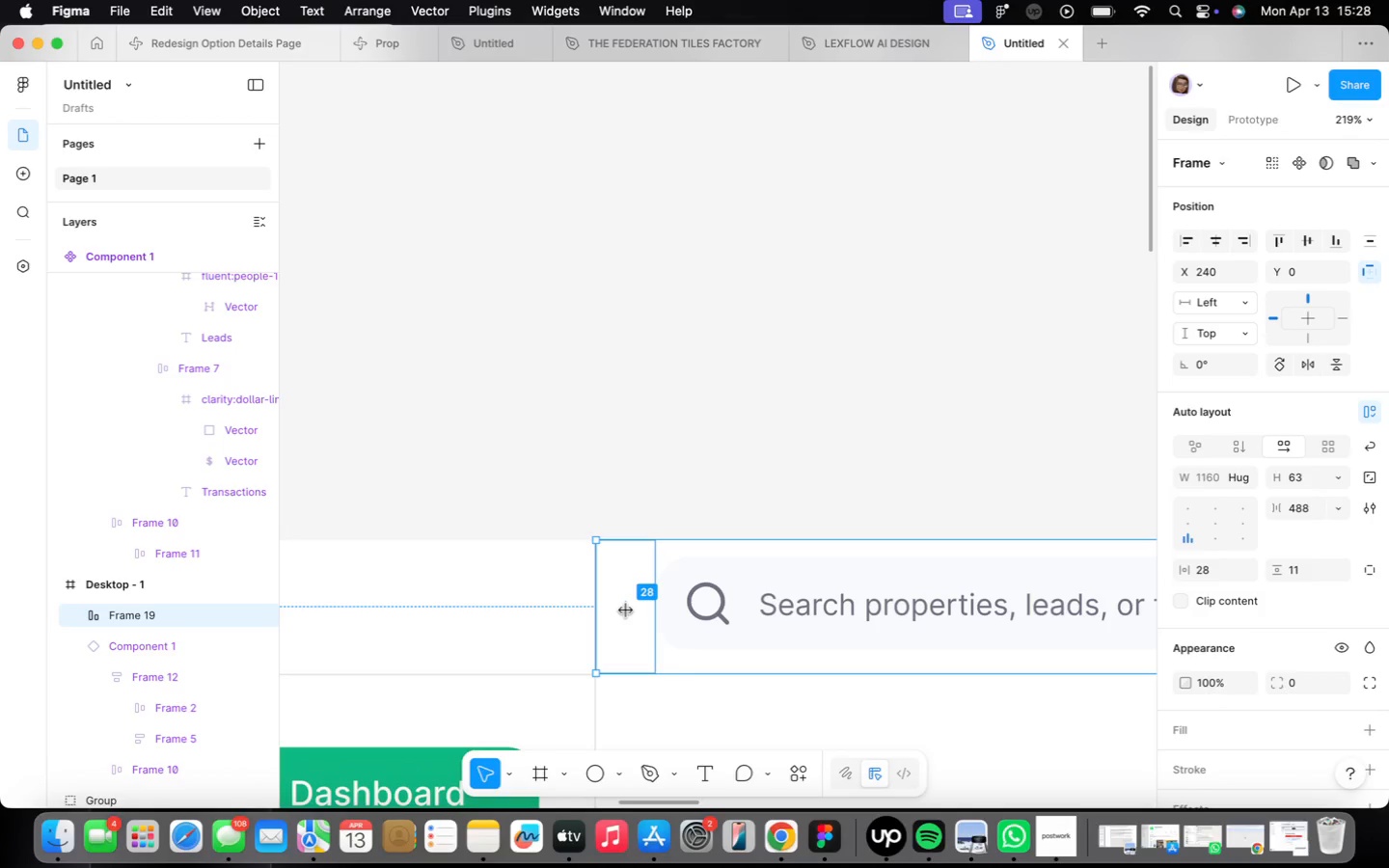 
left_click_drag(start_coordinate=[634, 610], to_coordinate=[682, 609])
 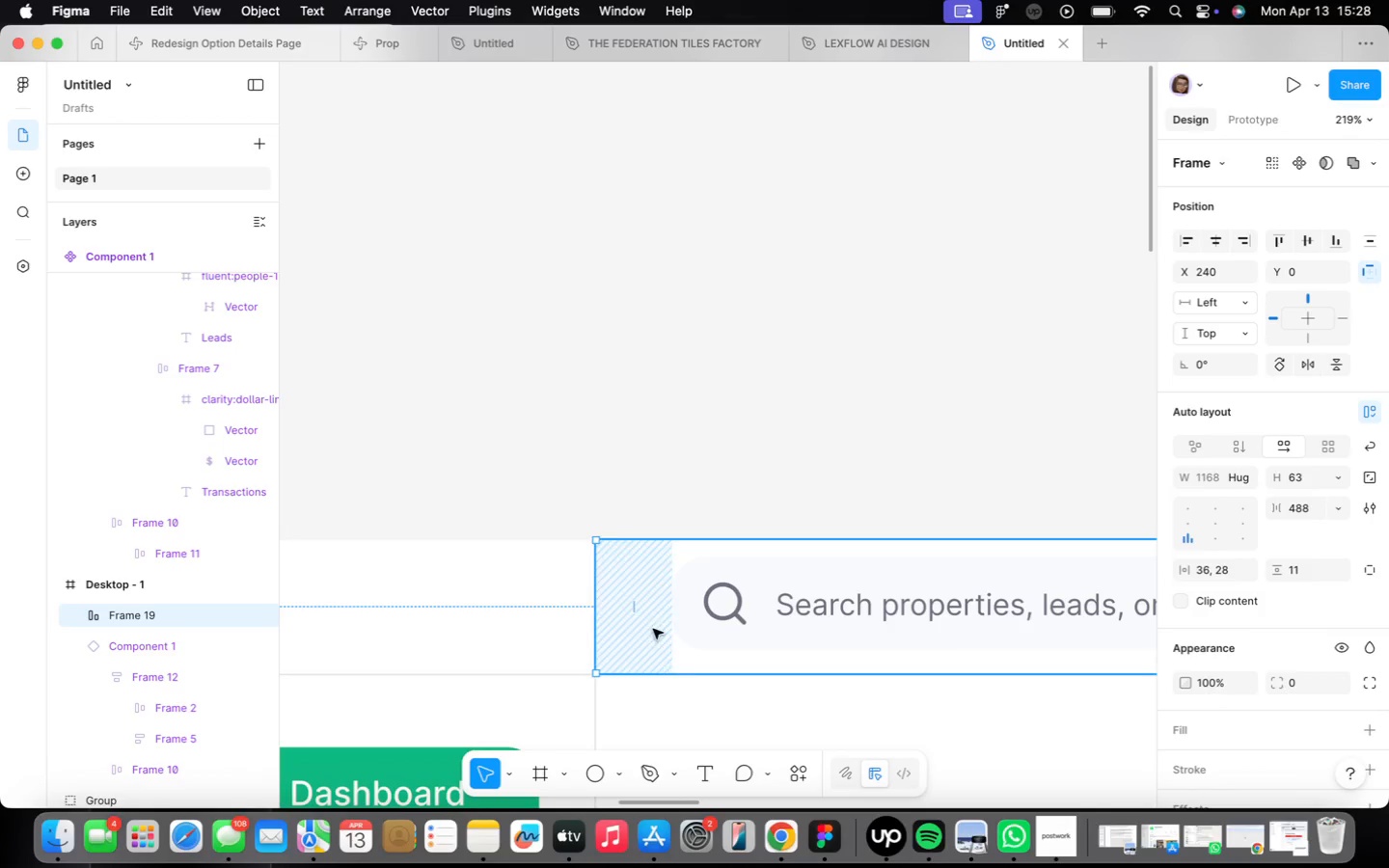 
left_click([833, 710])
 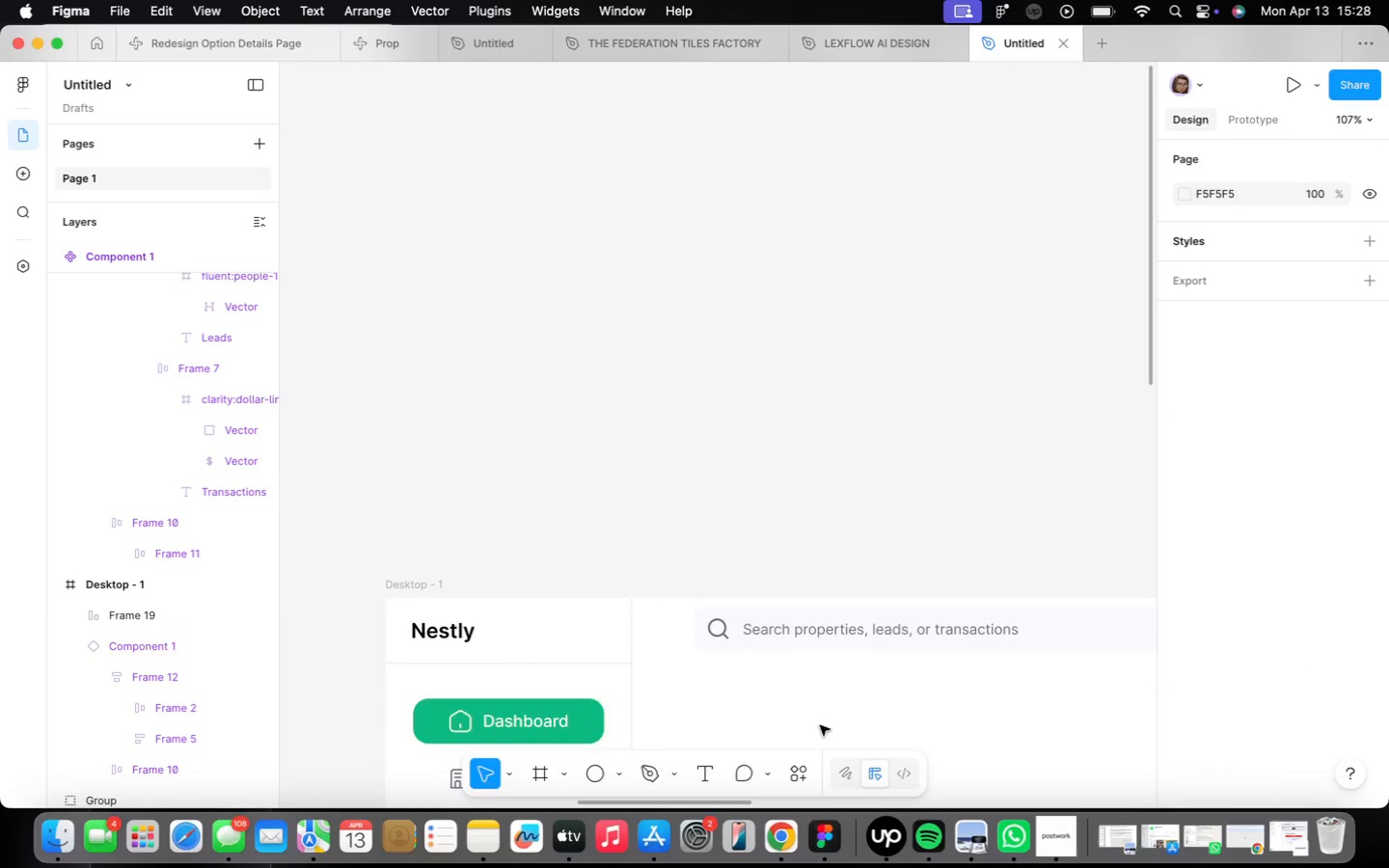 
scroll: coordinate [821, 719], scroll_direction: down, amount: 27.0
 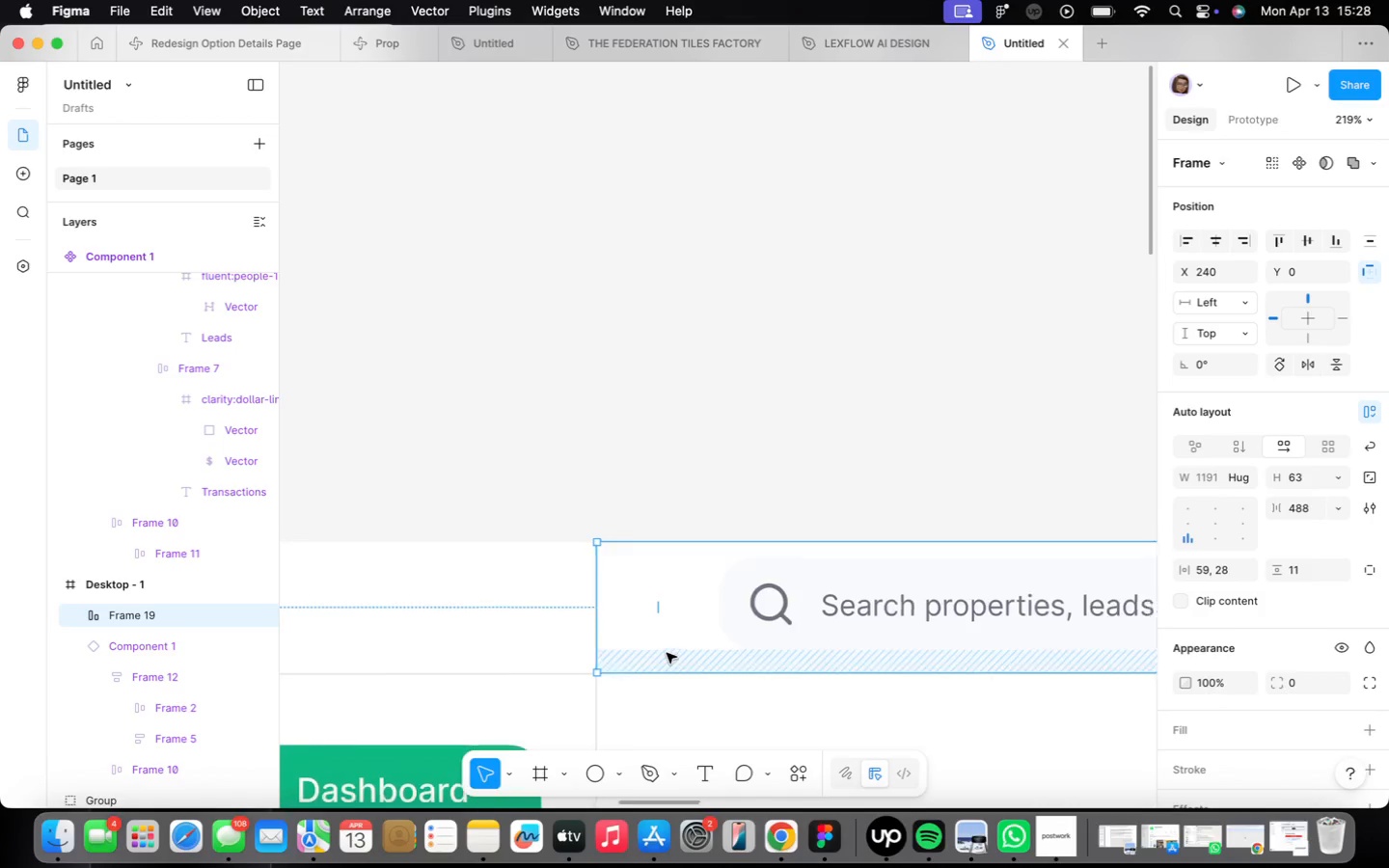 
scroll: coordinate [884, 635], scroll_direction: up, amount: 16.0
 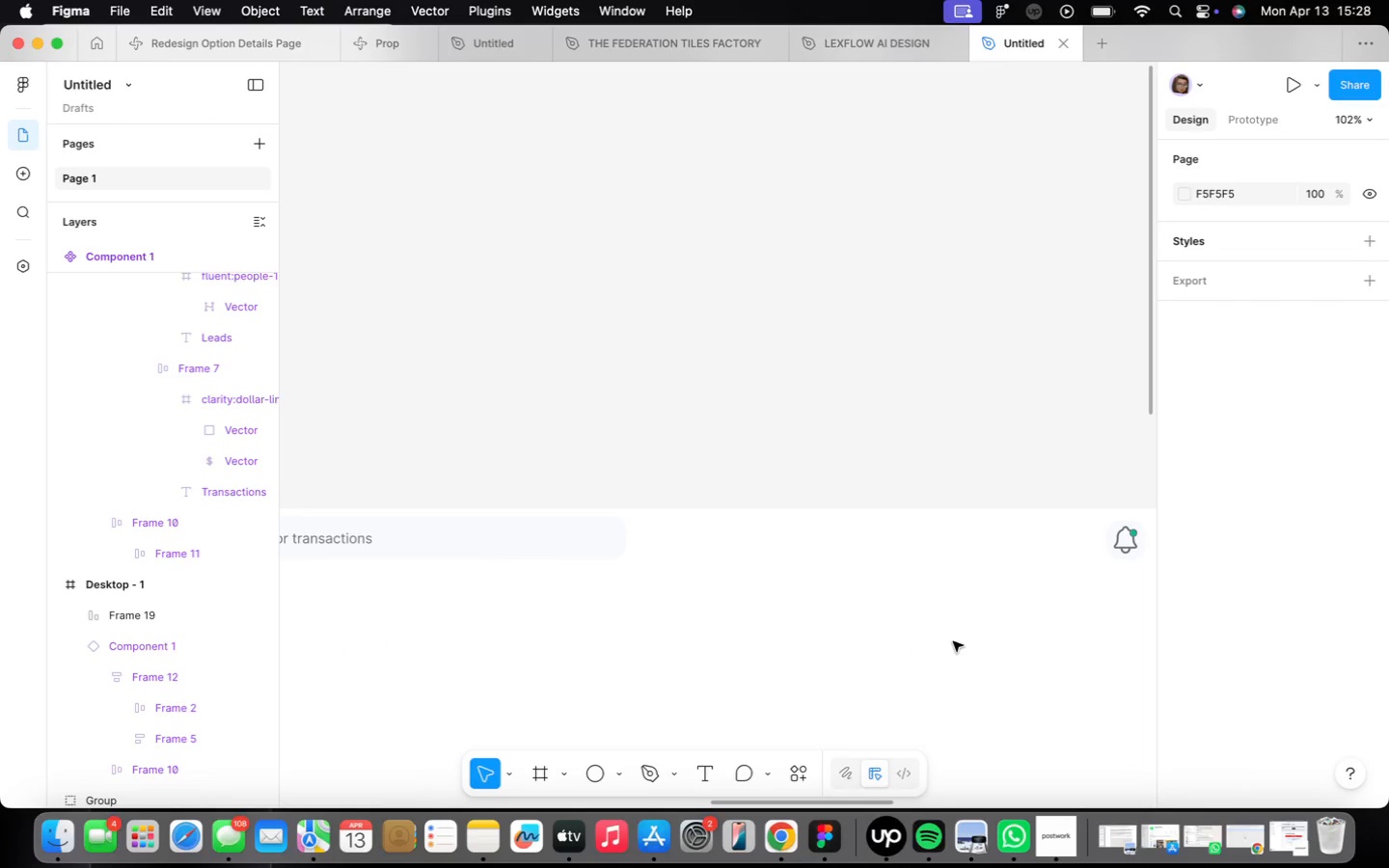 
left_click([861, 547])
 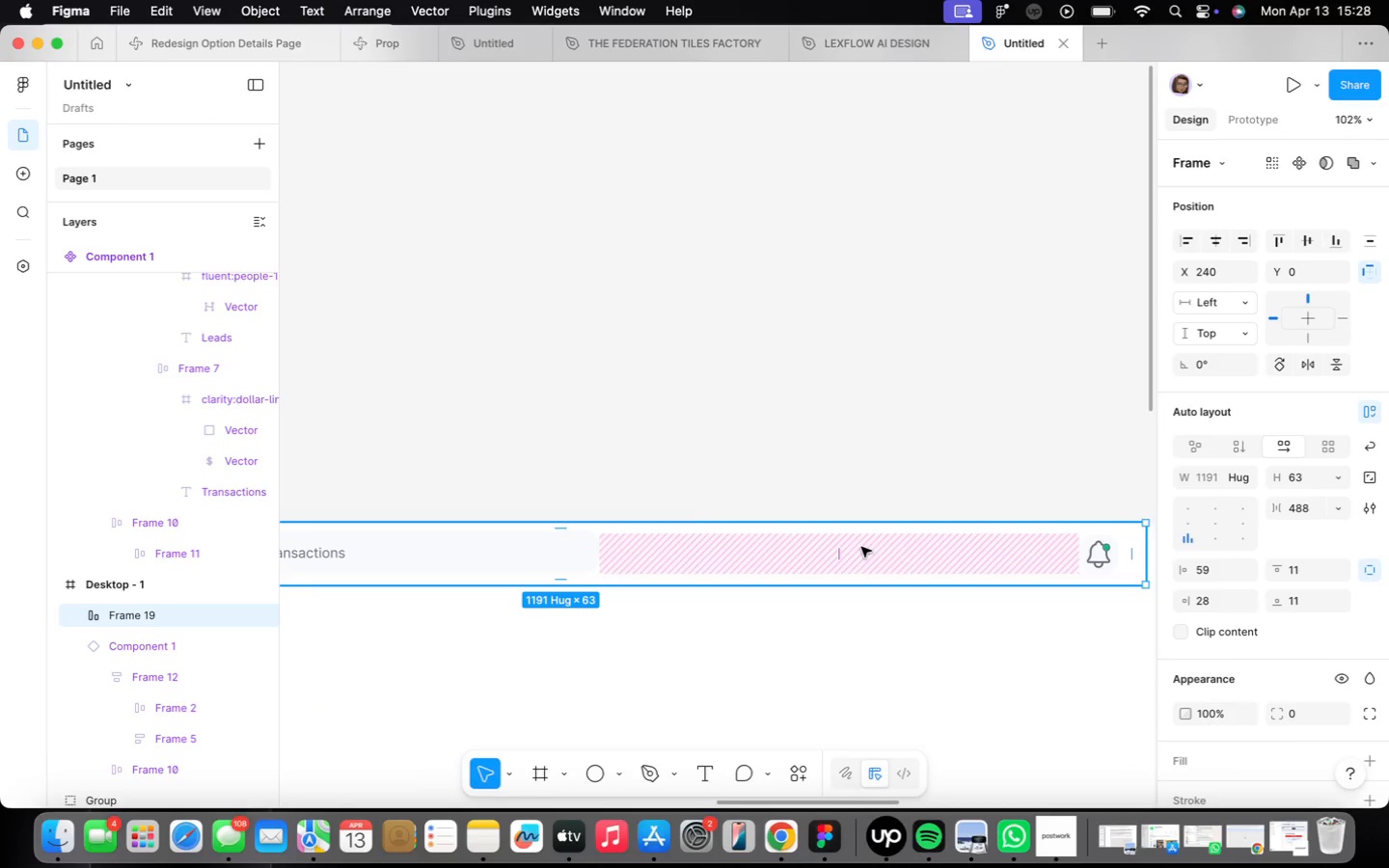 
scroll: coordinate [1252, 651], scroll_direction: down, amount: 17.0
 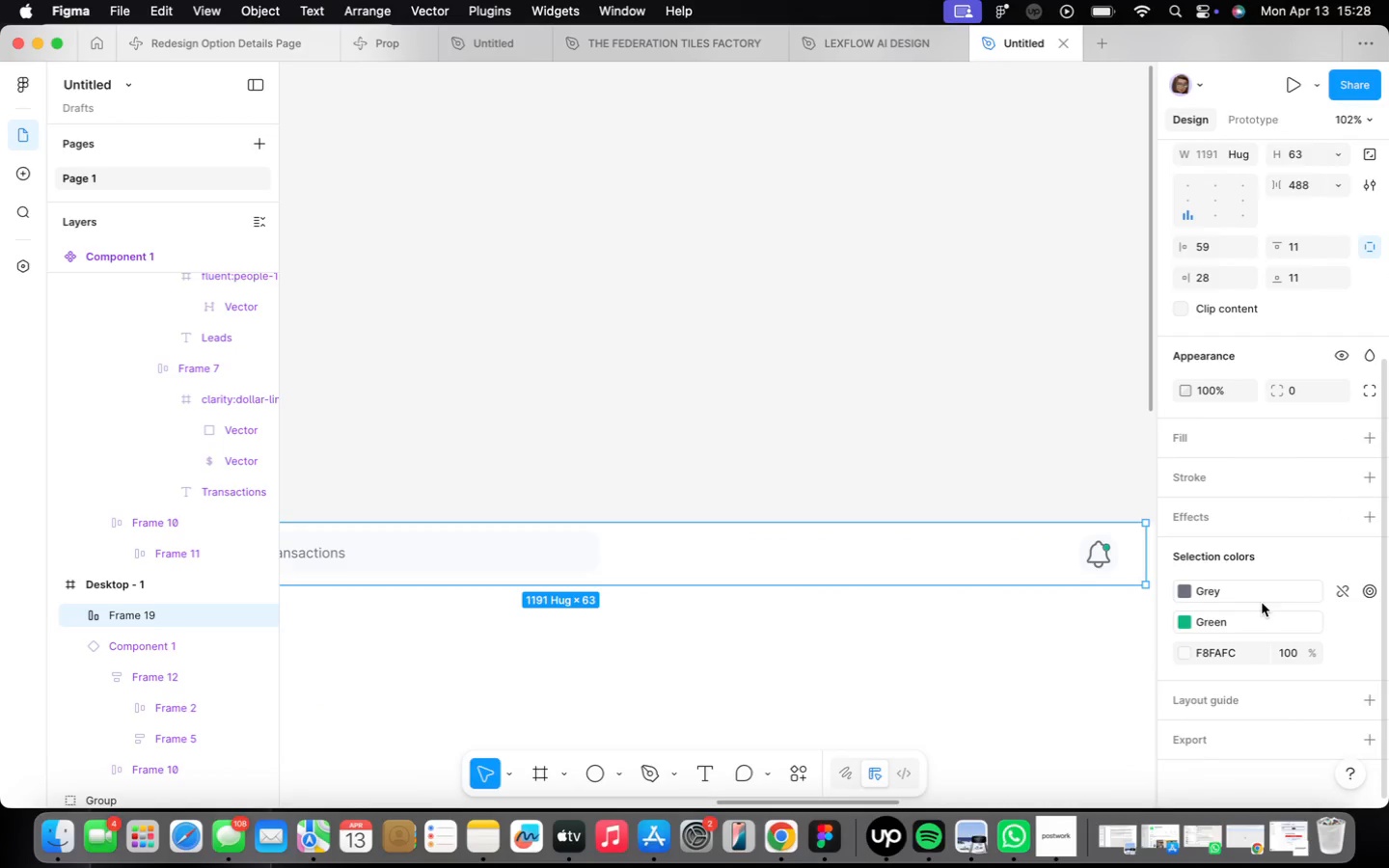 
left_click([1373, 488])
 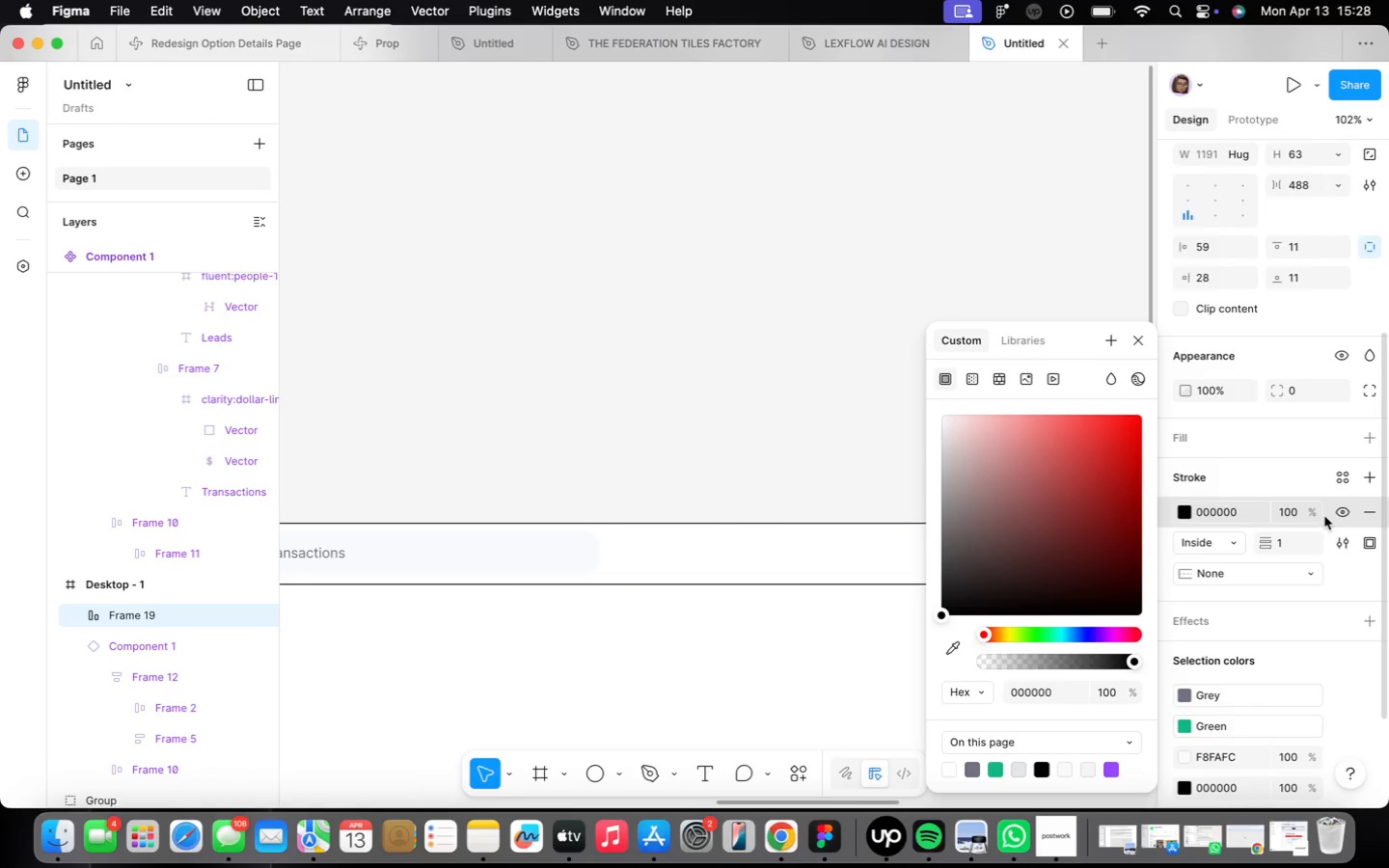 
mouse_move([1322, 491])
 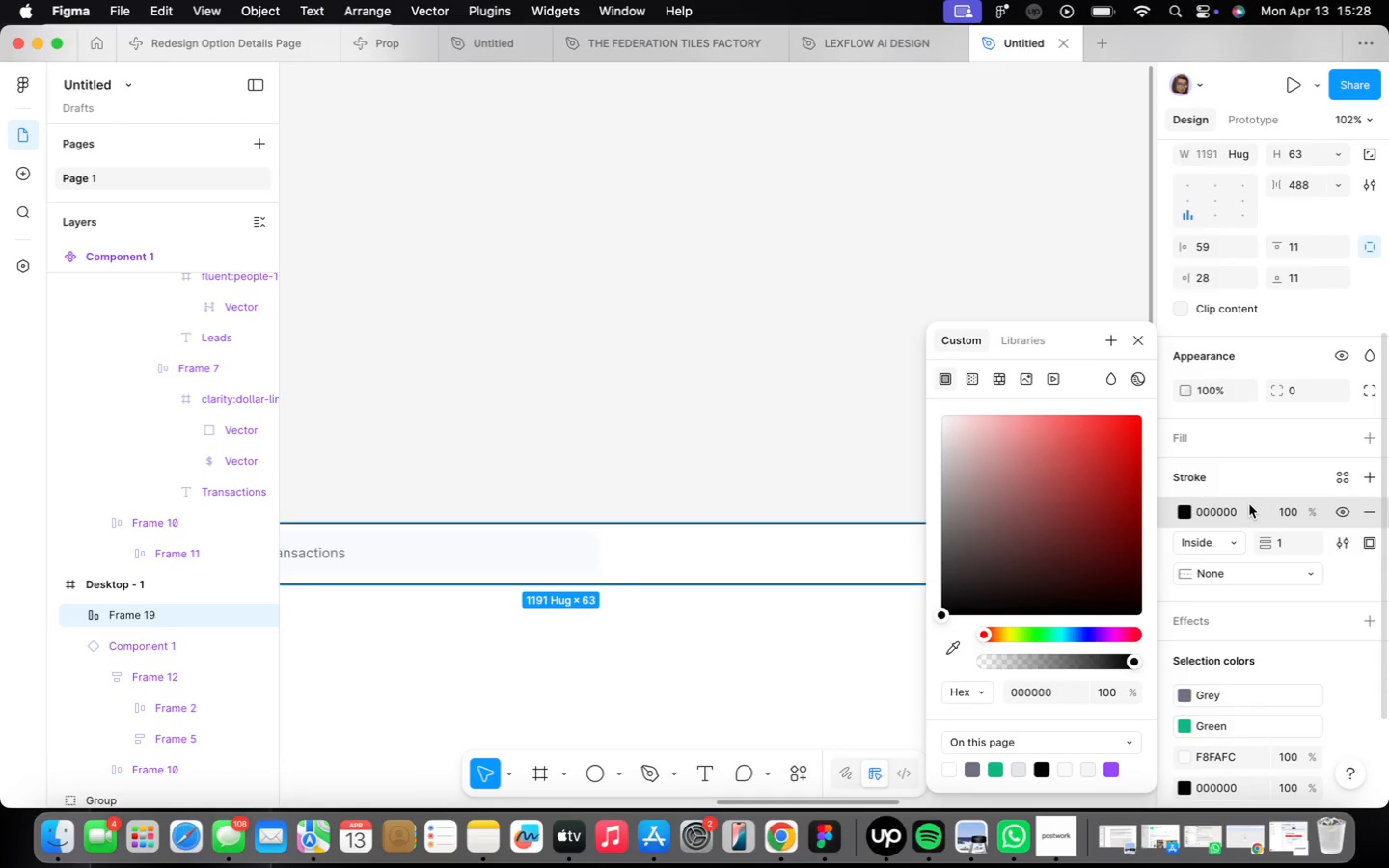 
left_click([1249, 505])
 